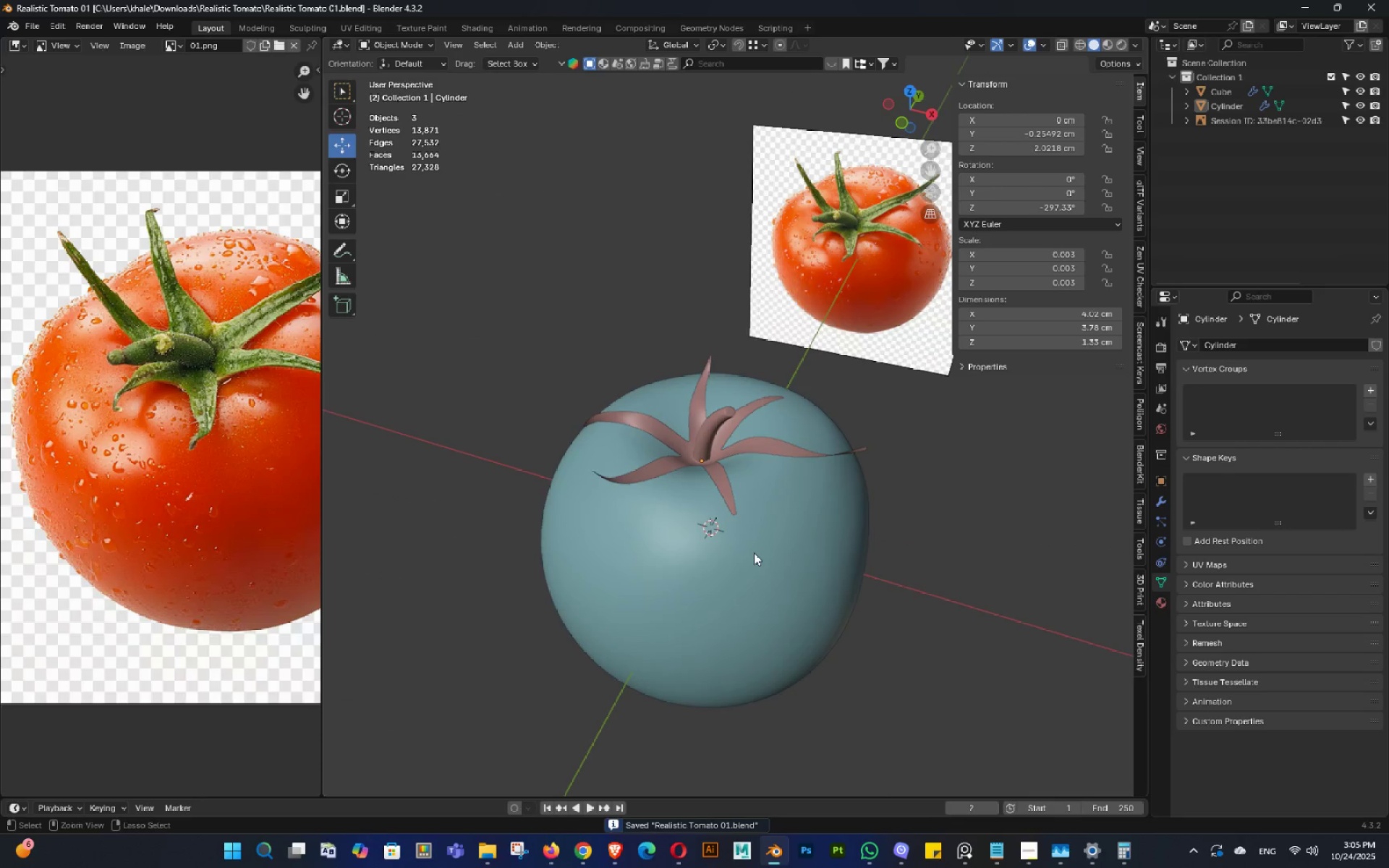 
key(Control+S)
 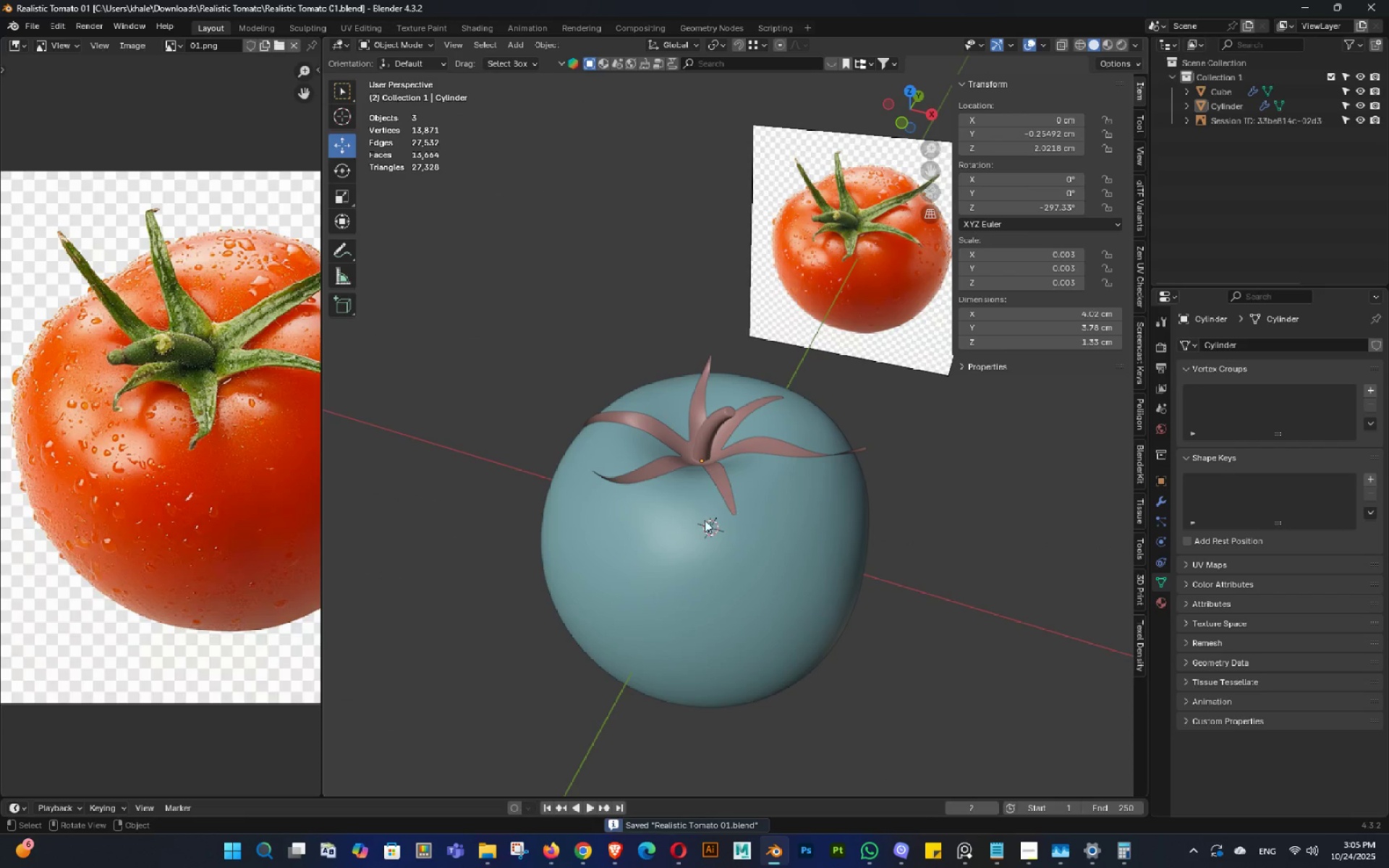 
key(Shift+ShiftLeft)
 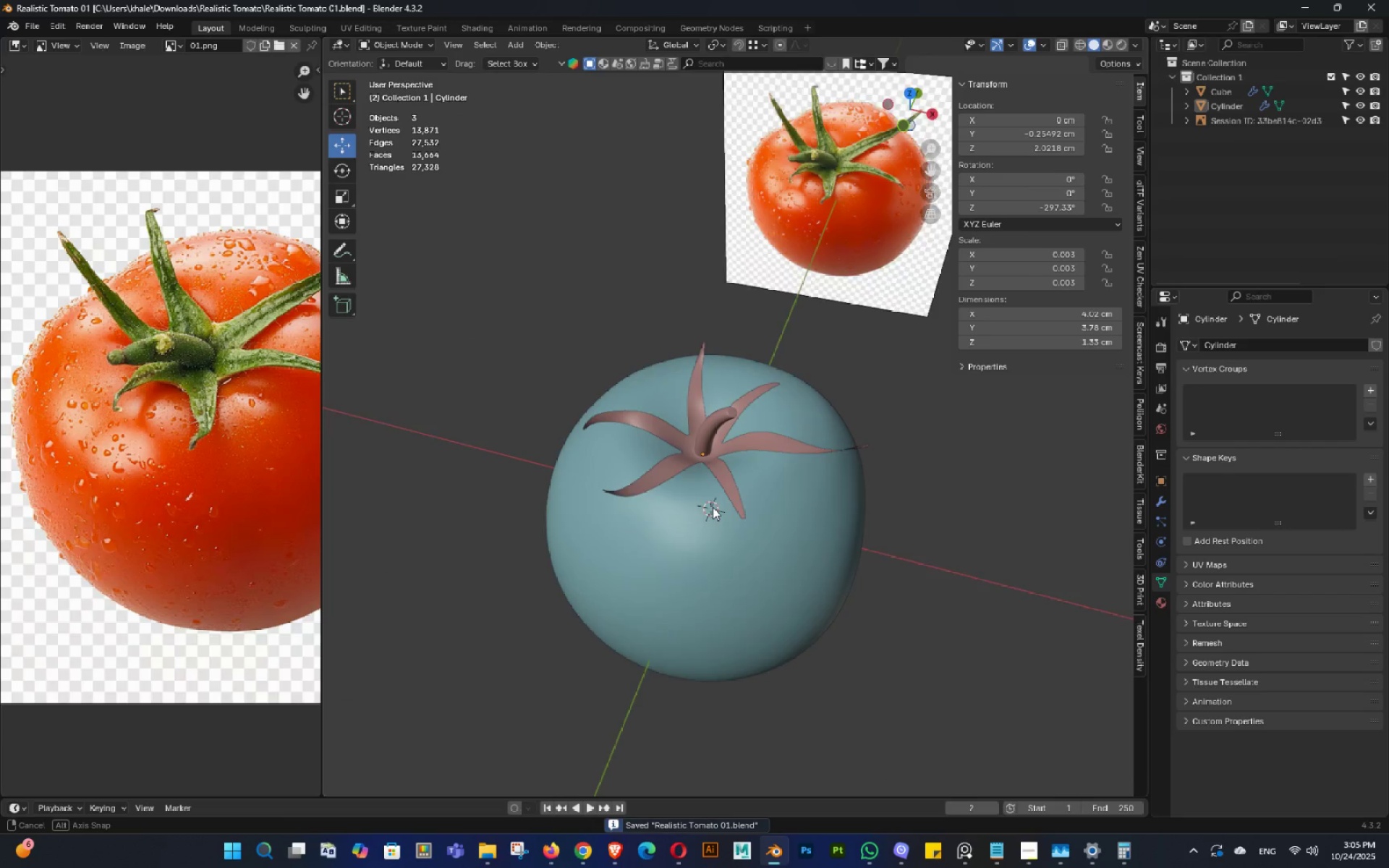 
key(Control+ControlLeft)
 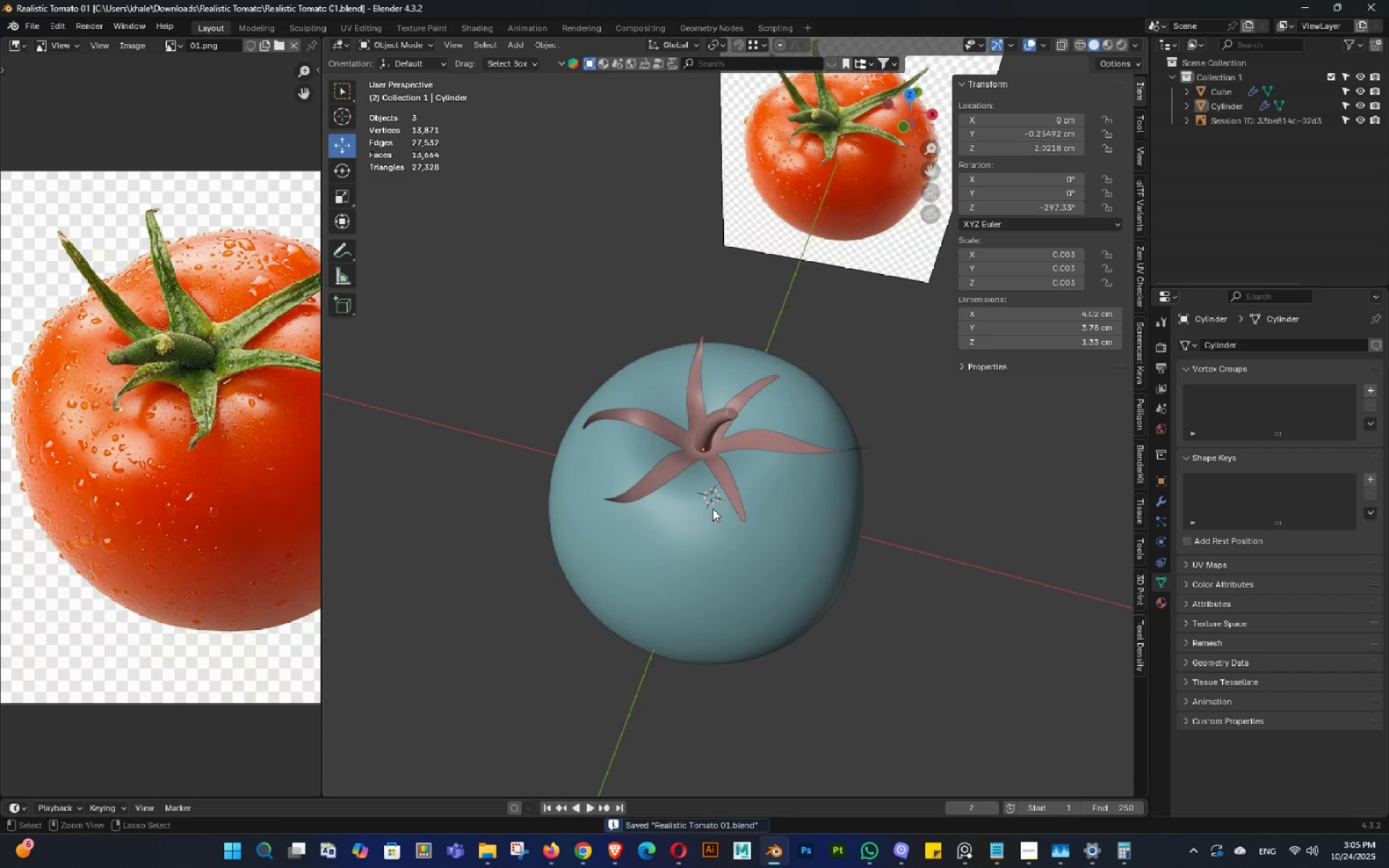 
key(Control+S)
 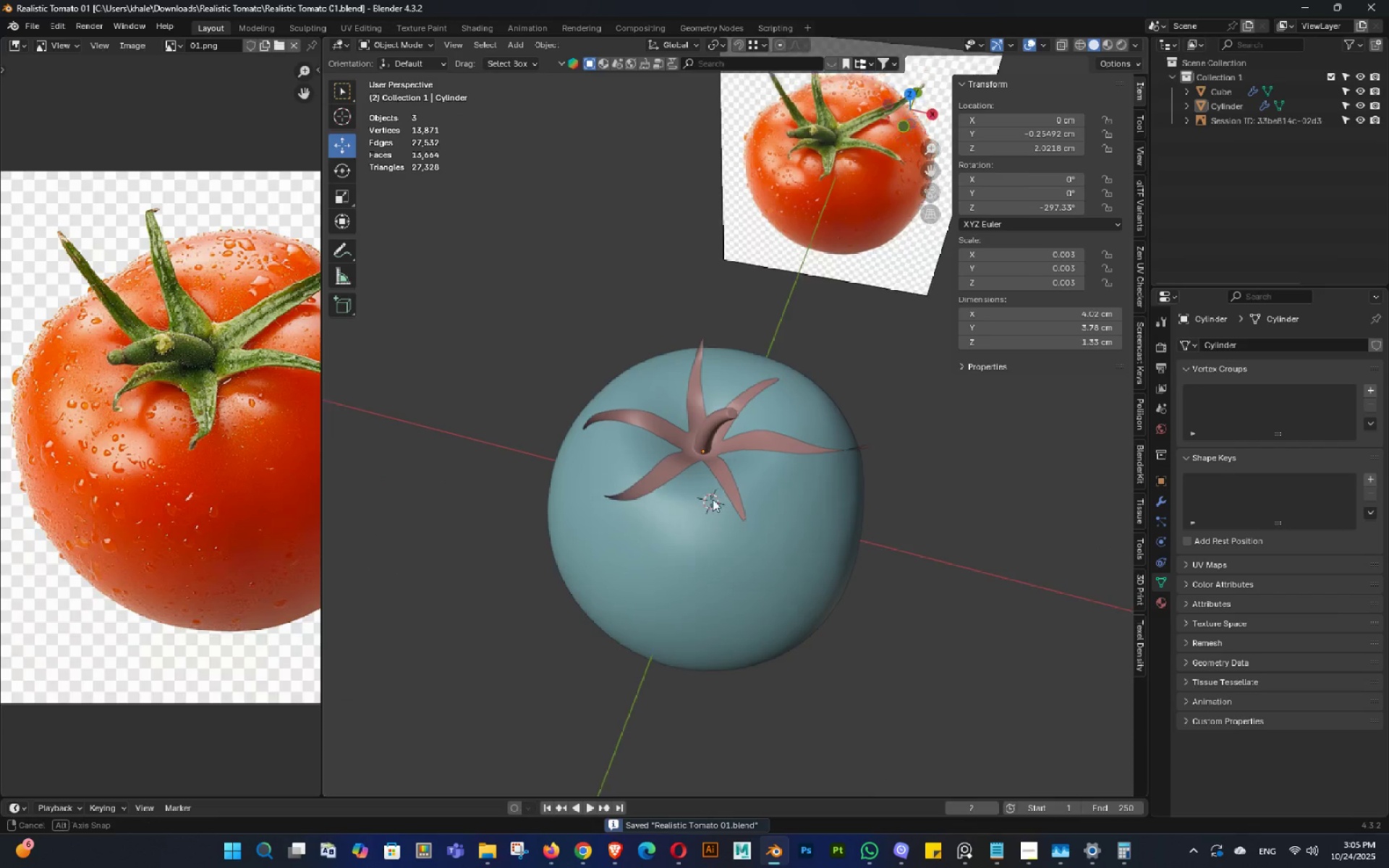 
scroll: coordinate [731, 448], scroll_direction: up, amount: 1.0
 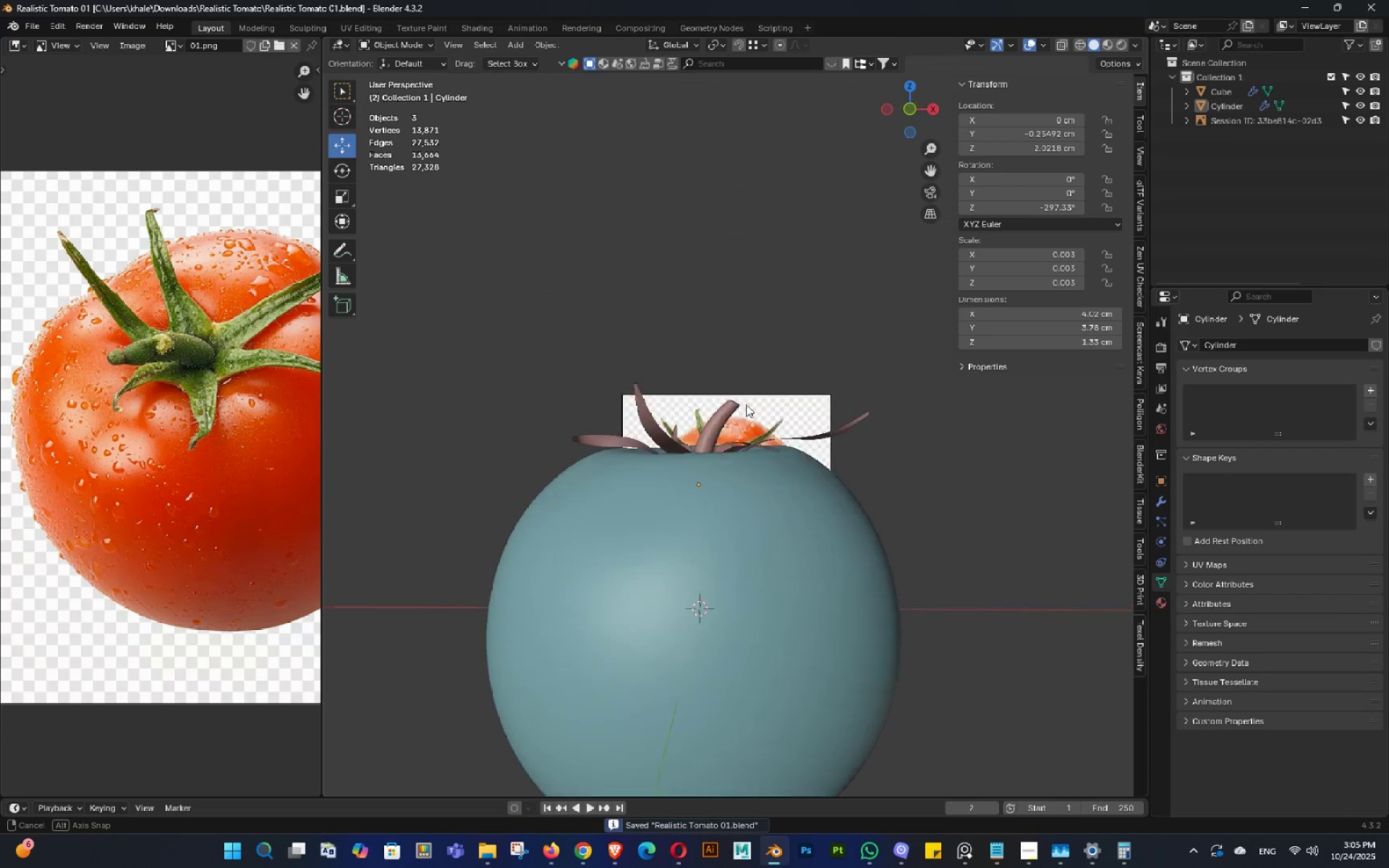 
key(Control+ControlLeft)
 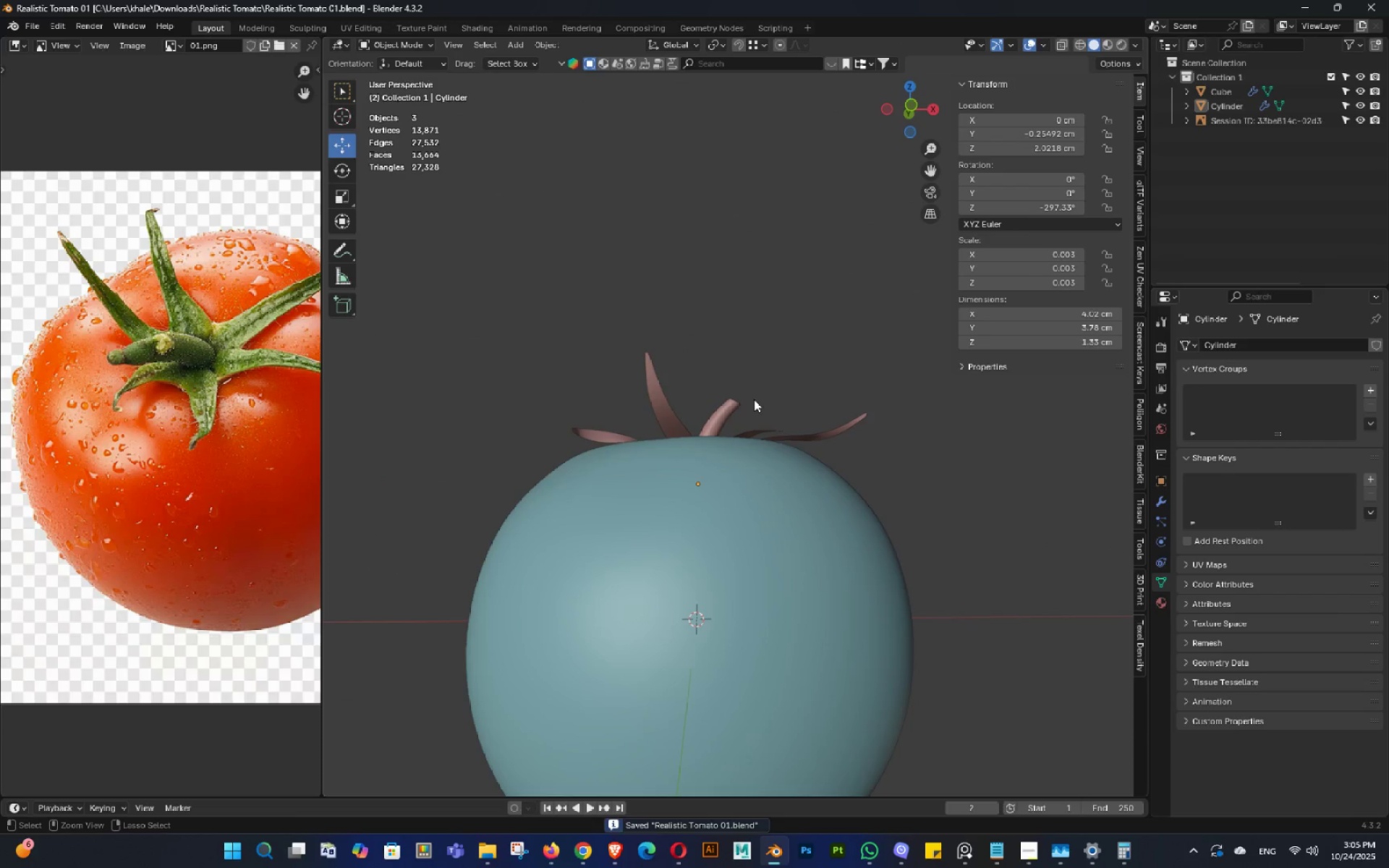 
key(Control+S)
 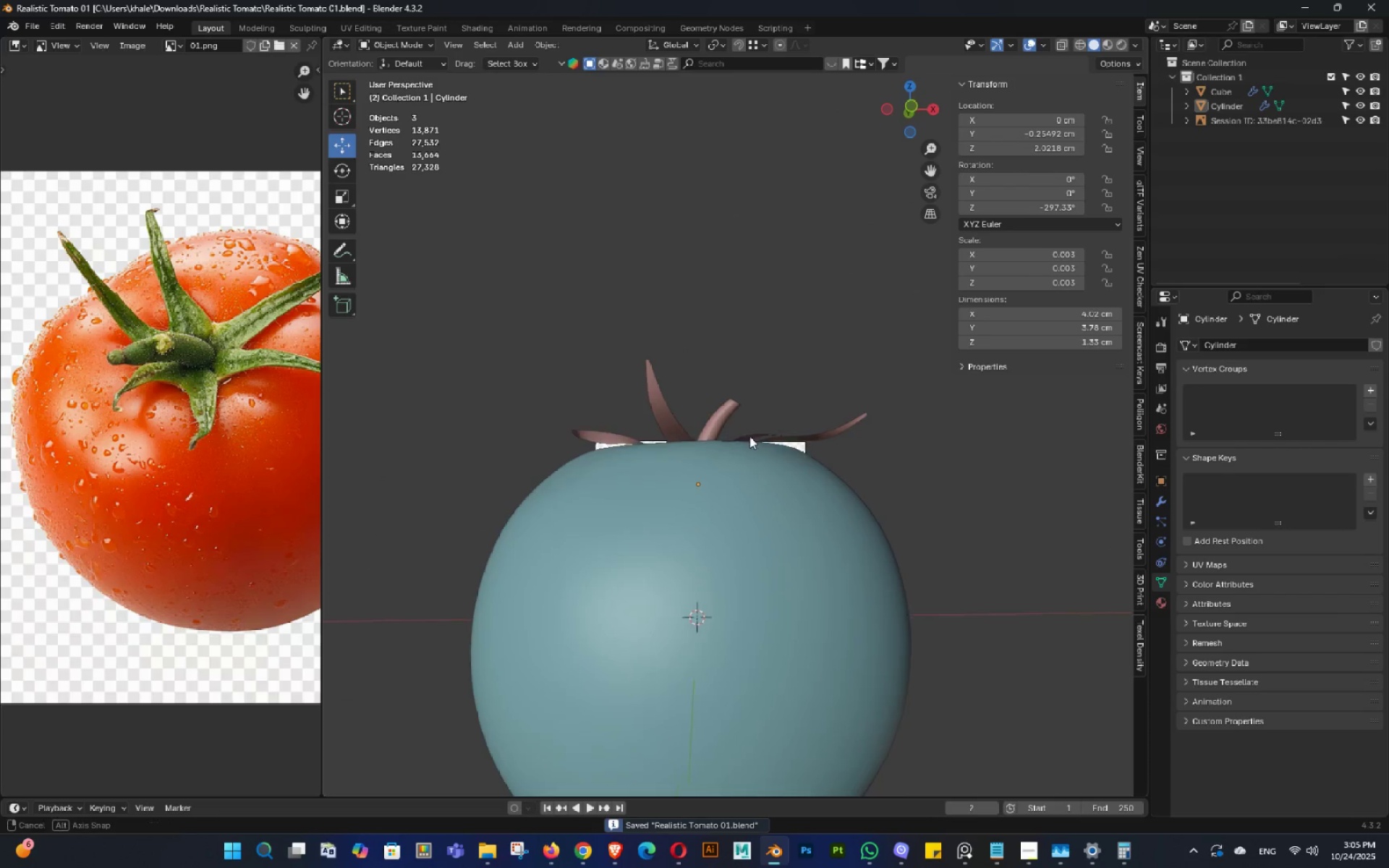 
double_click([751, 444])
 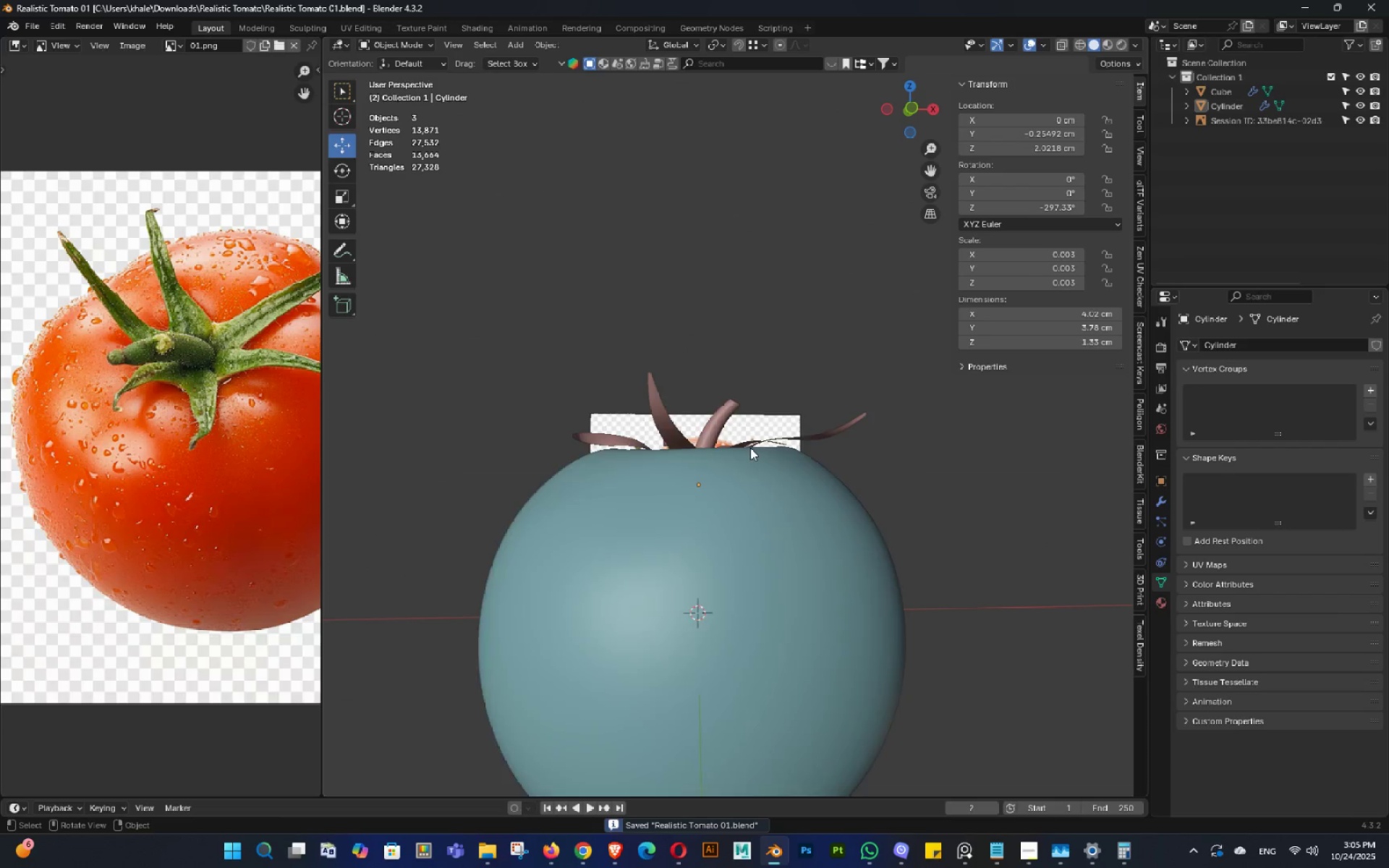 
type(dd)
 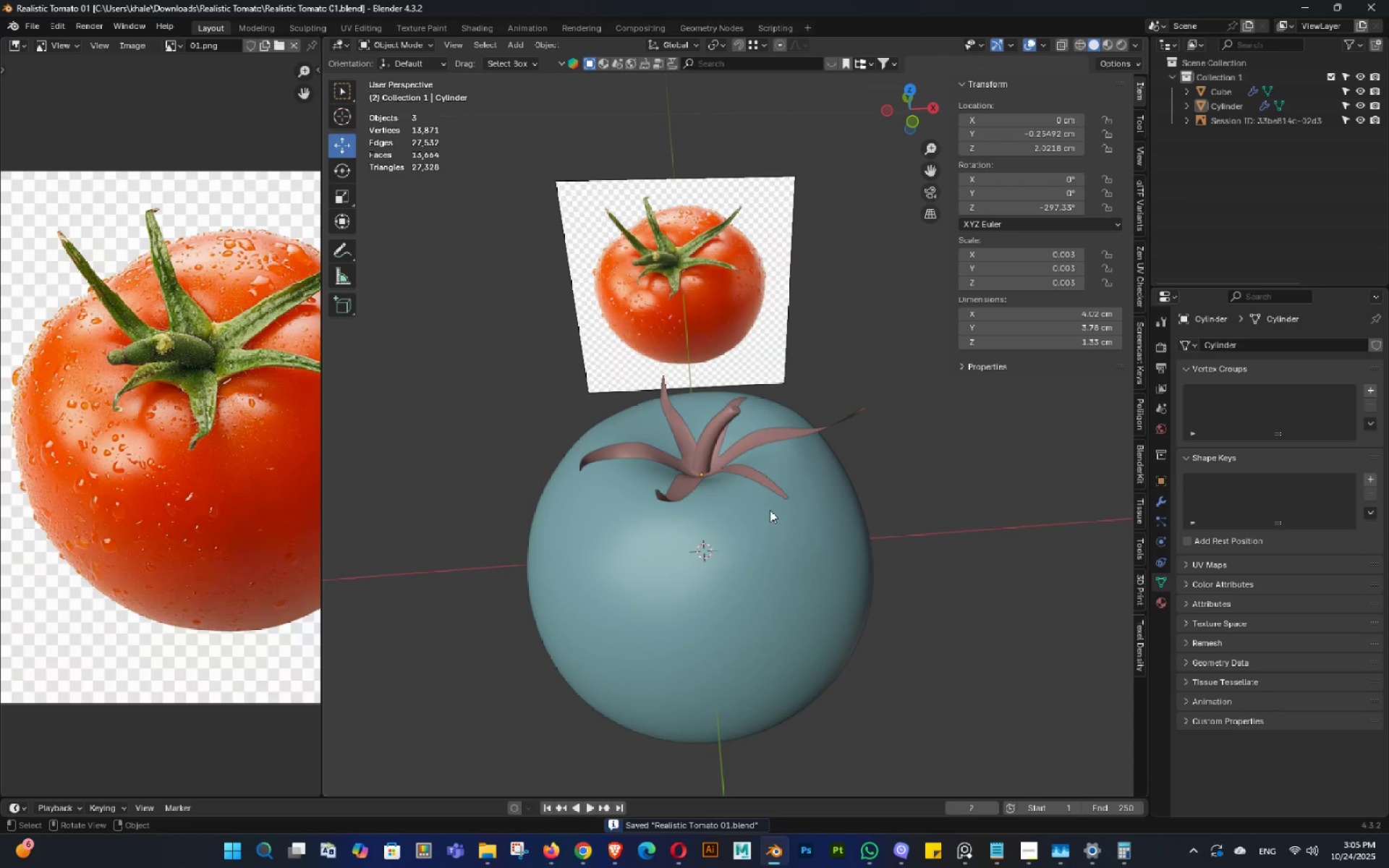 
scroll: coordinate [767, 501], scroll_direction: up, amount: 5.0
 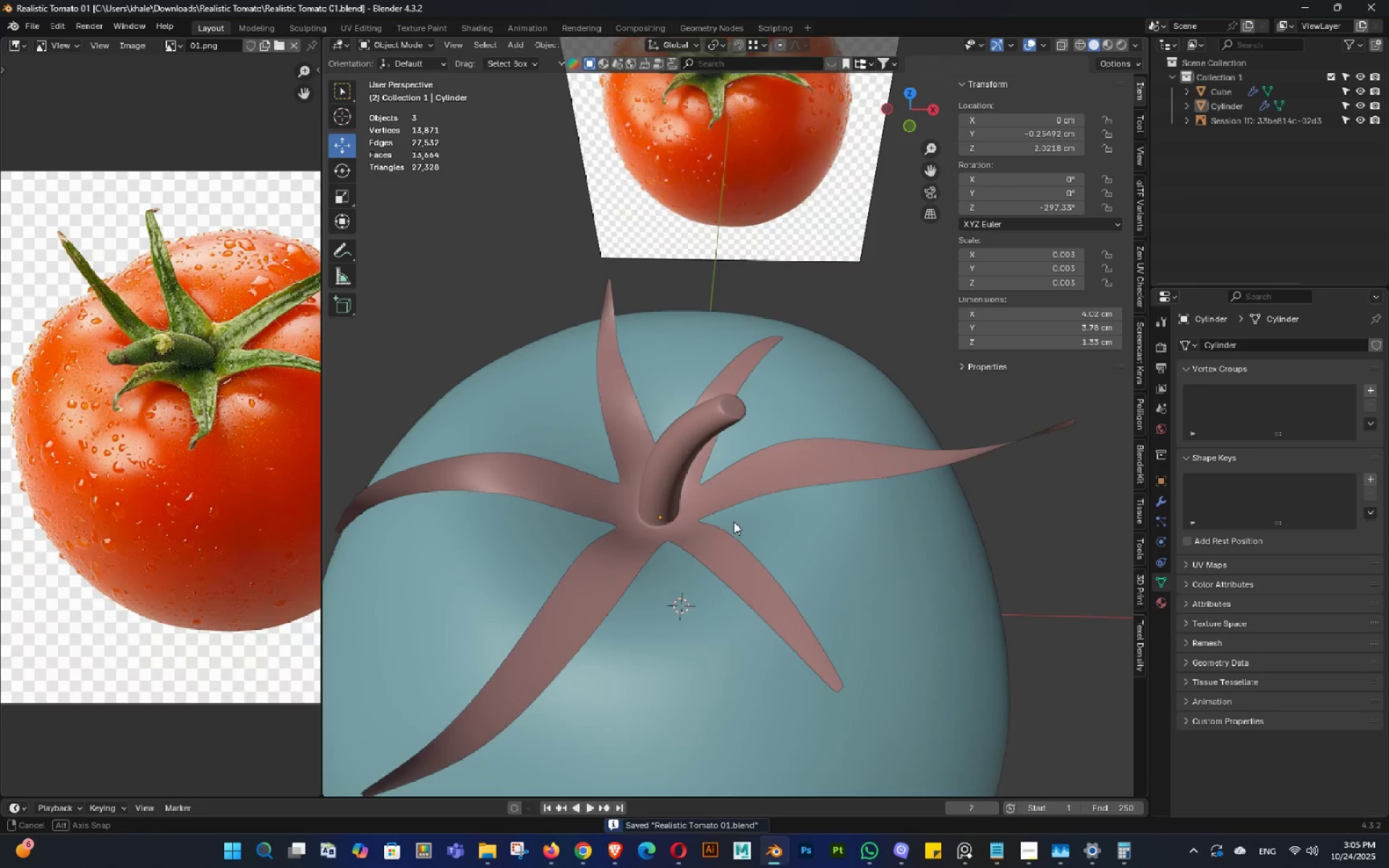 
hold_key(key=ShiftLeft, duration=1.6)
 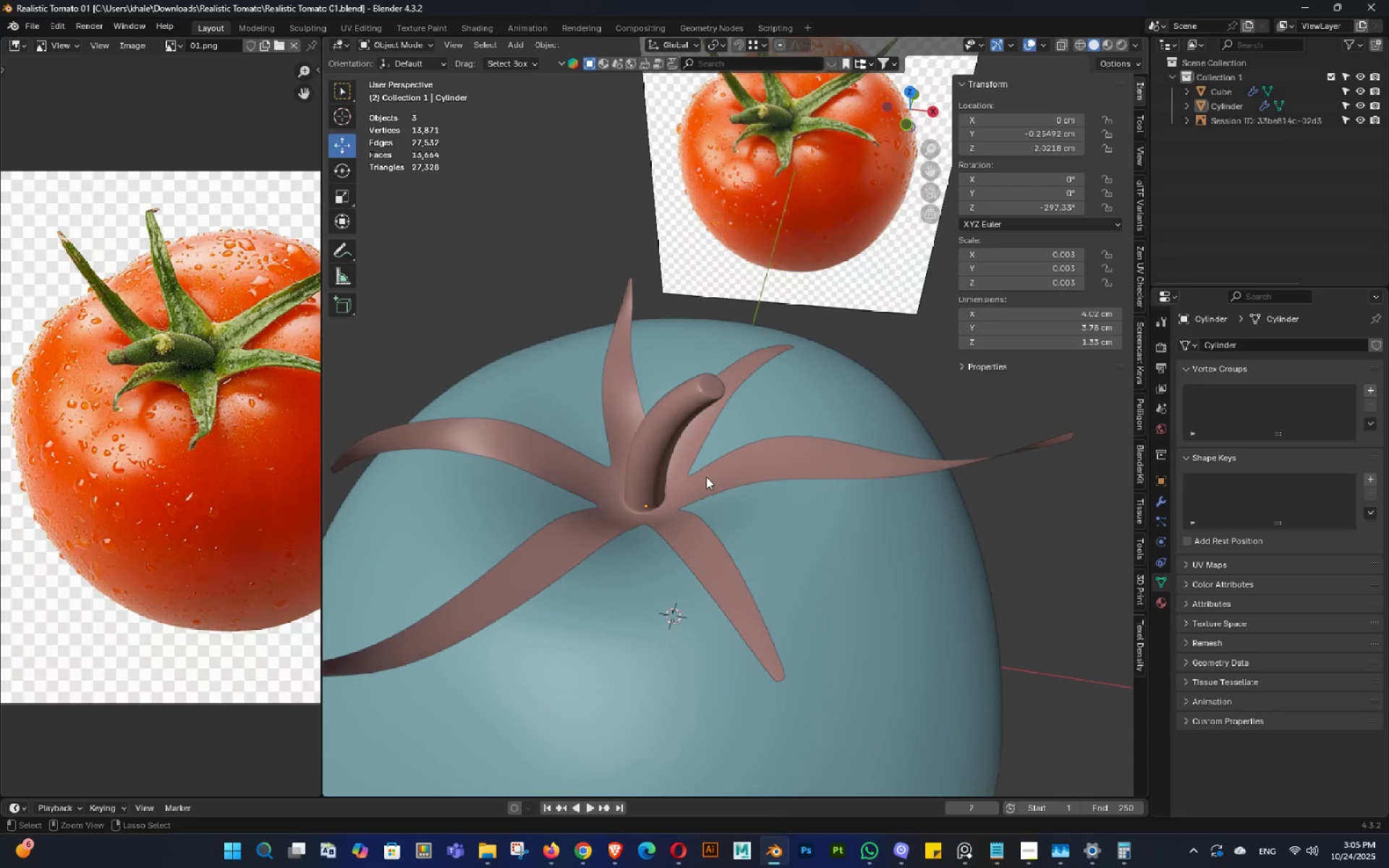 
key(Control+ControlLeft)
 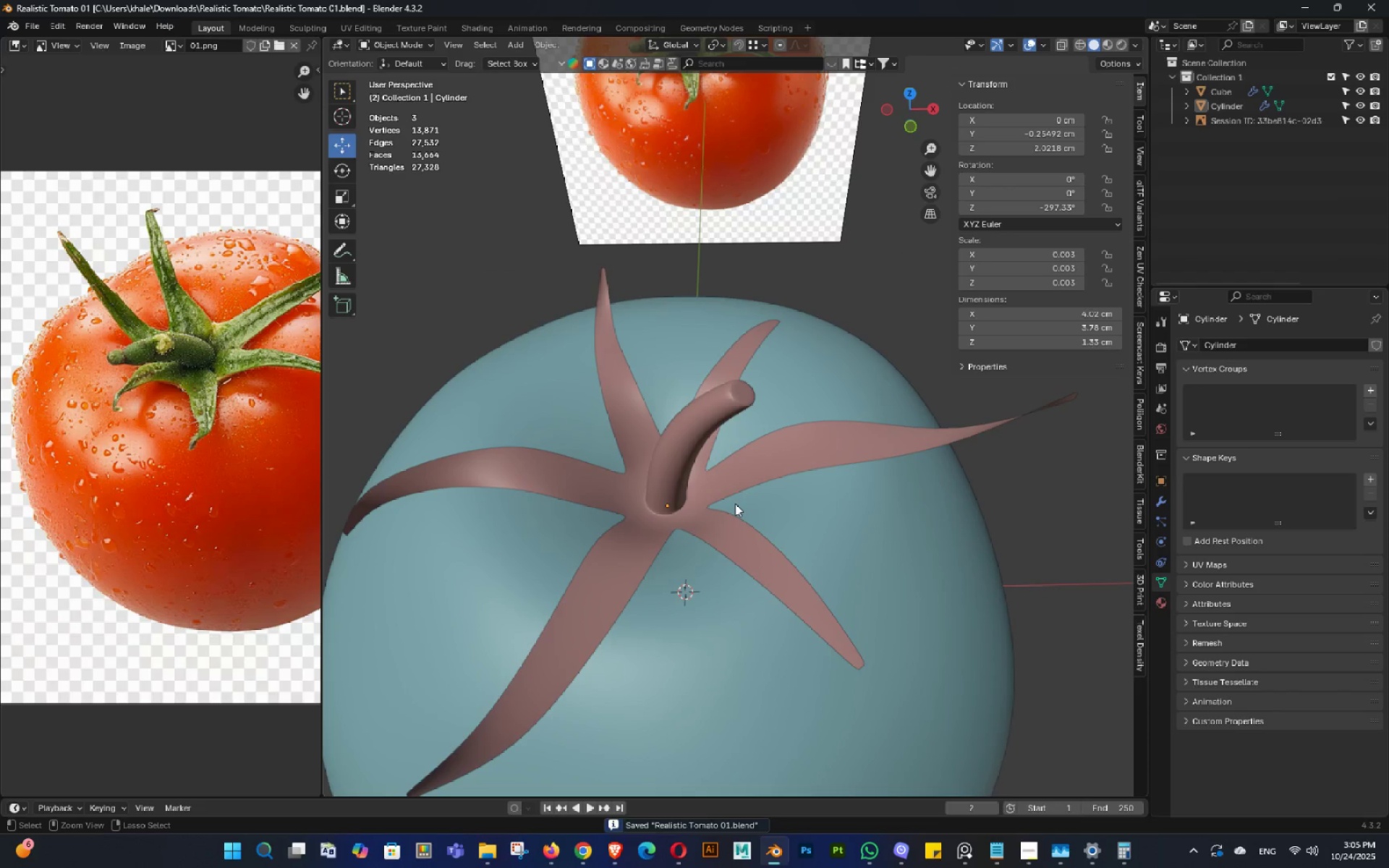 
key(Control+S)
 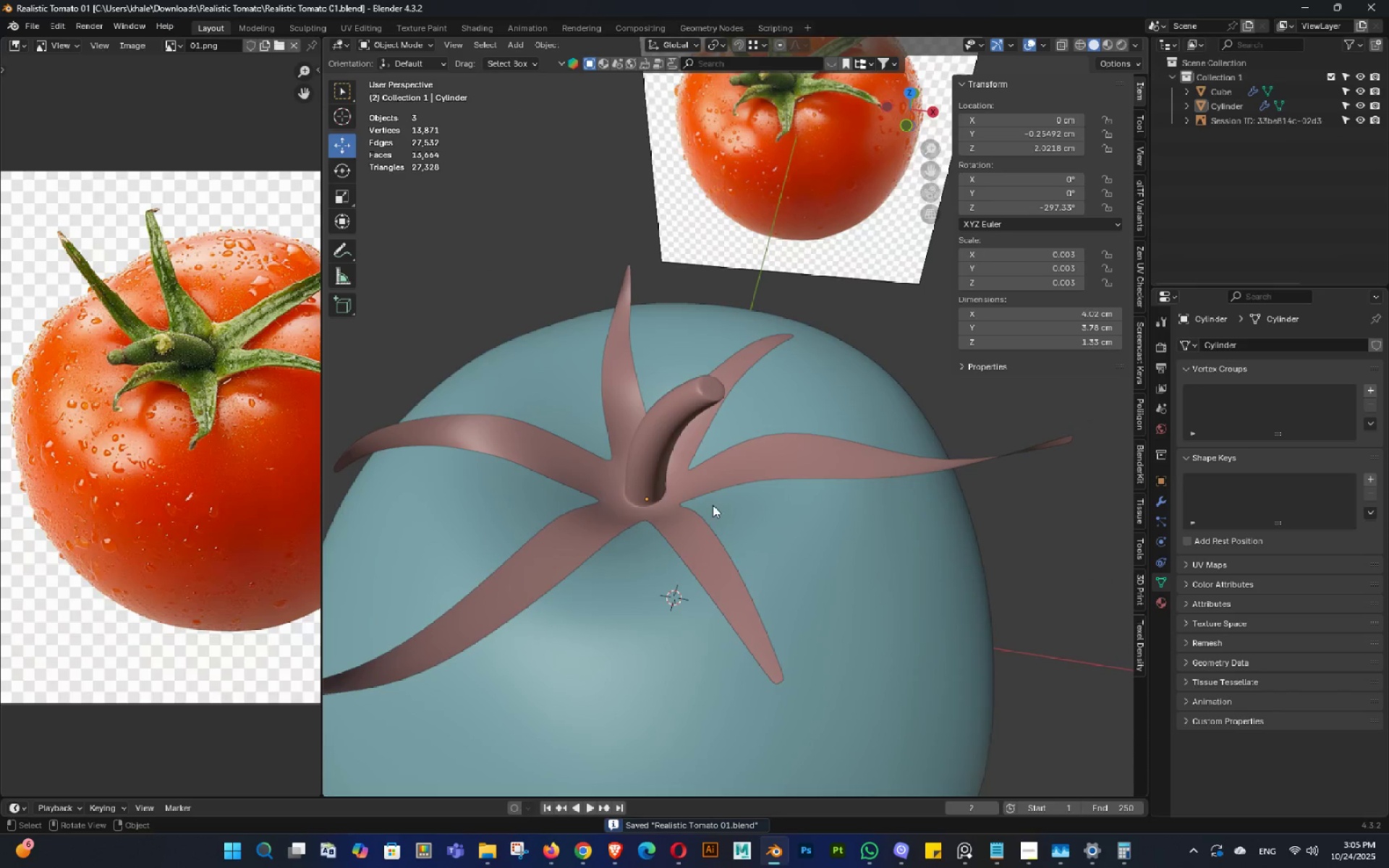 
key(Control+ControlLeft)
 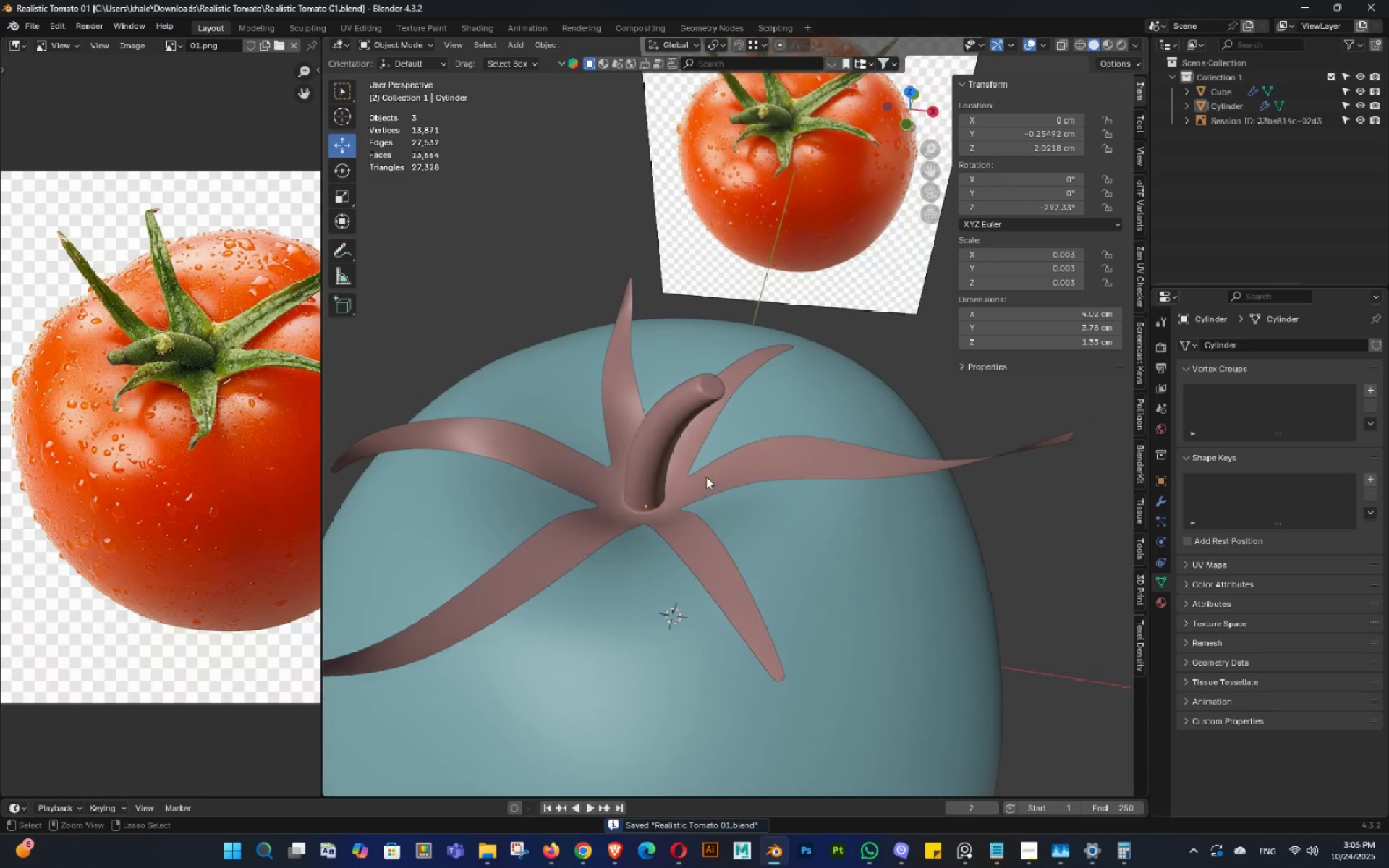 
key(Control+S)
 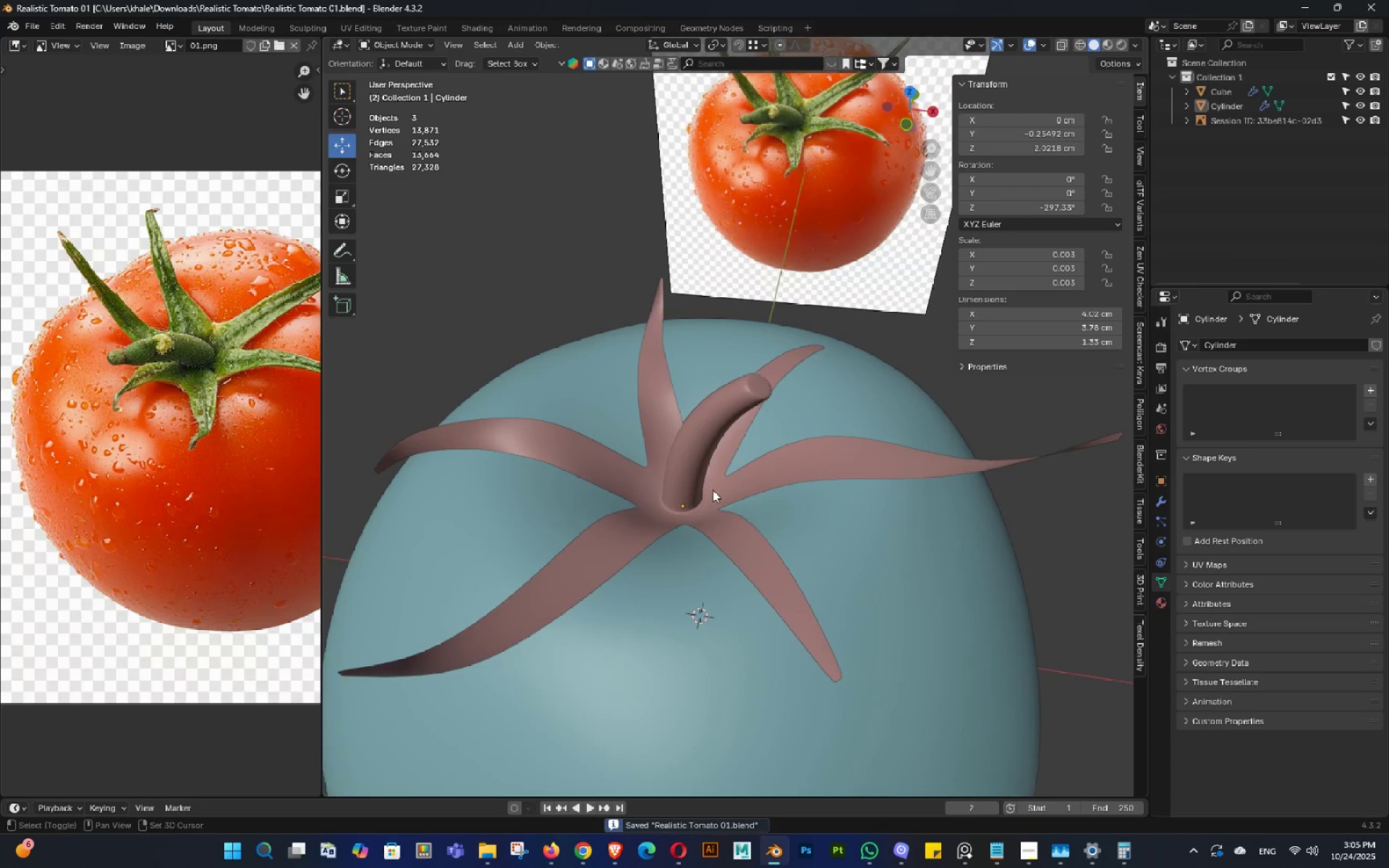 
scroll: coordinate [709, 490], scroll_direction: up, amount: 3.0
 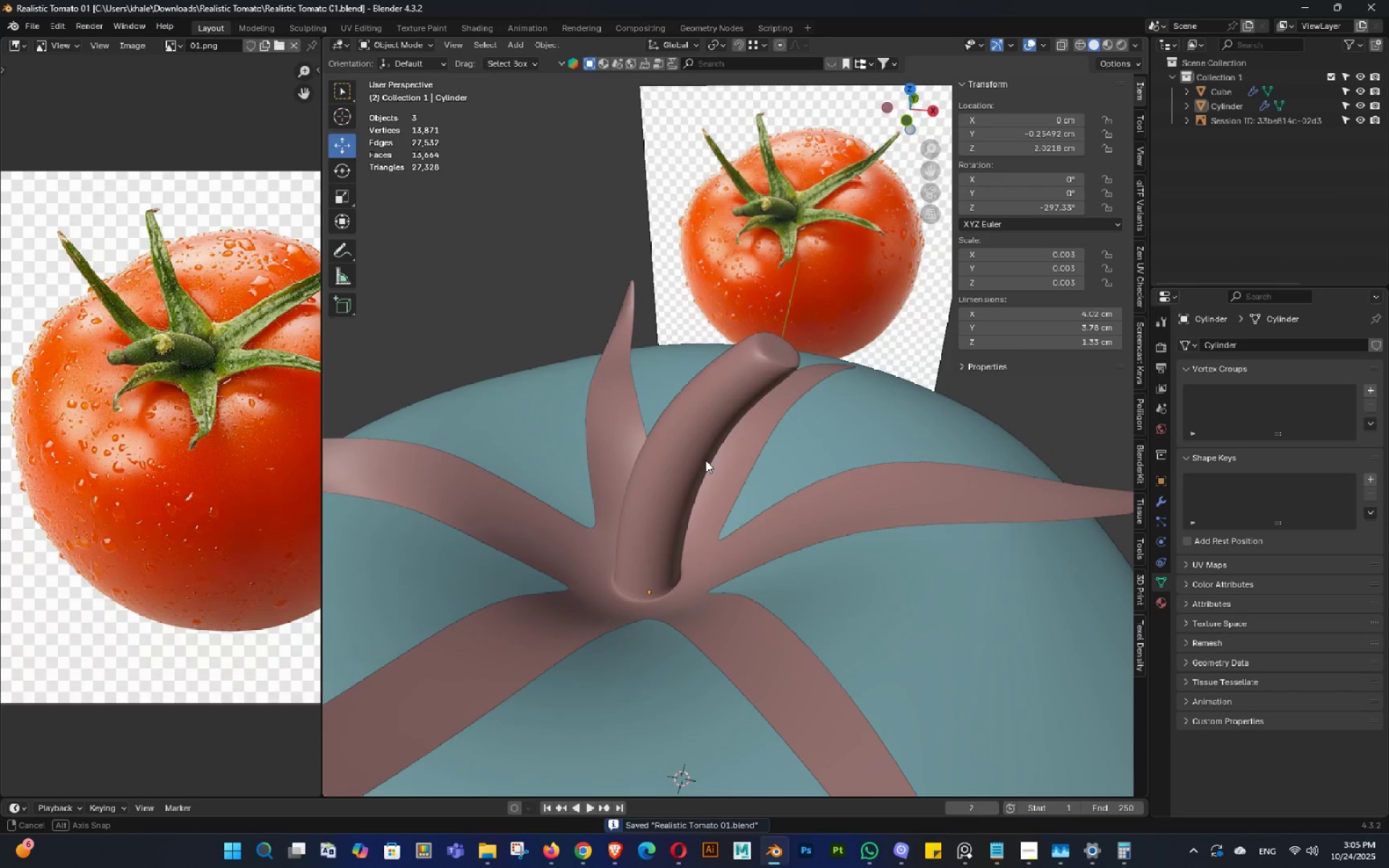 
key(Shift+ShiftLeft)
 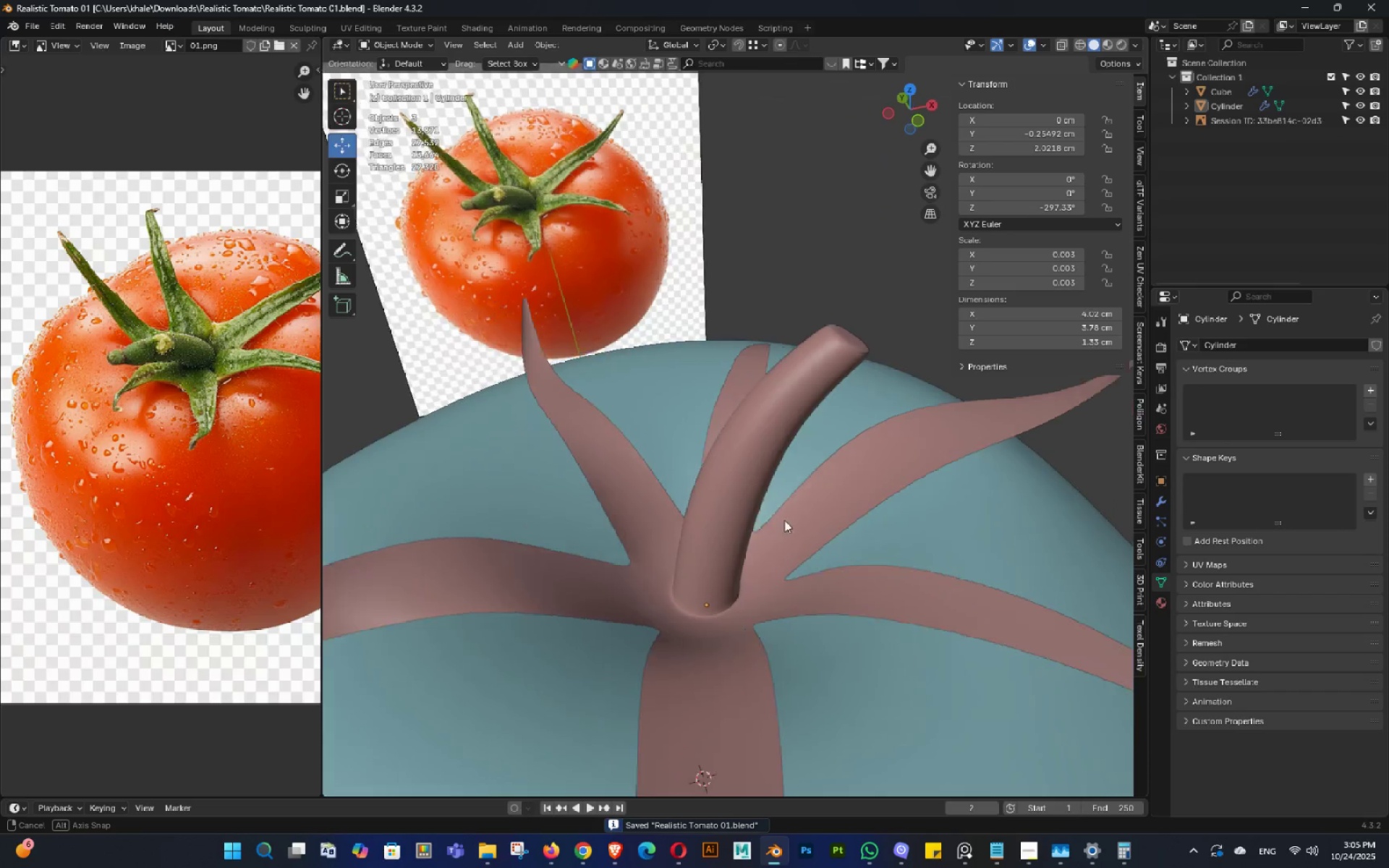 
triple_click([804, 511])
 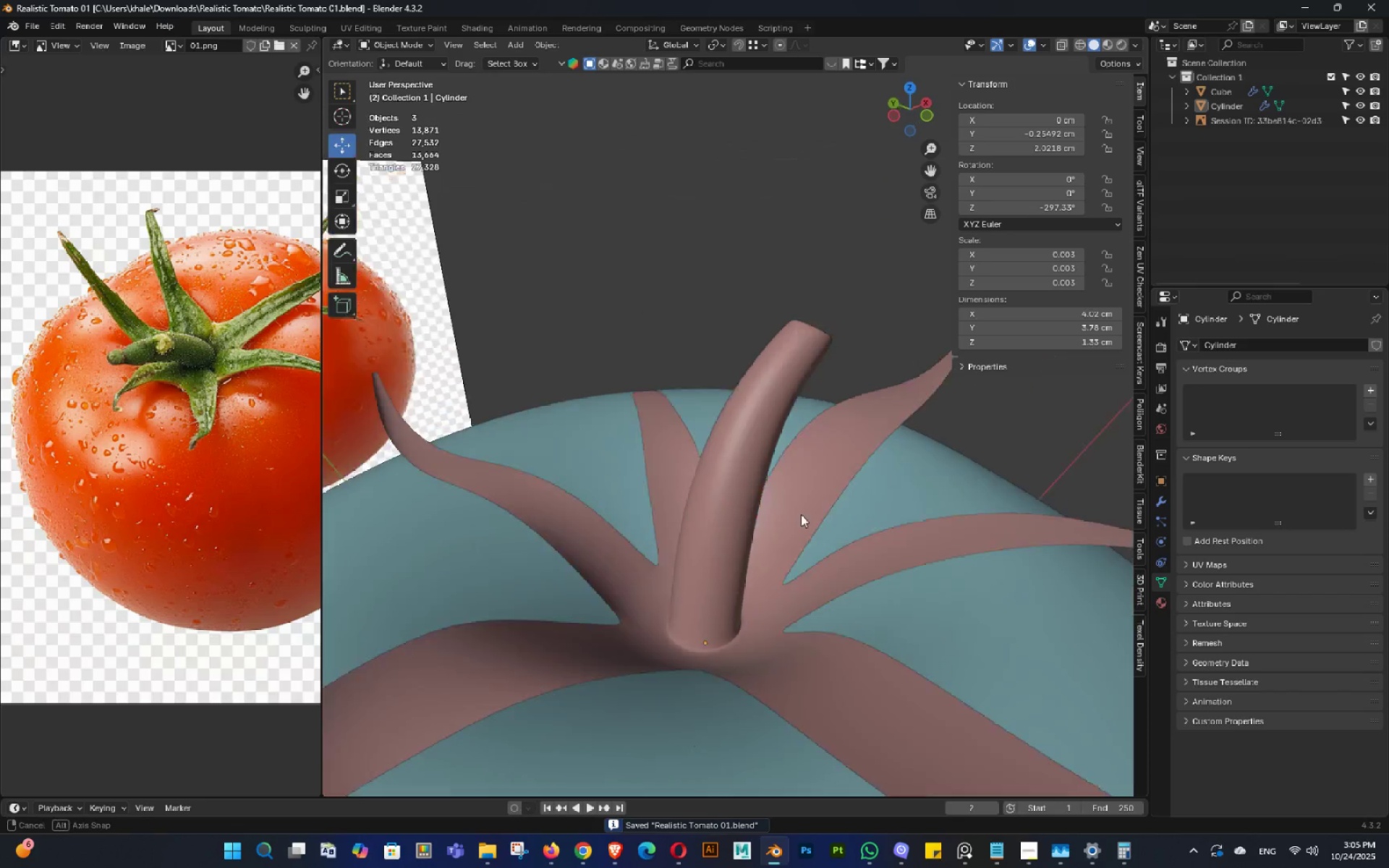 
triple_click([801, 514])
 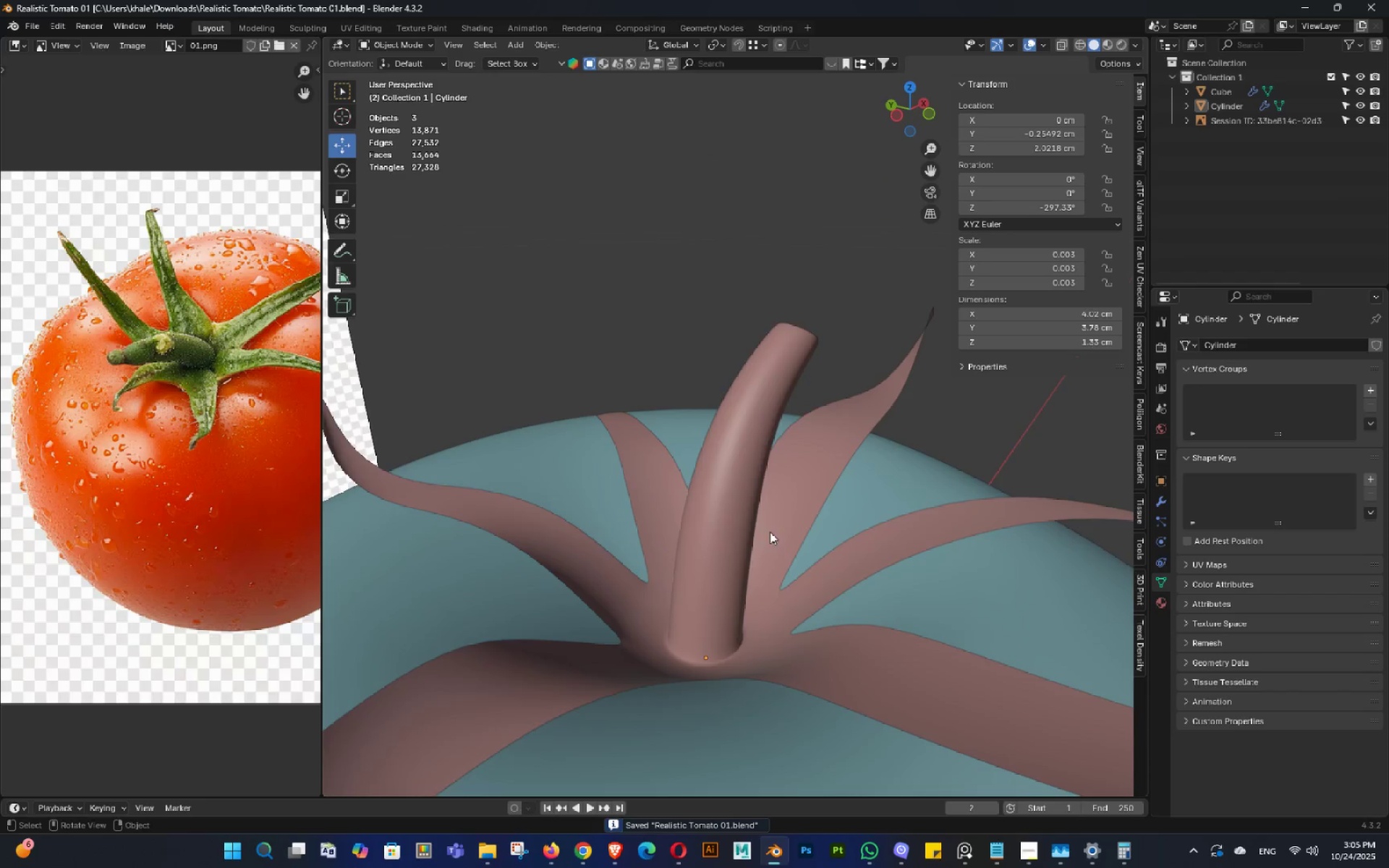 
key(Shift+ShiftLeft)
 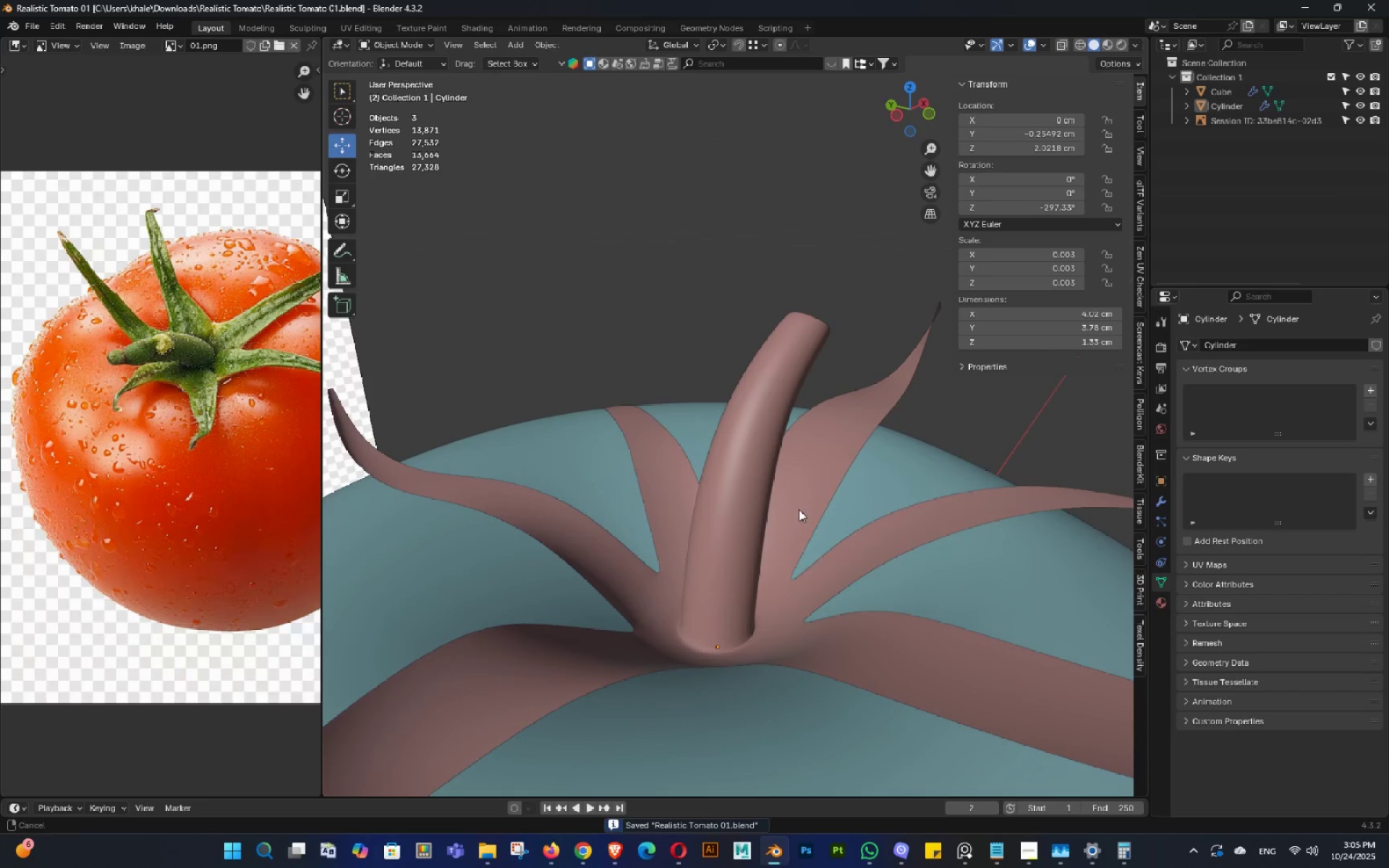 
triple_click([799, 509])
 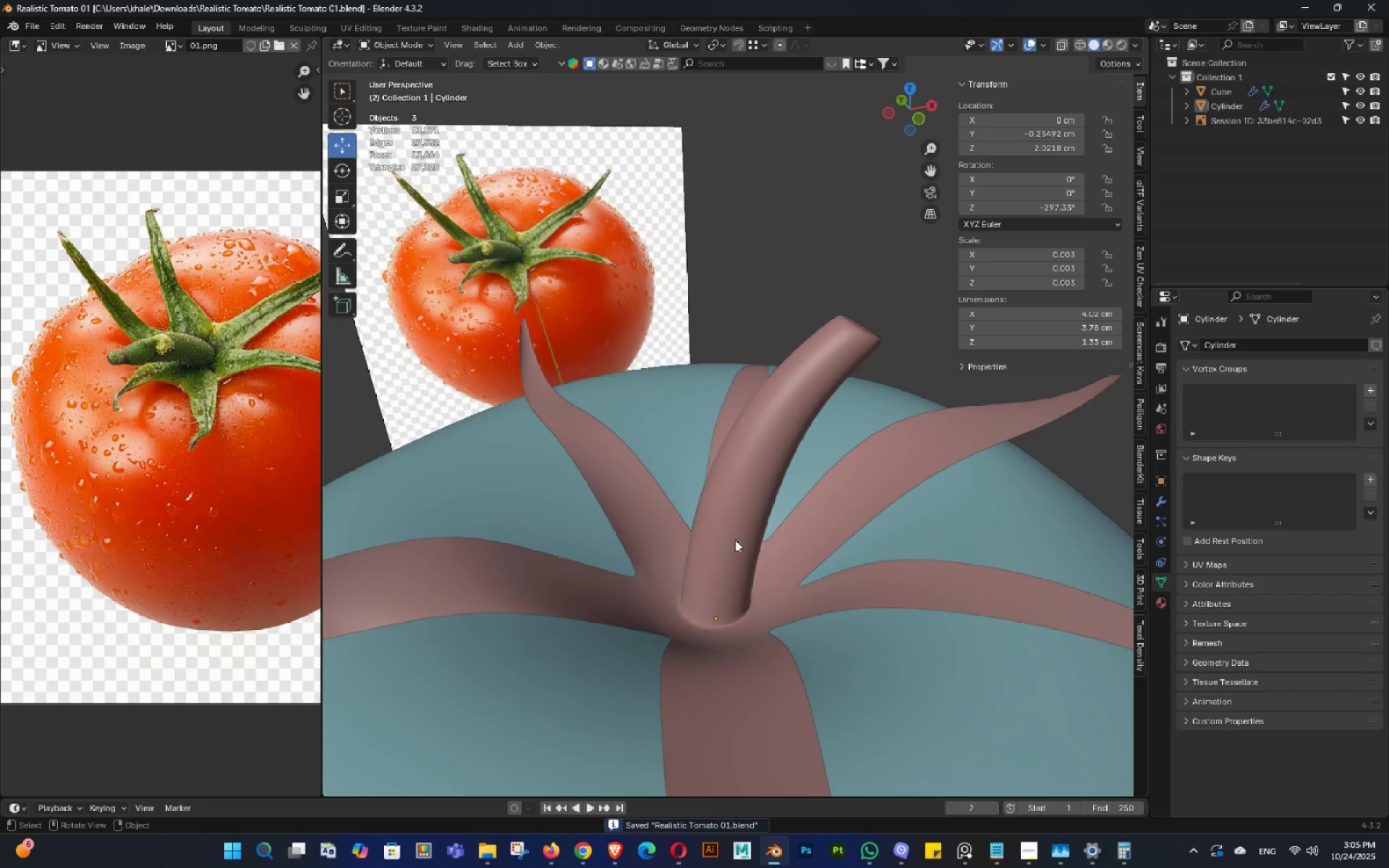 
left_click([735, 540])
 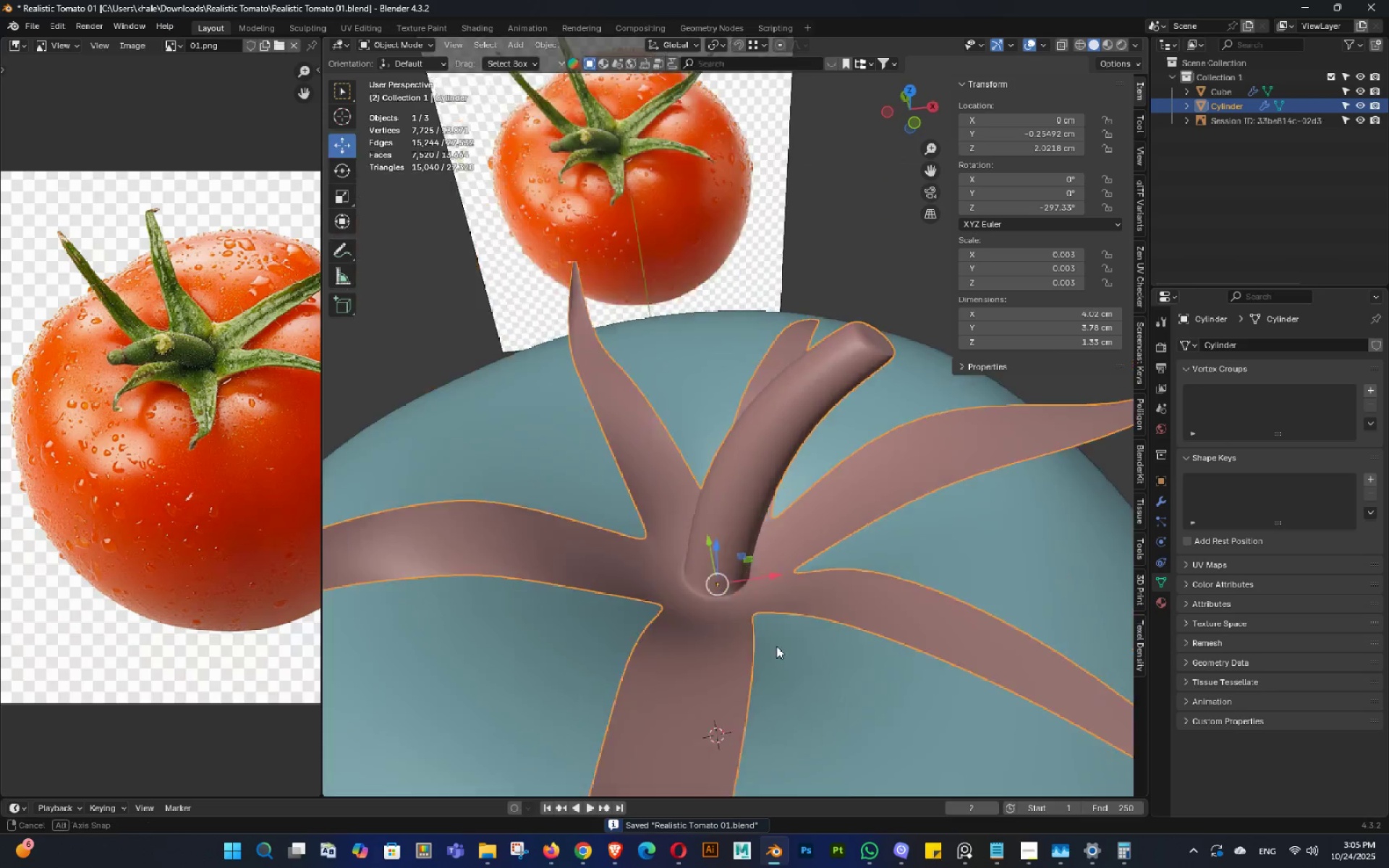 
key(Control+ControlLeft)
 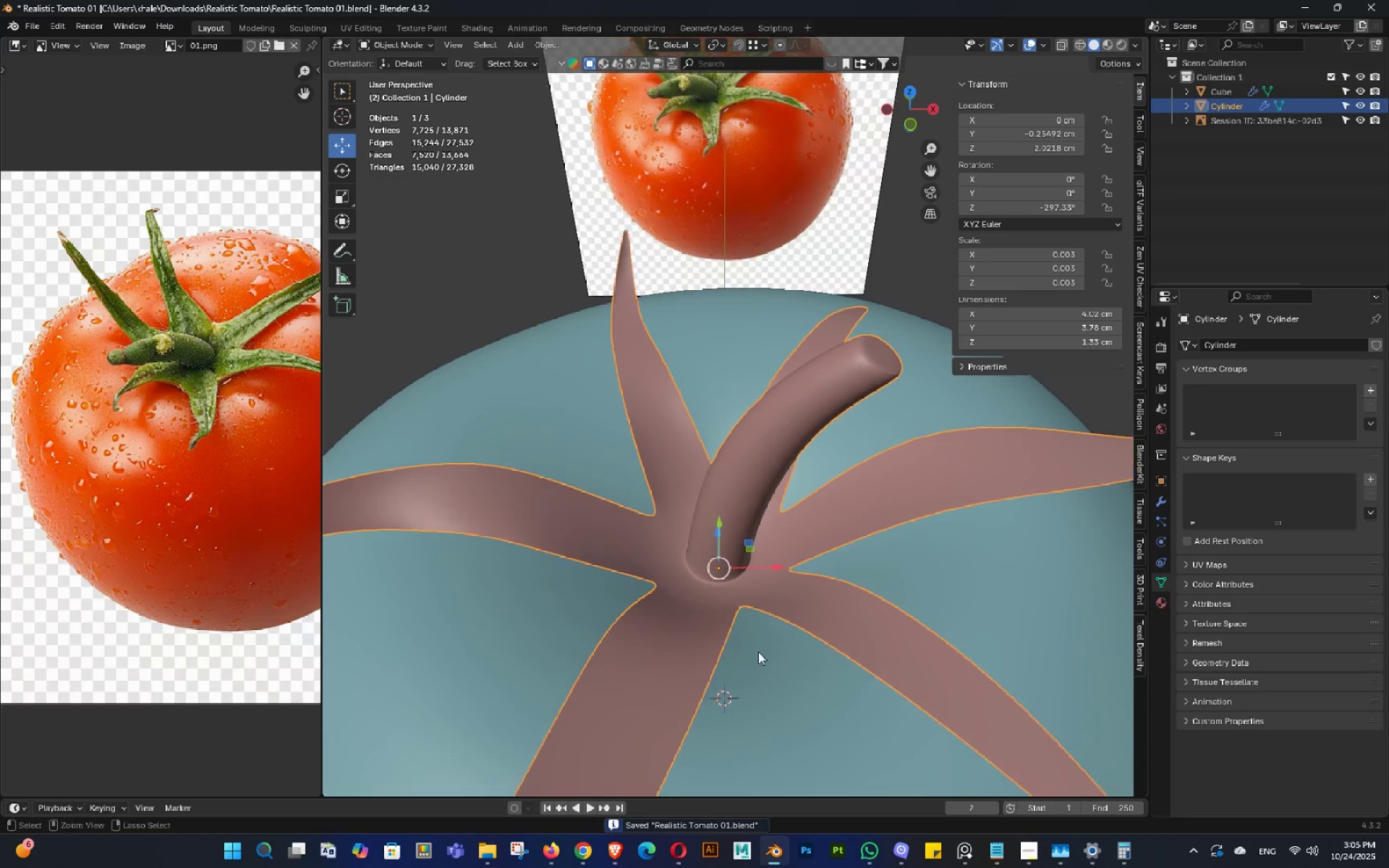 
key(Control+S)
 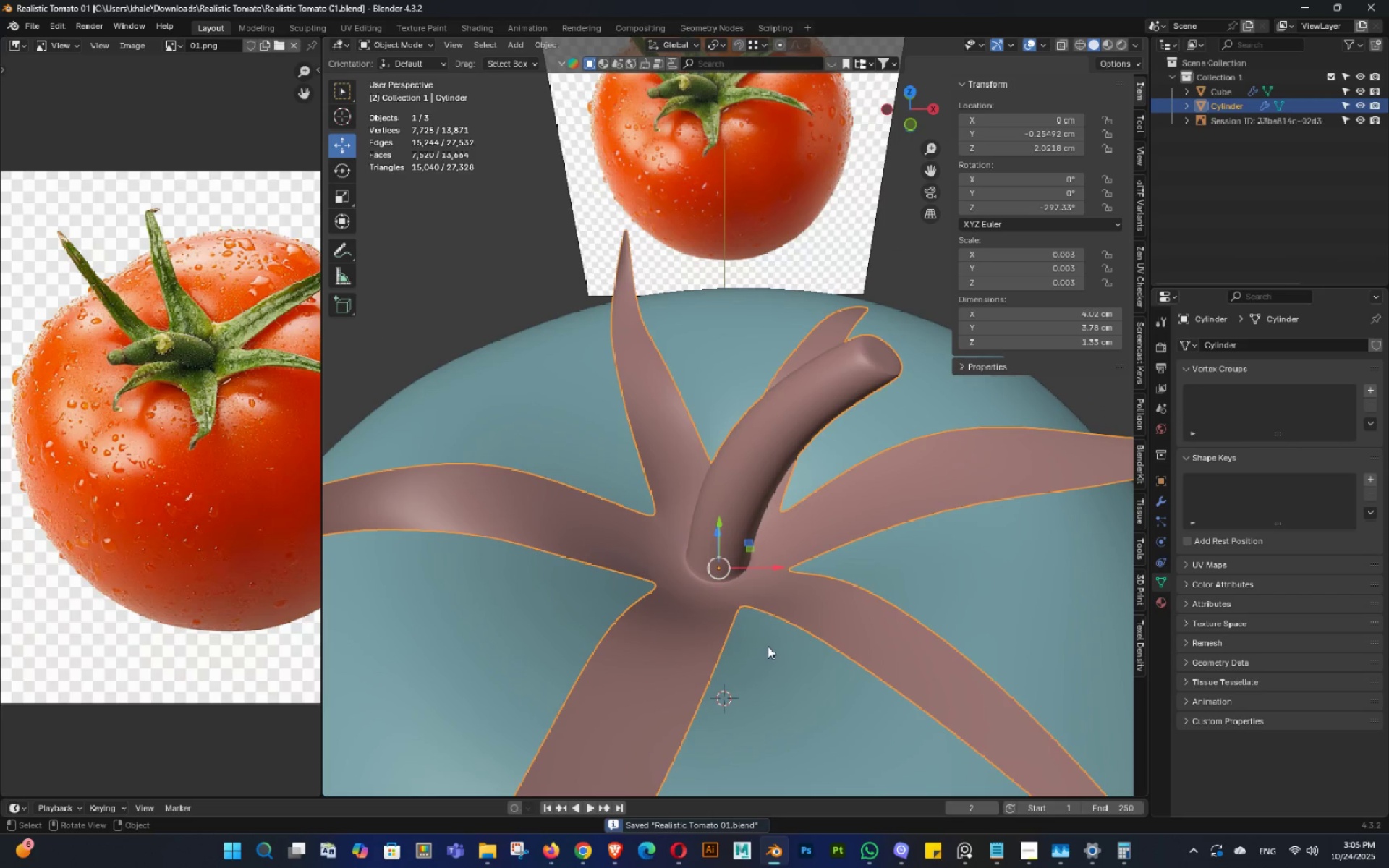 
scroll: coordinate [768, 643], scroll_direction: down, amount: 2.0
 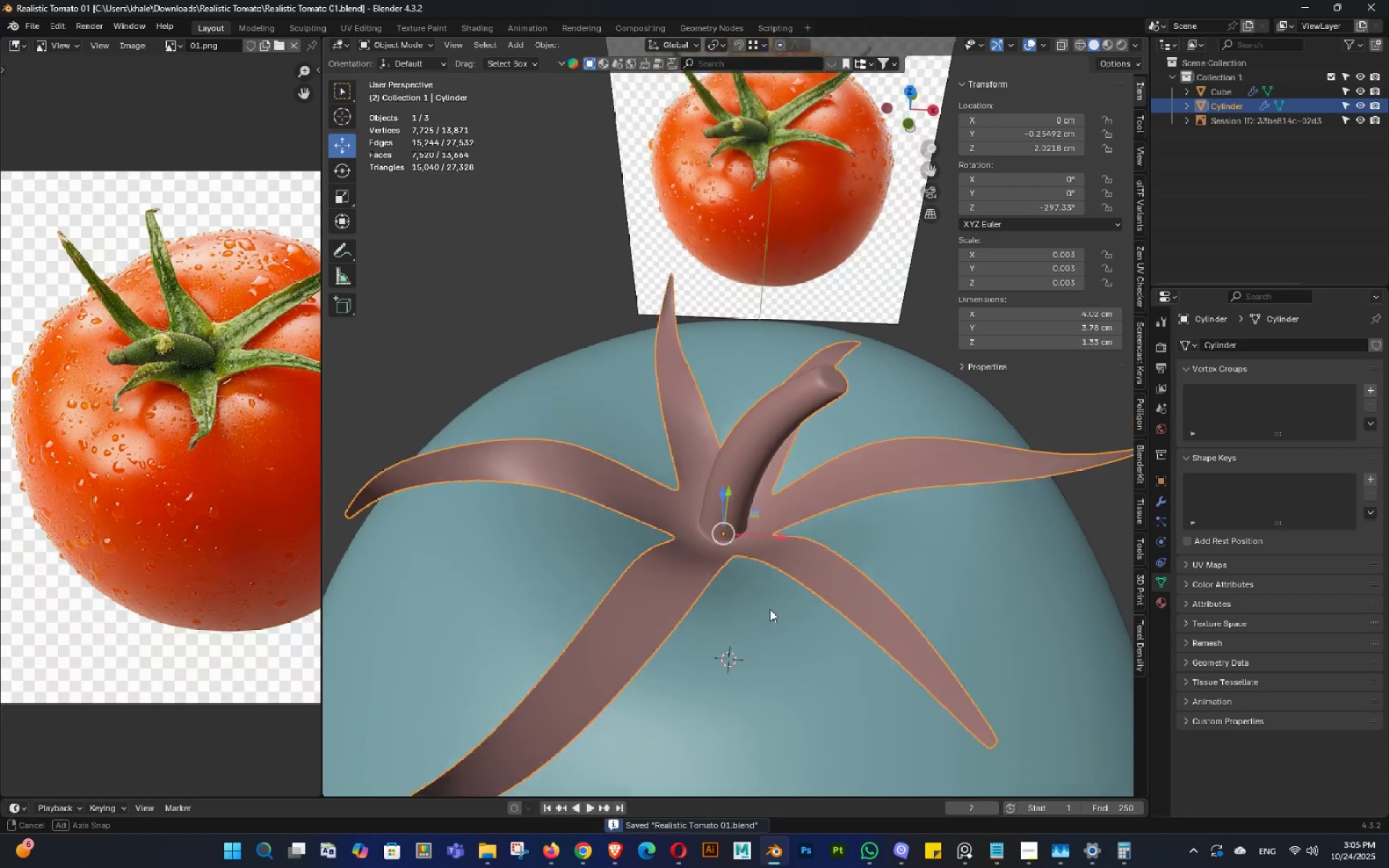 
key(Control+ControlLeft)
 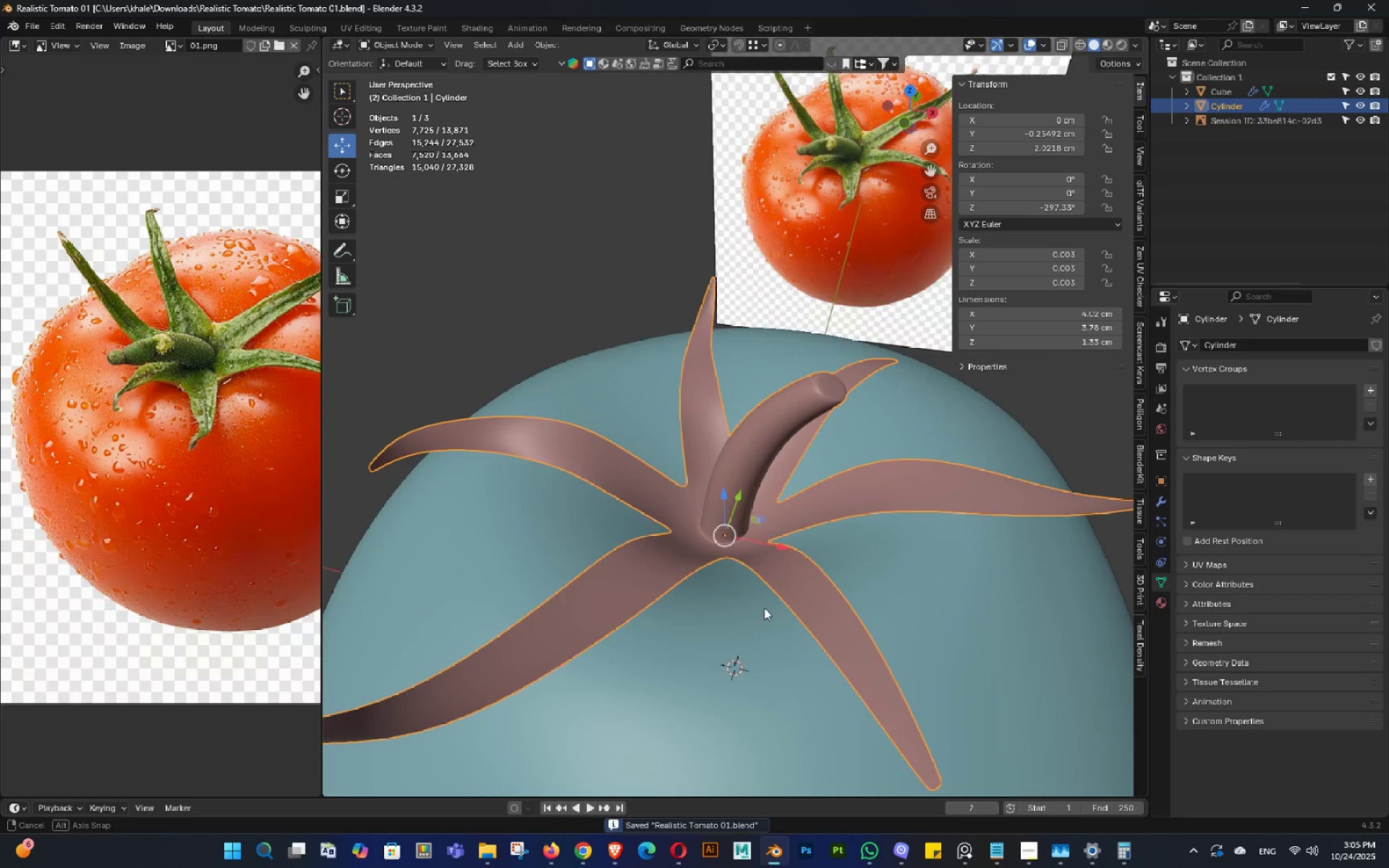 
double_click([764, 608])
 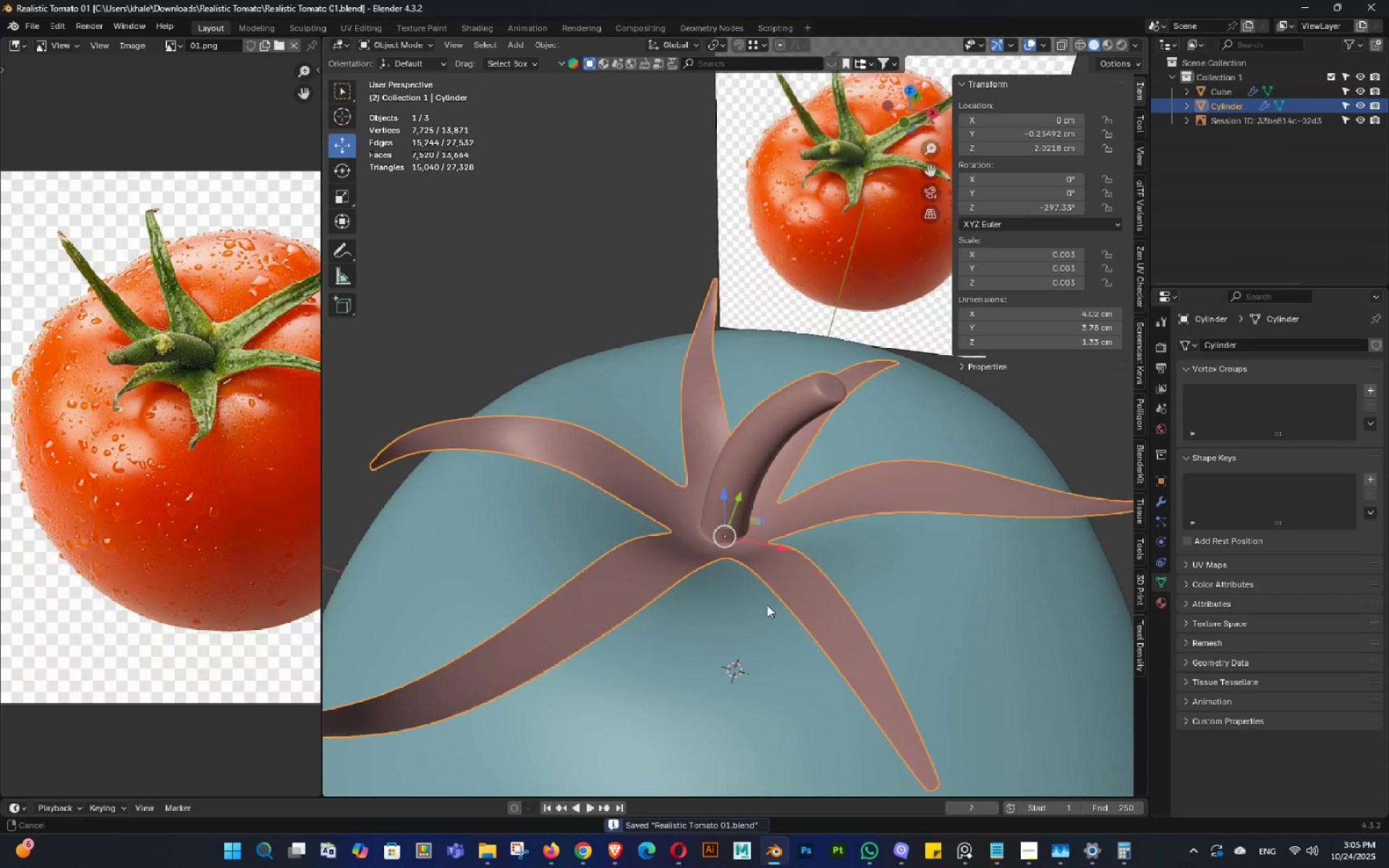 
key(Control+S)
 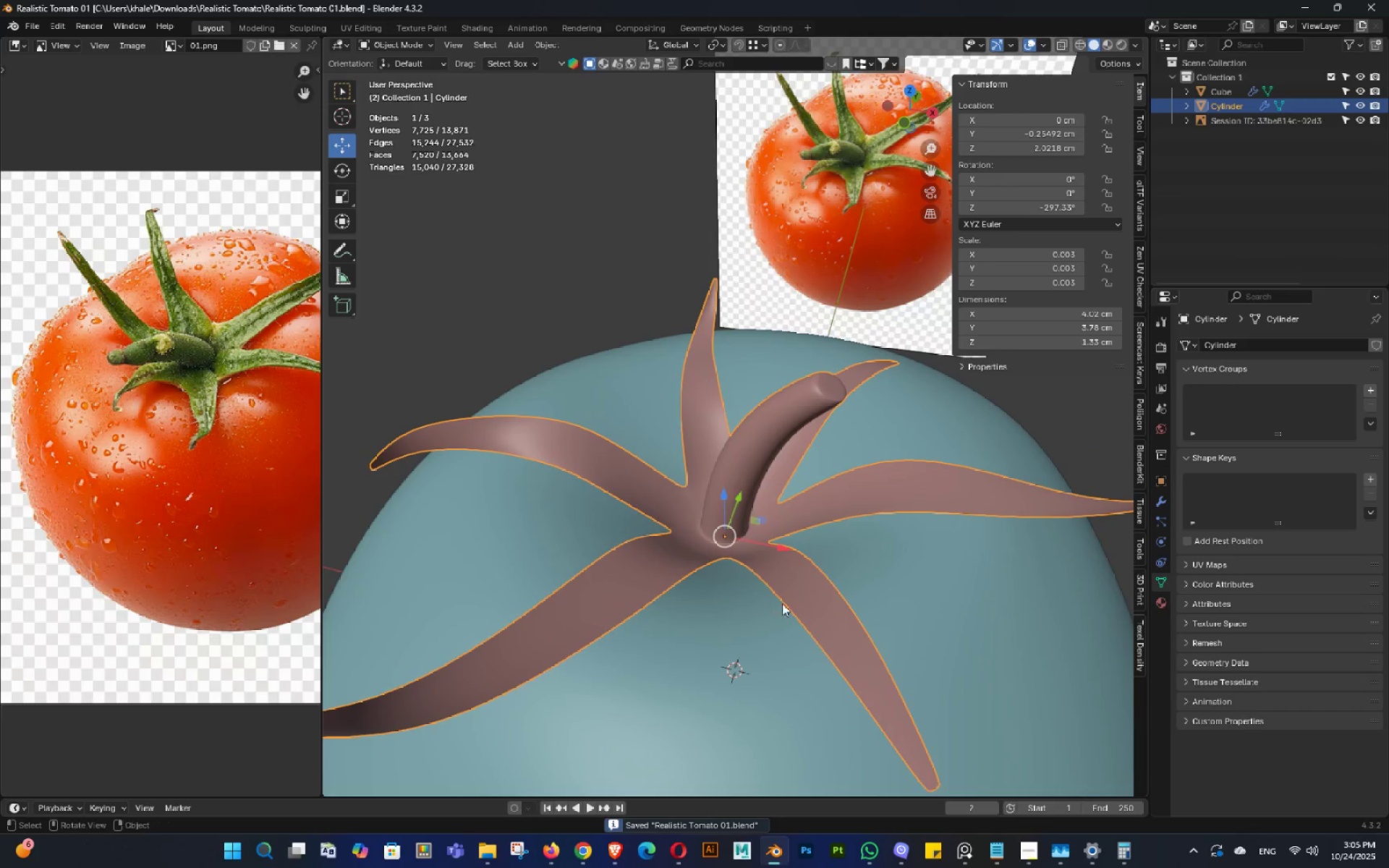 
key(Shift+ShiftLeft)
 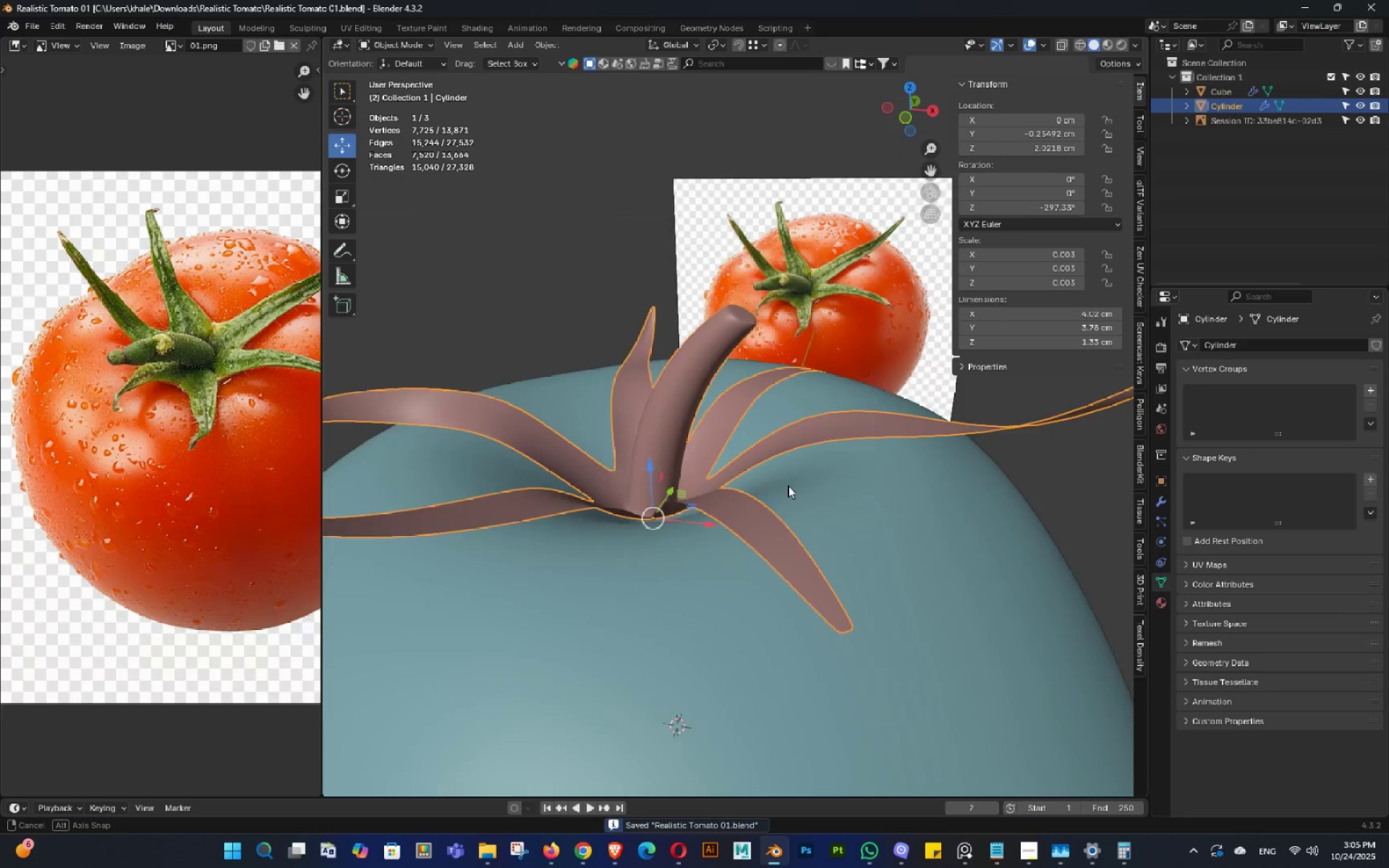 
triple_click([788, 456])
 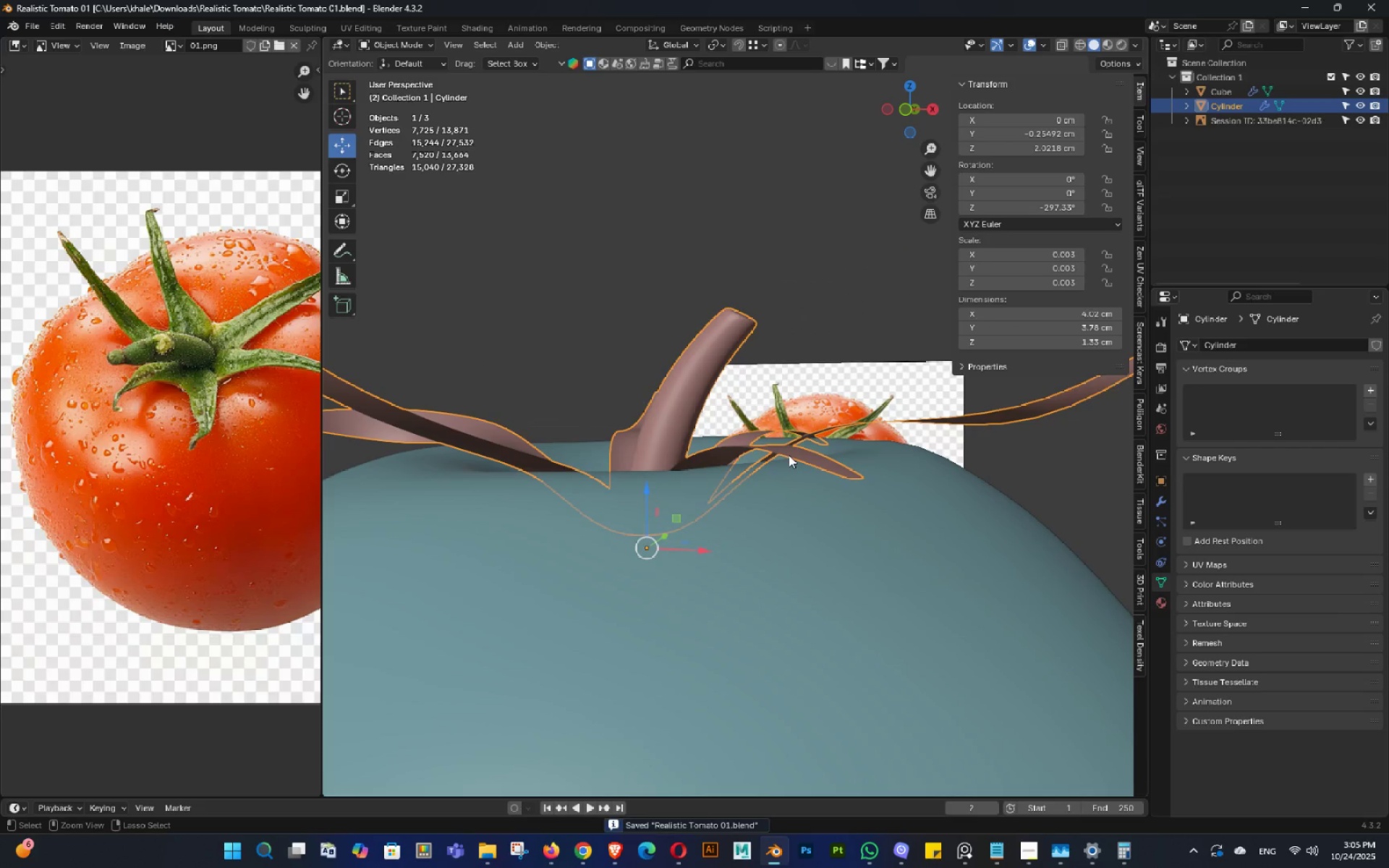 
key(Control+S)
 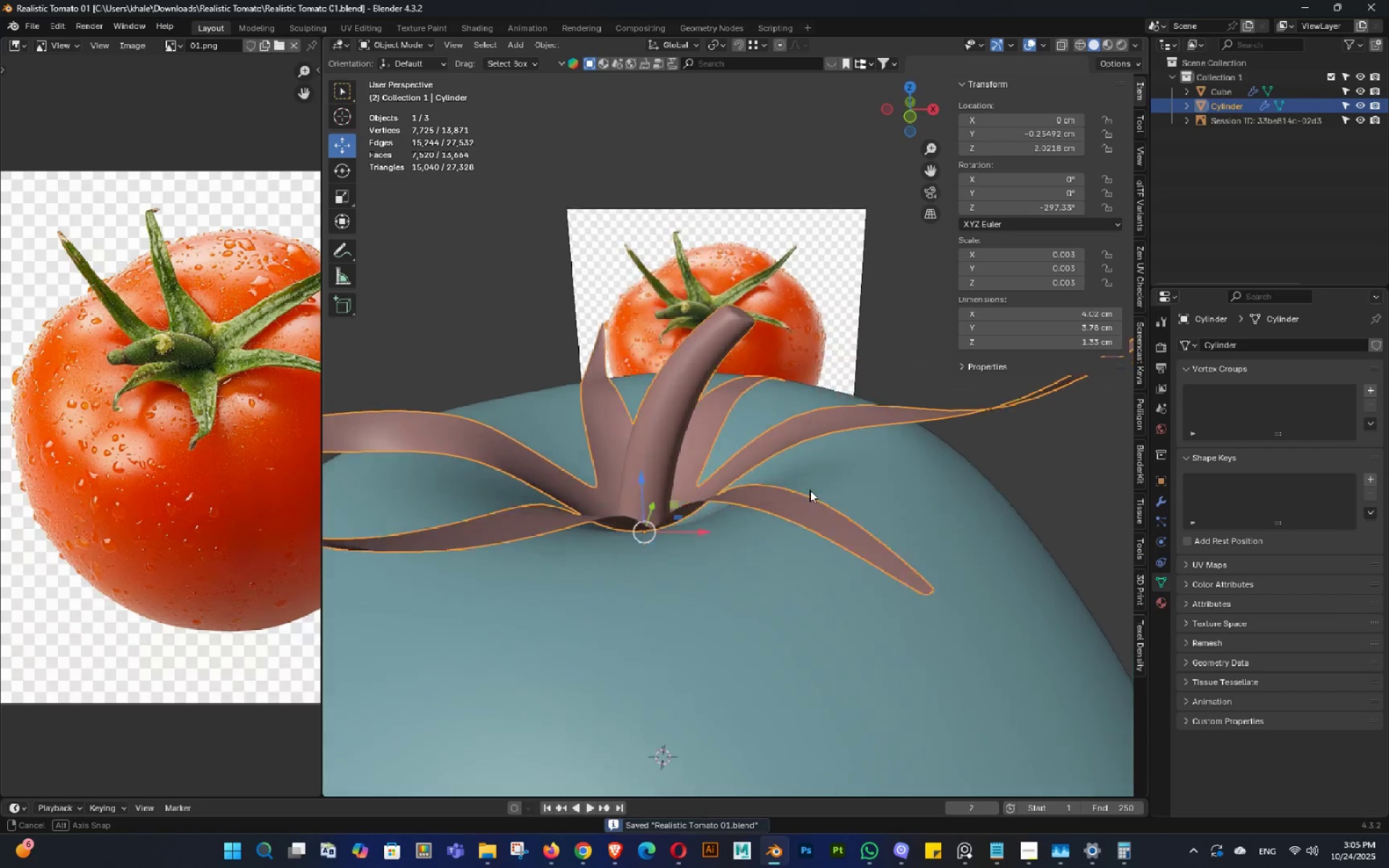 
key(Control+ControlLeft)
 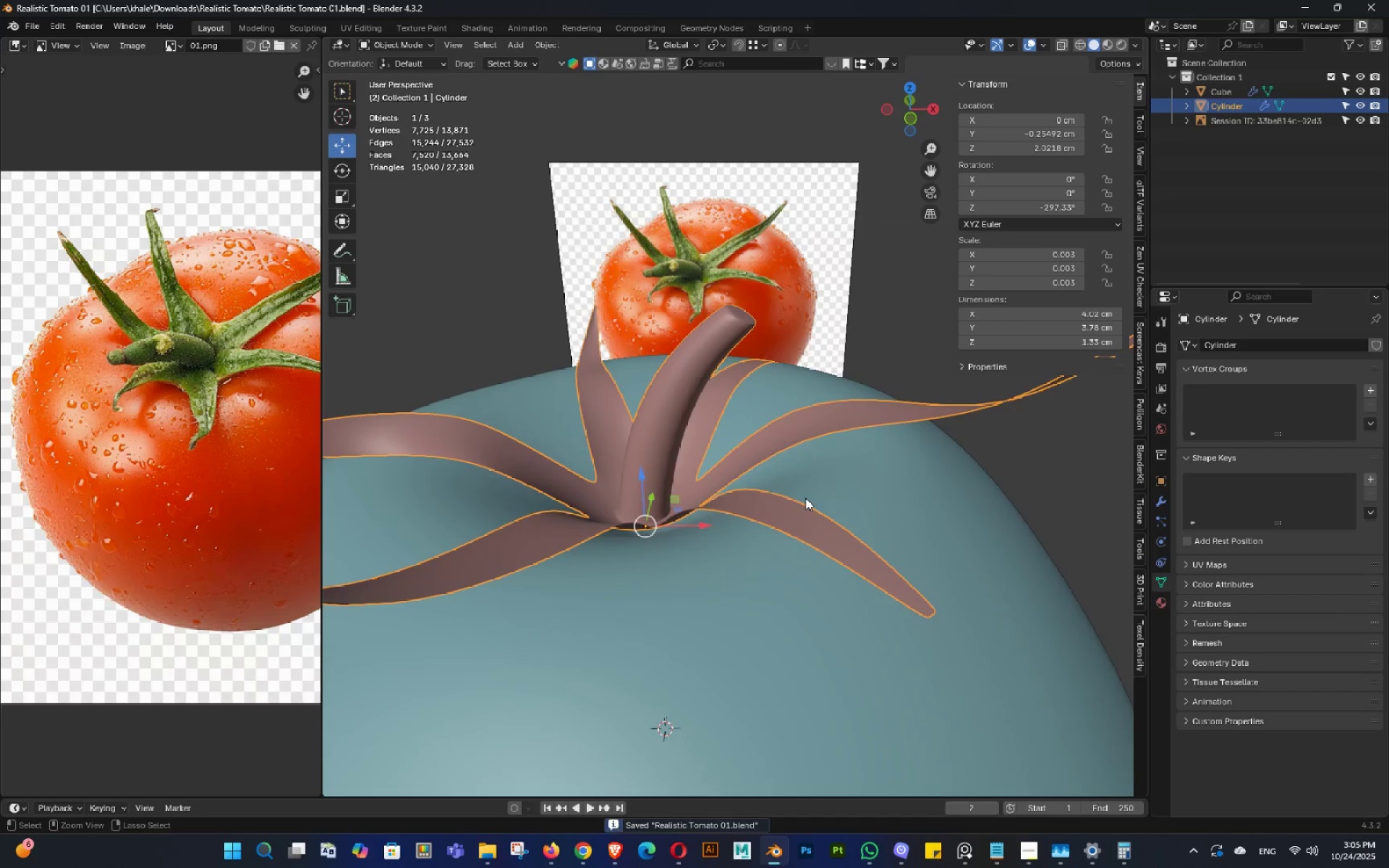 
key(Control+S)
 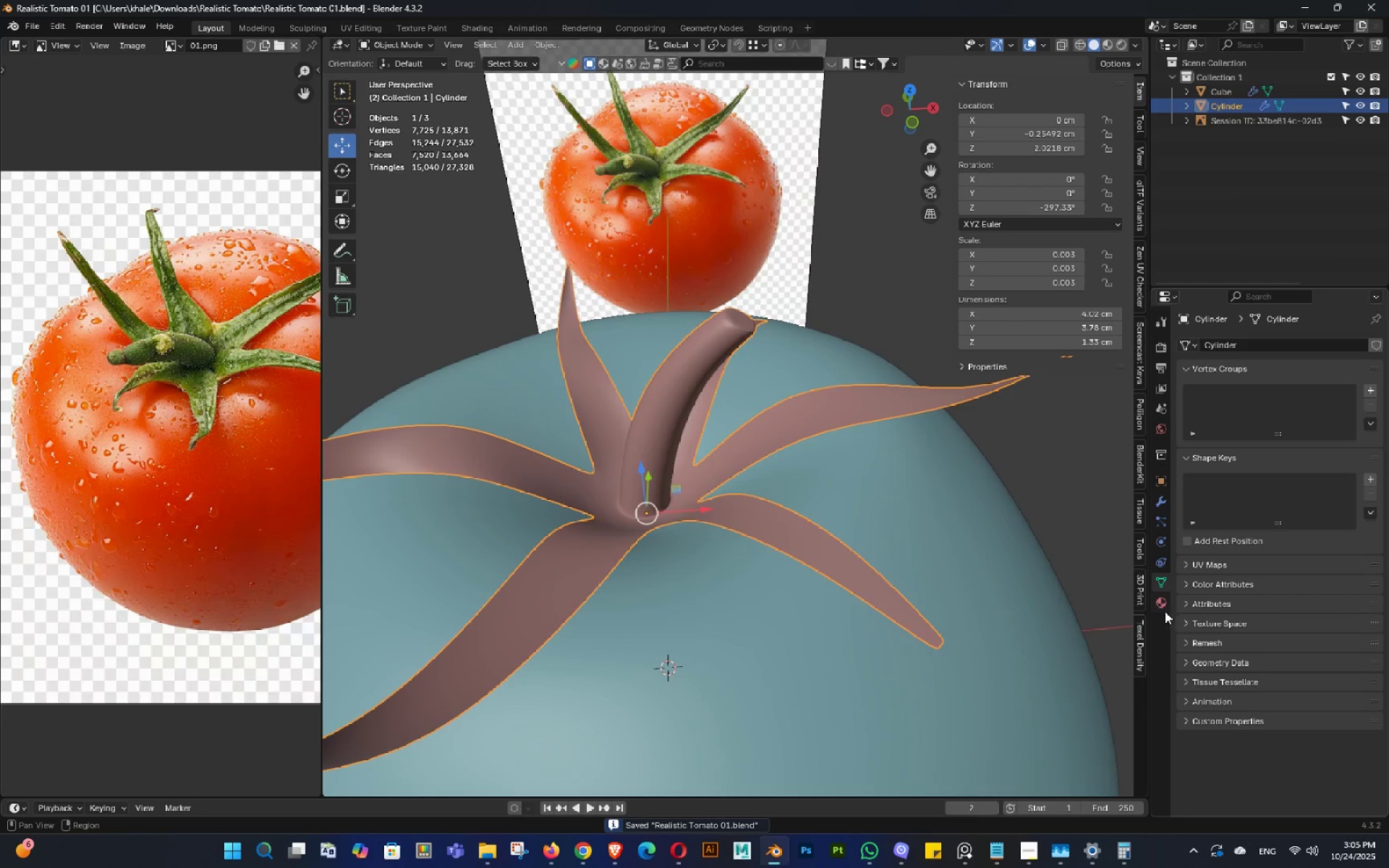 
left_click([1165, 601])
 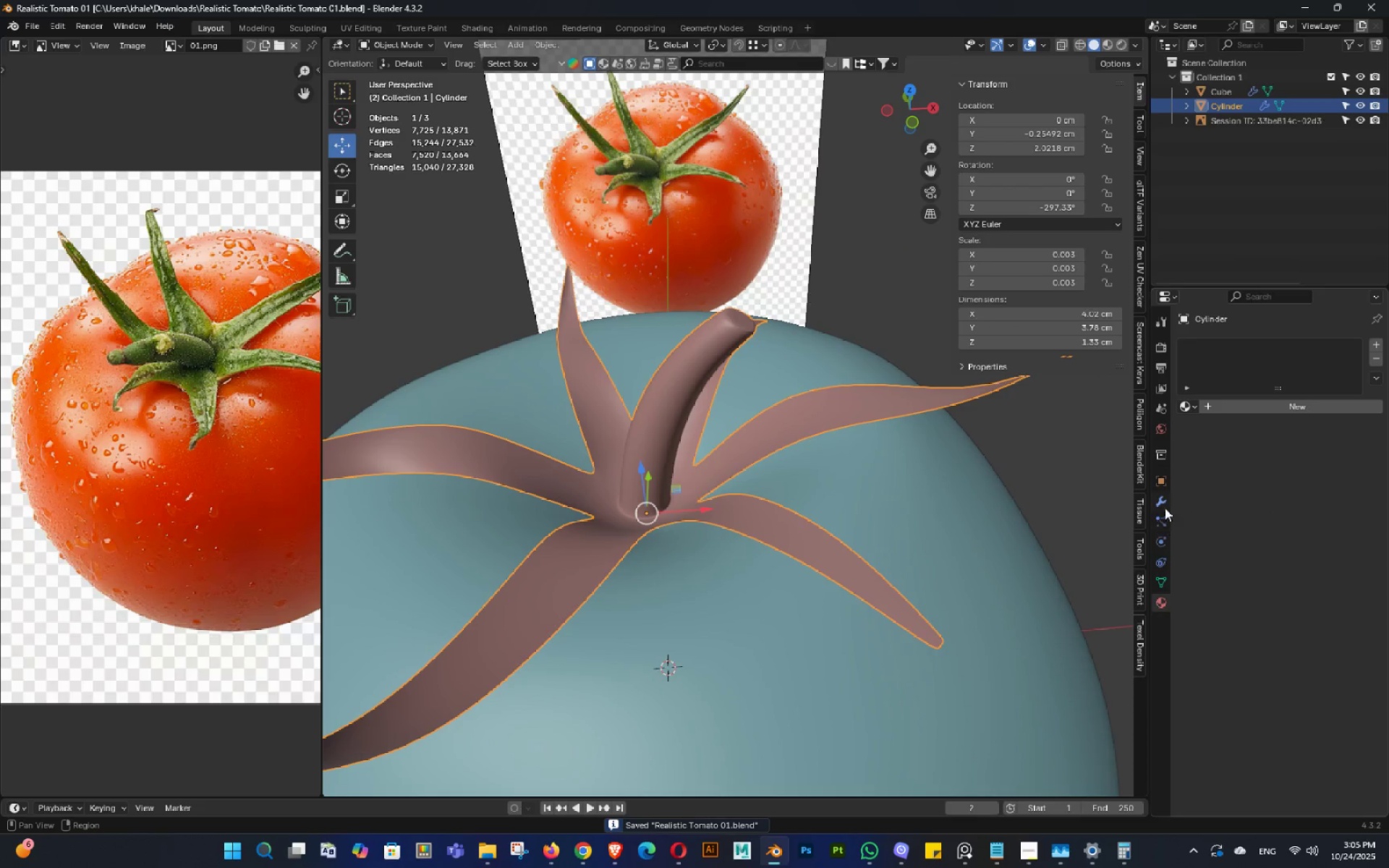 
left_click([1165, 505])
 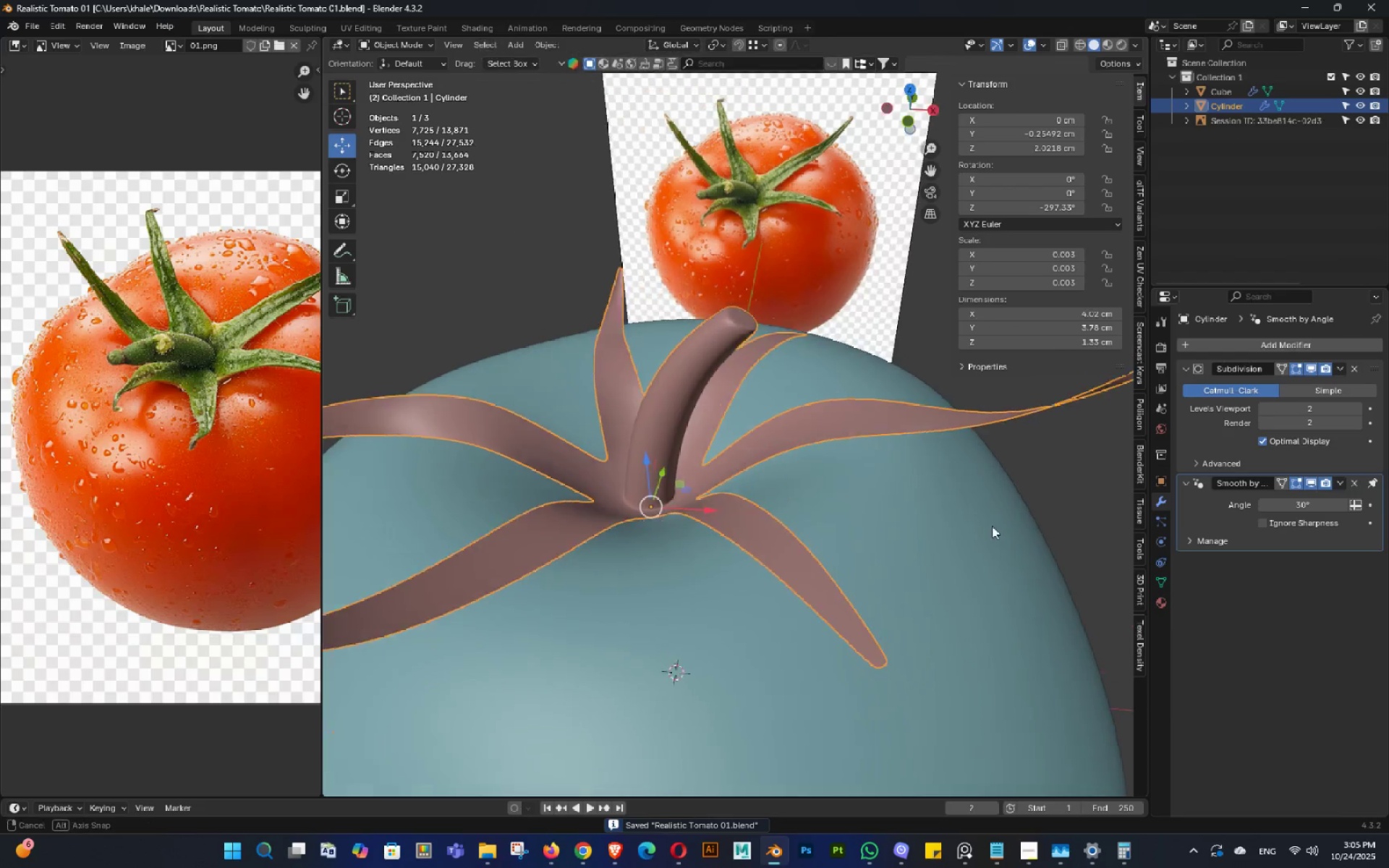 
key(Control+ControlLeft)
 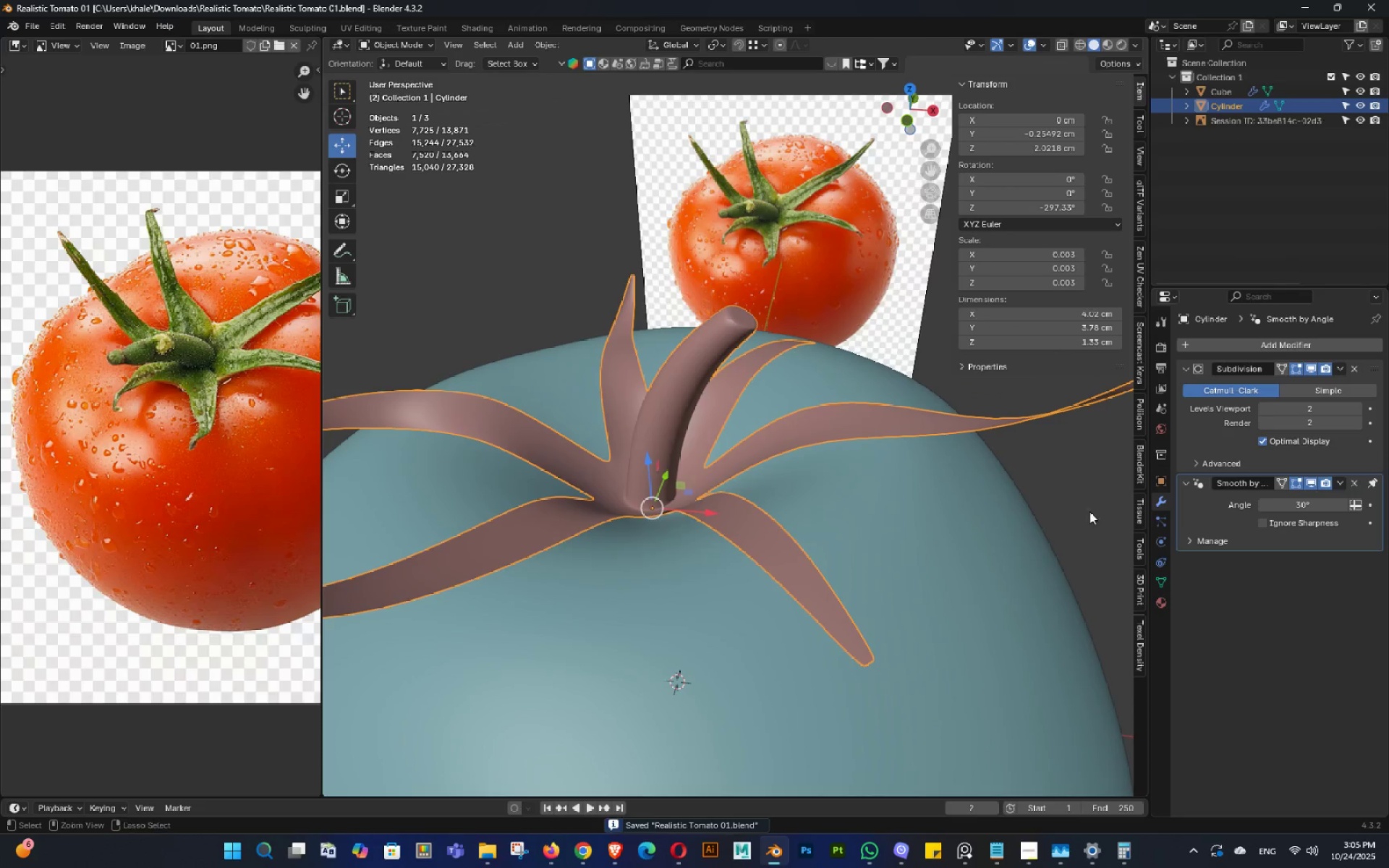 
key(Control+S)
 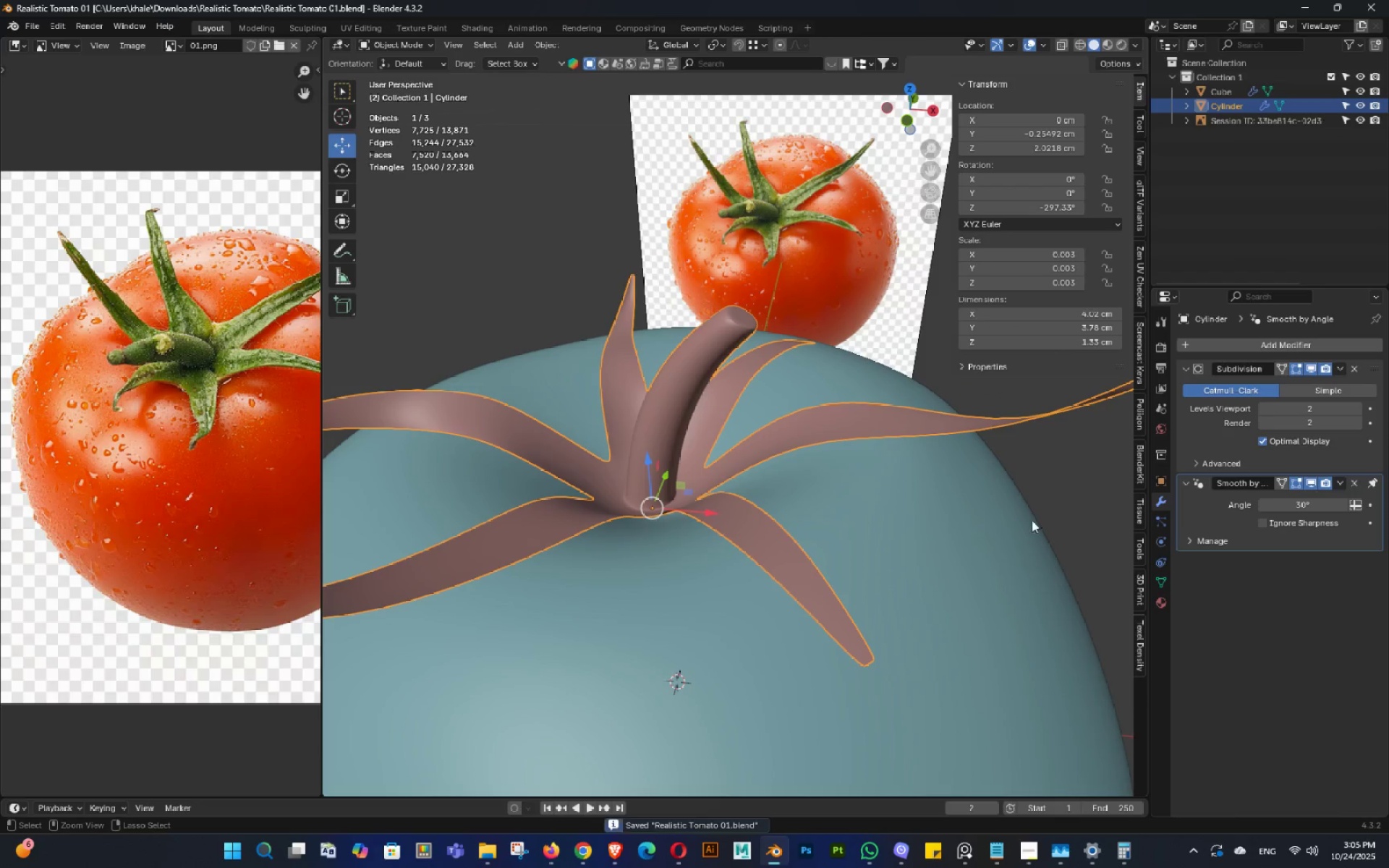 
key(Control+A)
 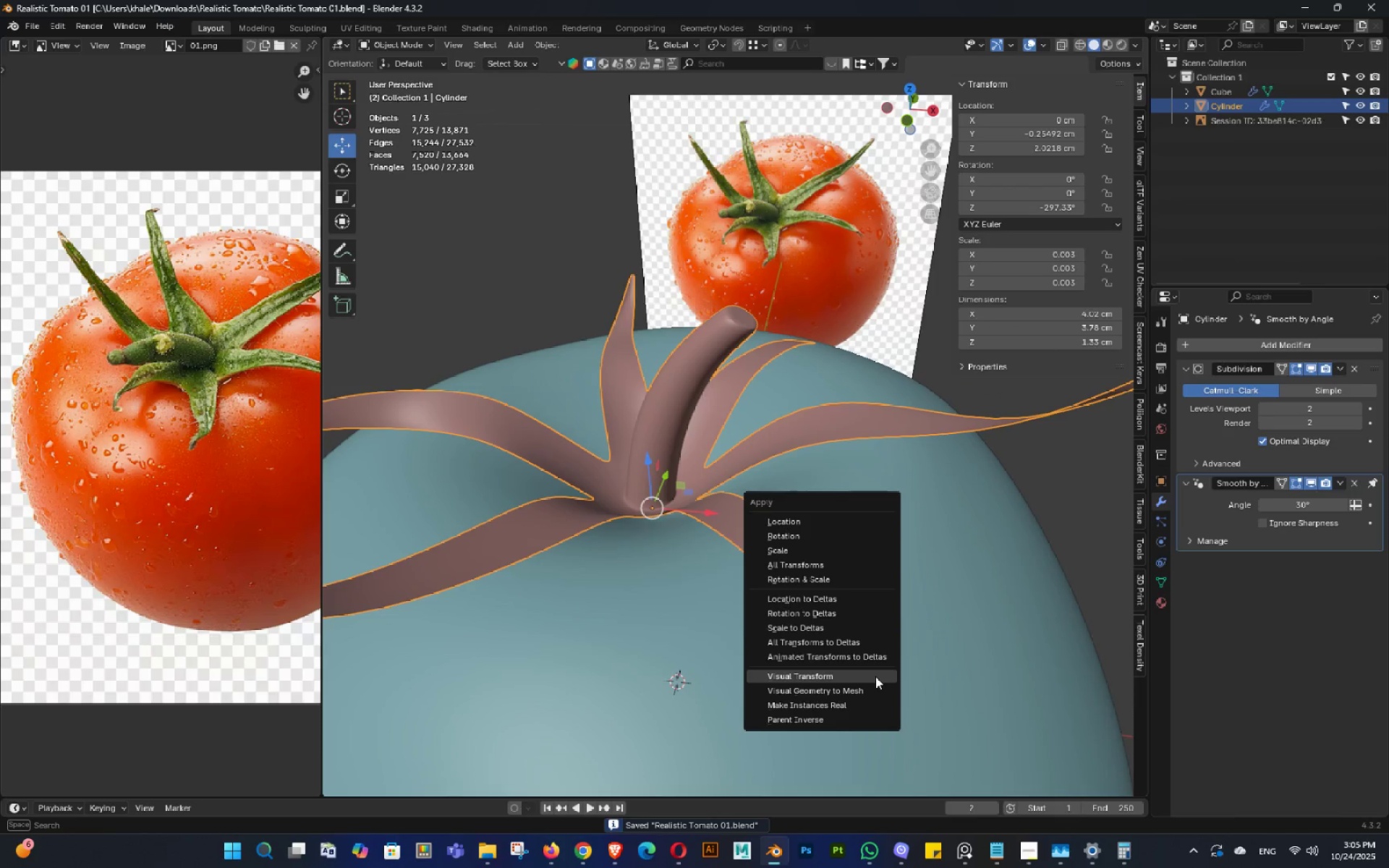 
left_click_drag(start_coordinate=[866, 691], to_coordinate=[862, 689])
 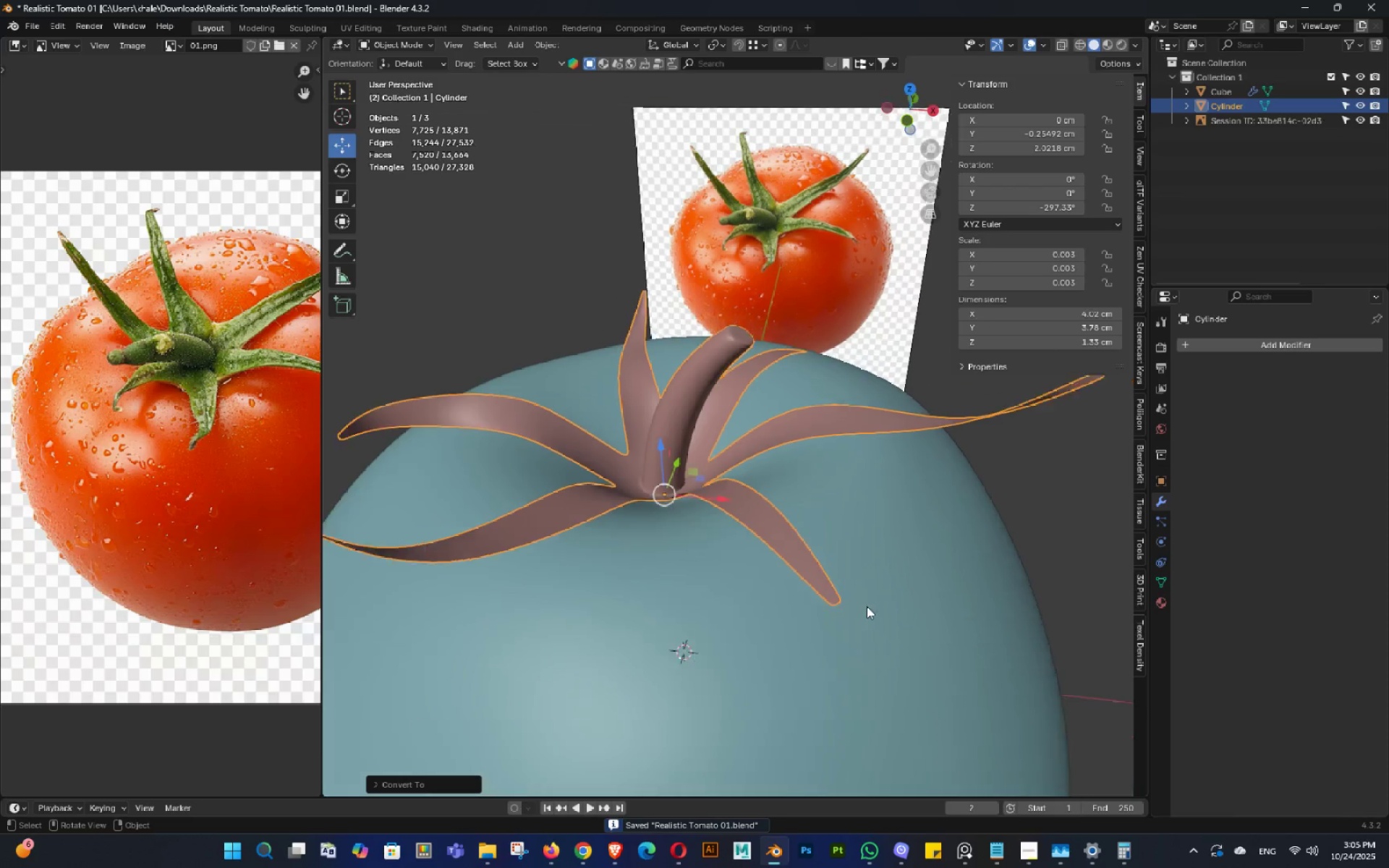 
scroll: coordinate [867, 606], scroll_direction: down, amount: 3.0
 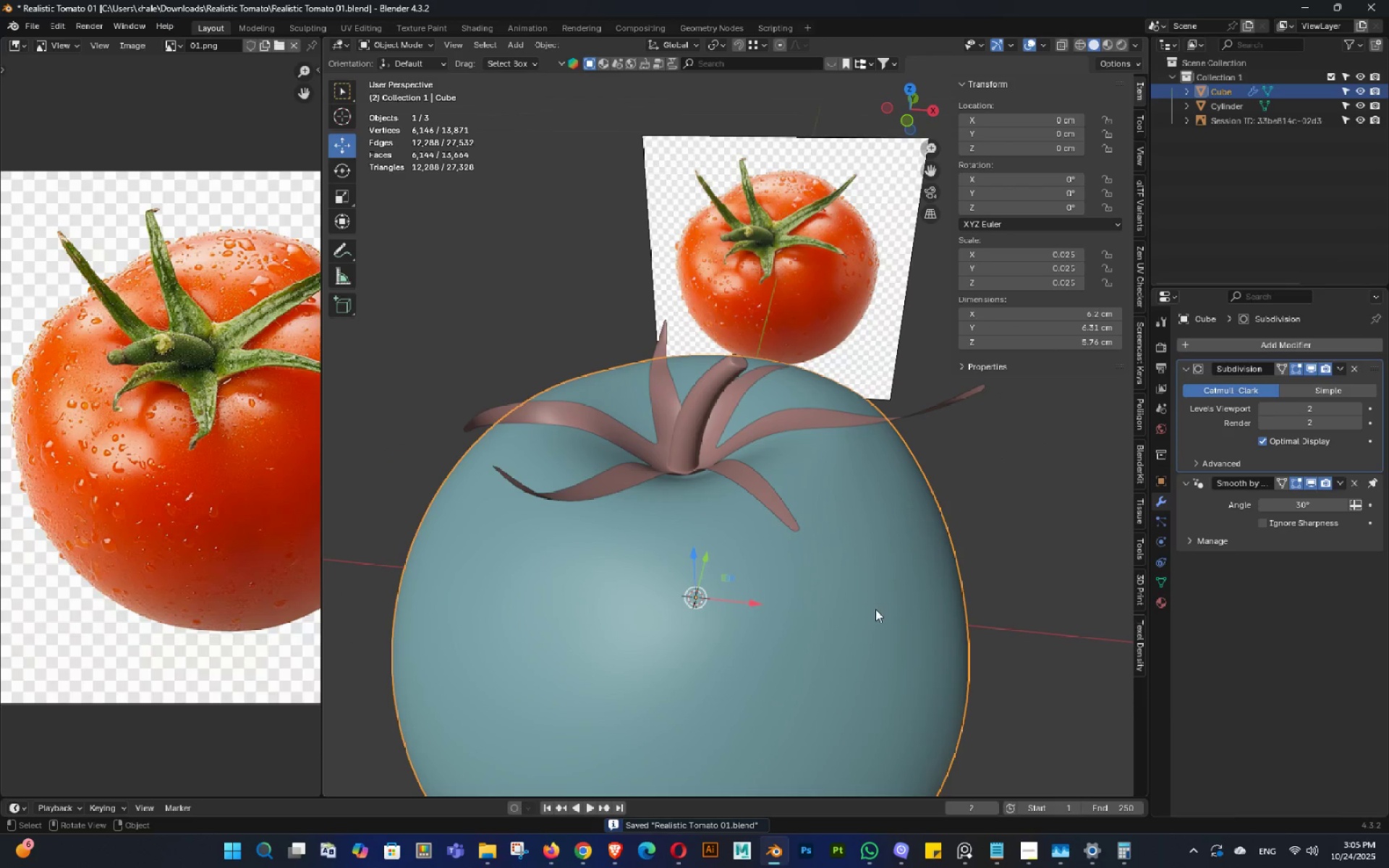 
key(Control+E)
 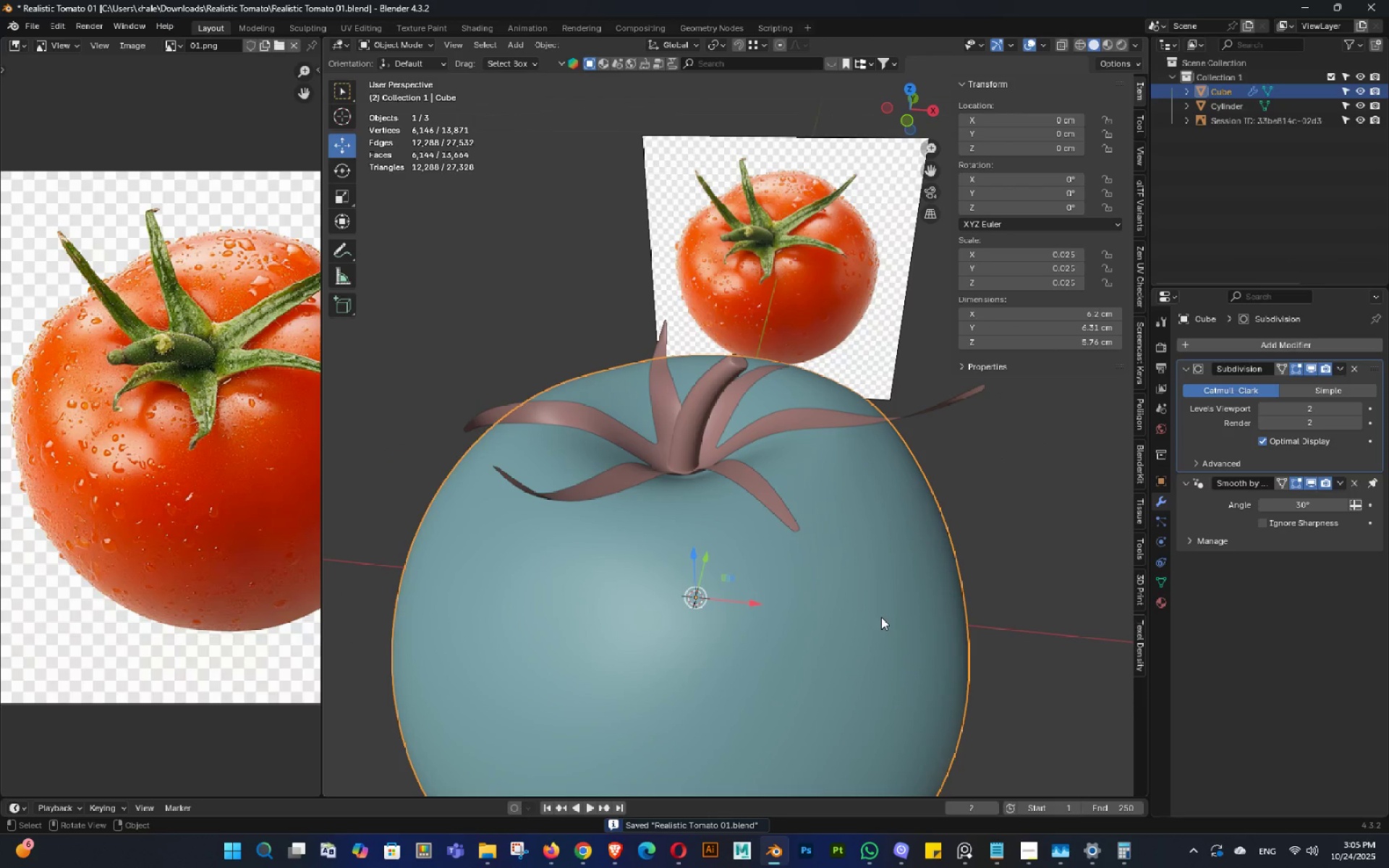 
key(Control+A)
 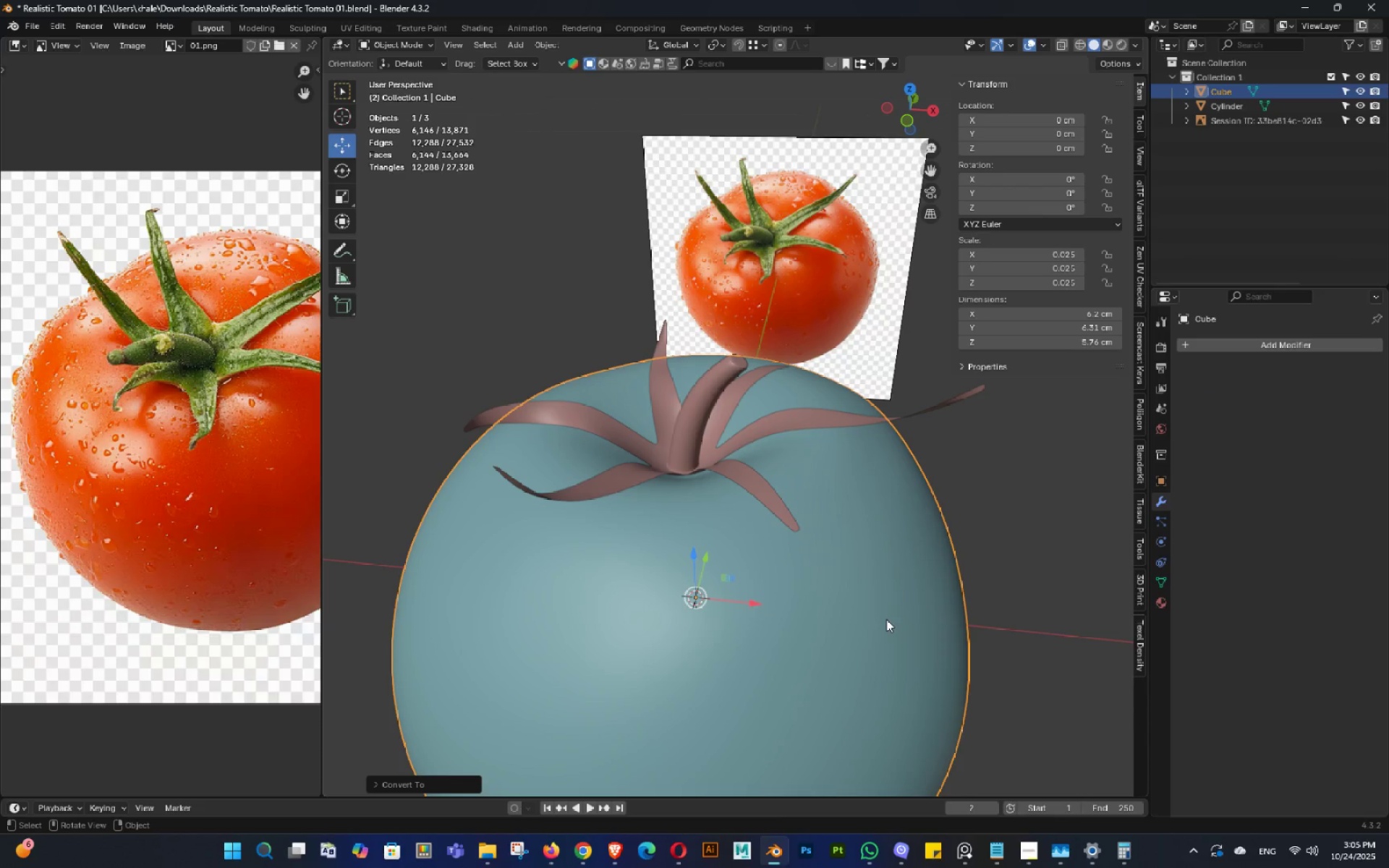 
key(E)
 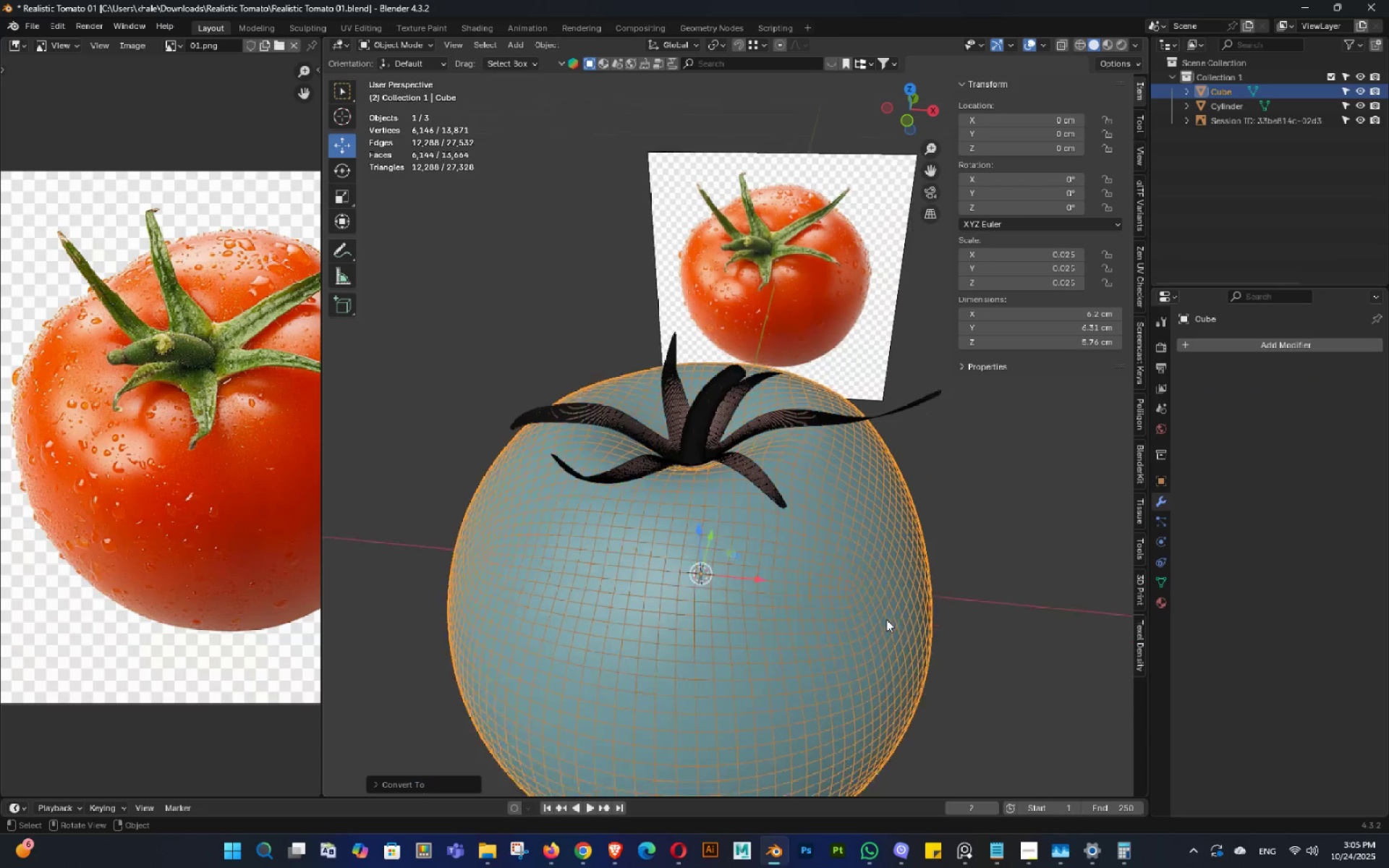 
scroll: coordinate [886, 619], scroll_direction: down, amount: 2.0
 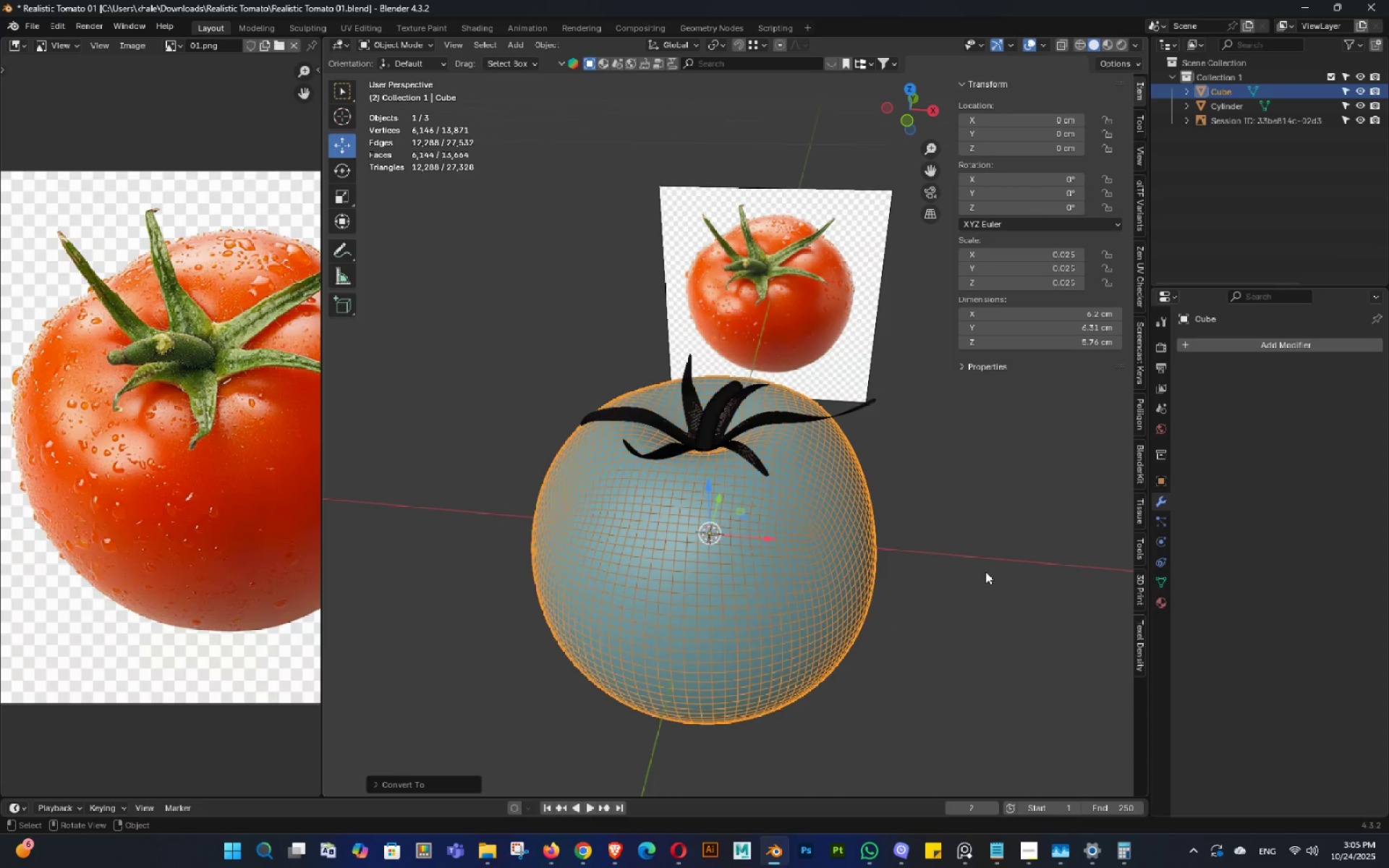 
left_click([985, 571])
 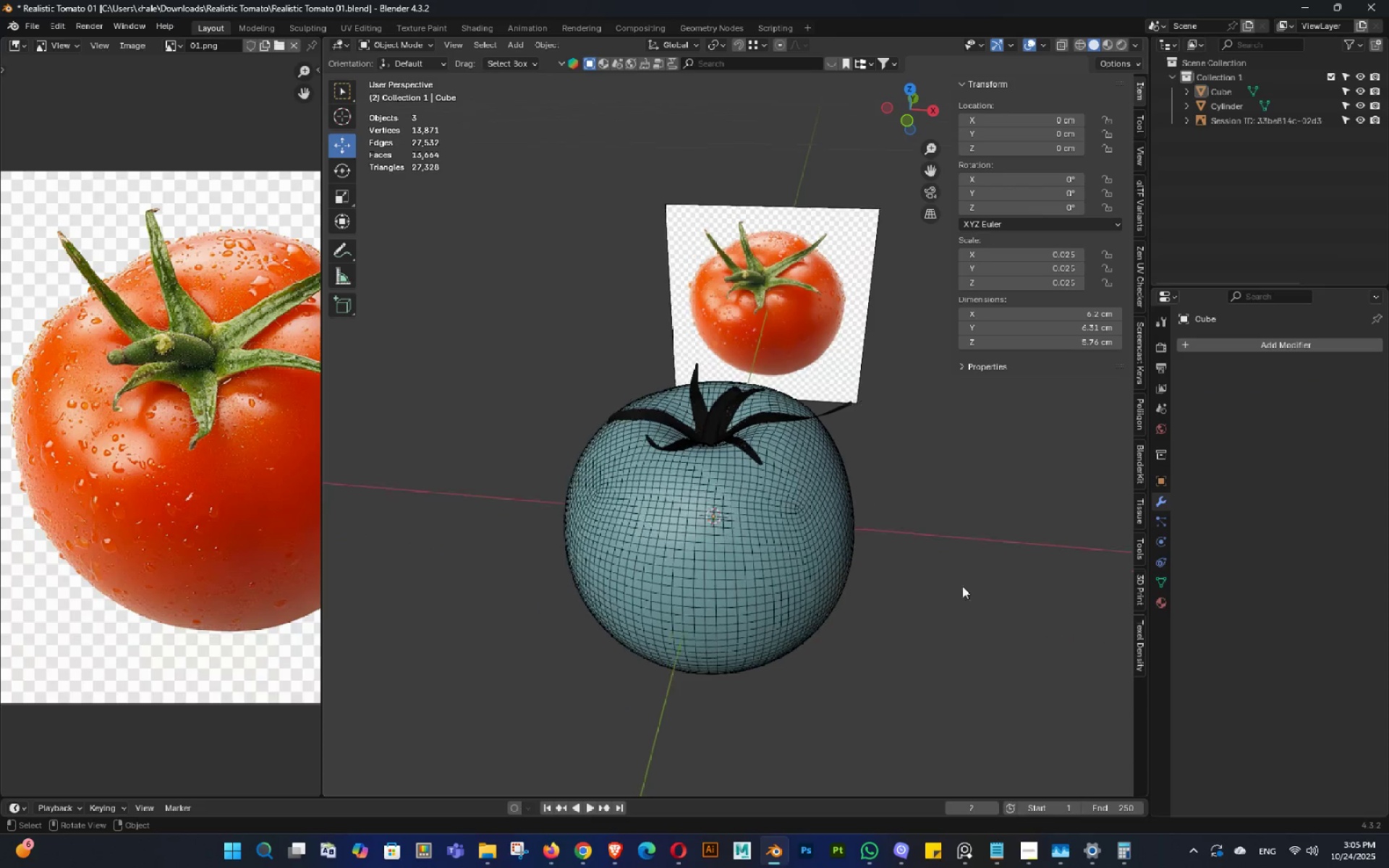 
scroll: coordinate [961, 587], scroll_direction: down, amount: 3.0
 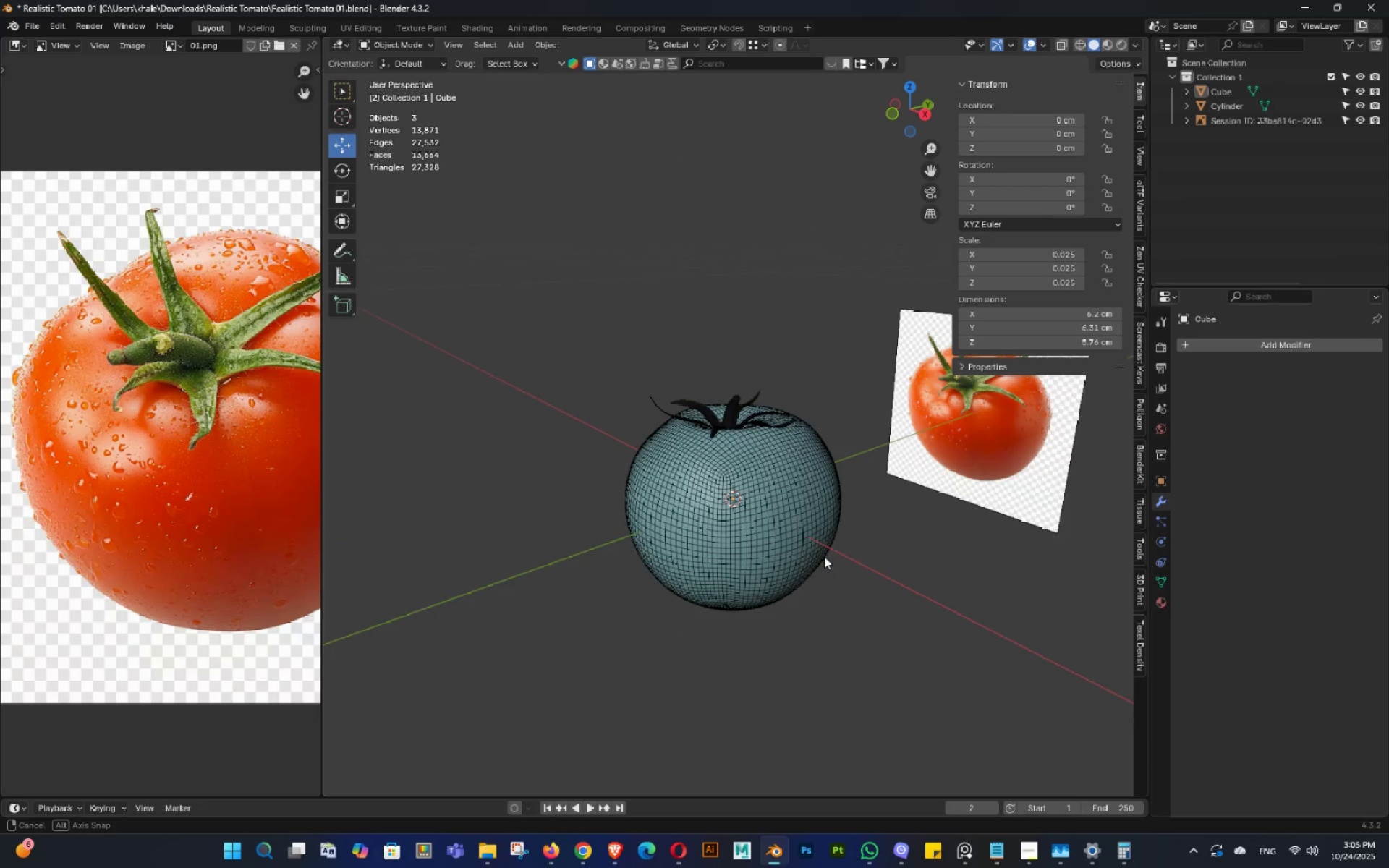 
key(E)
 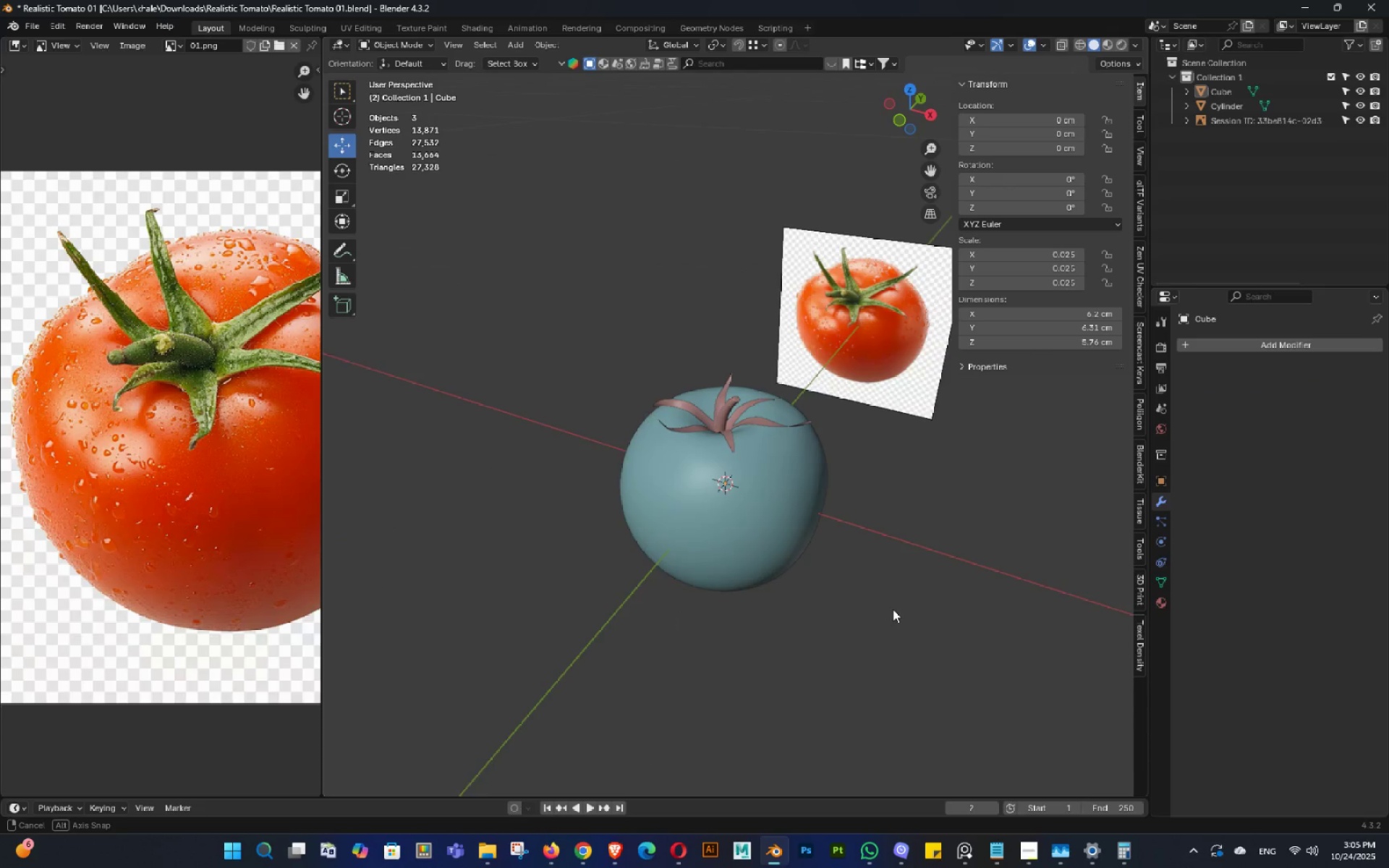 
double_click([893, 609])
 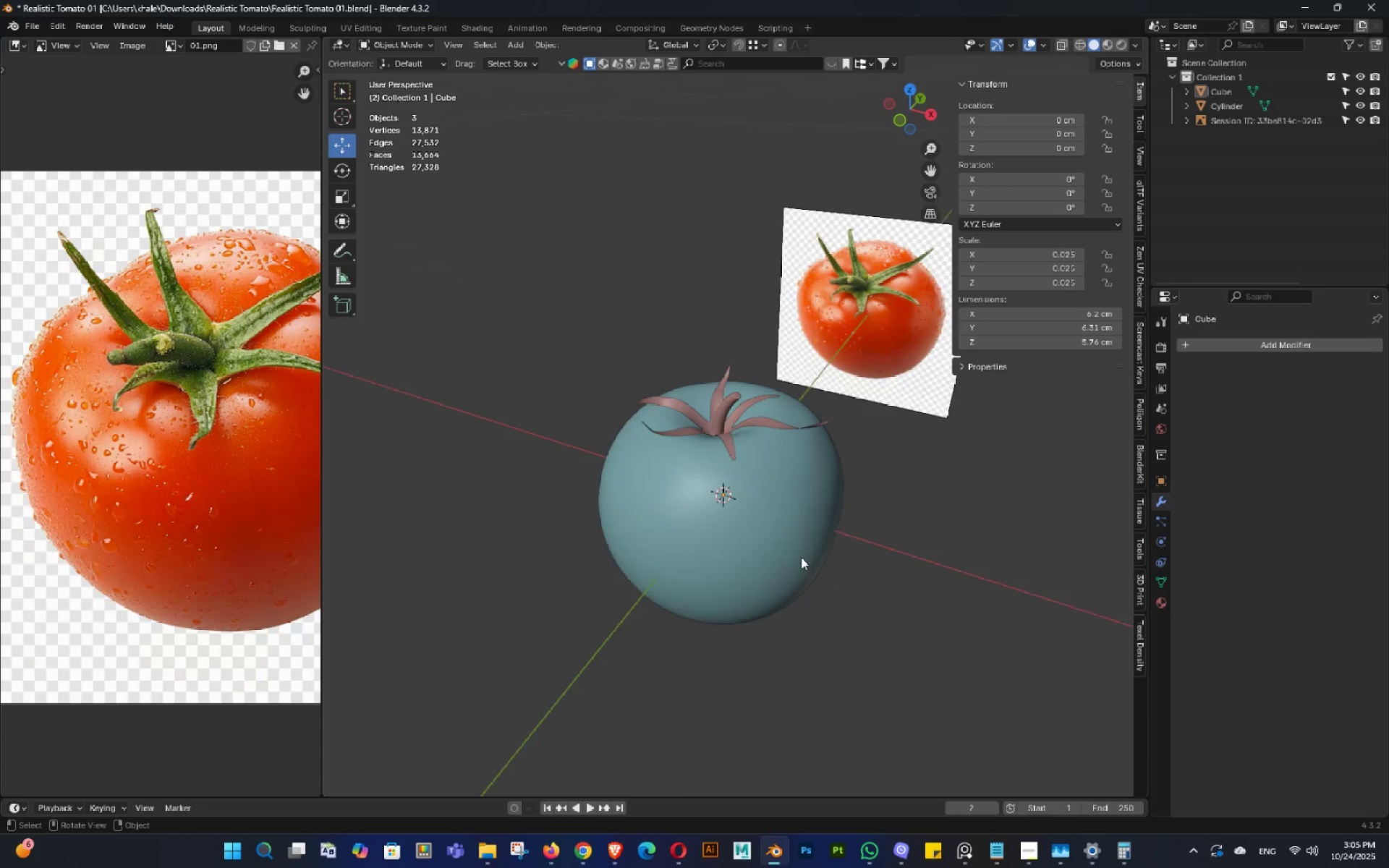 
scroll: coordinate [803, 556], scroll_direction: up, amount: 3.0
 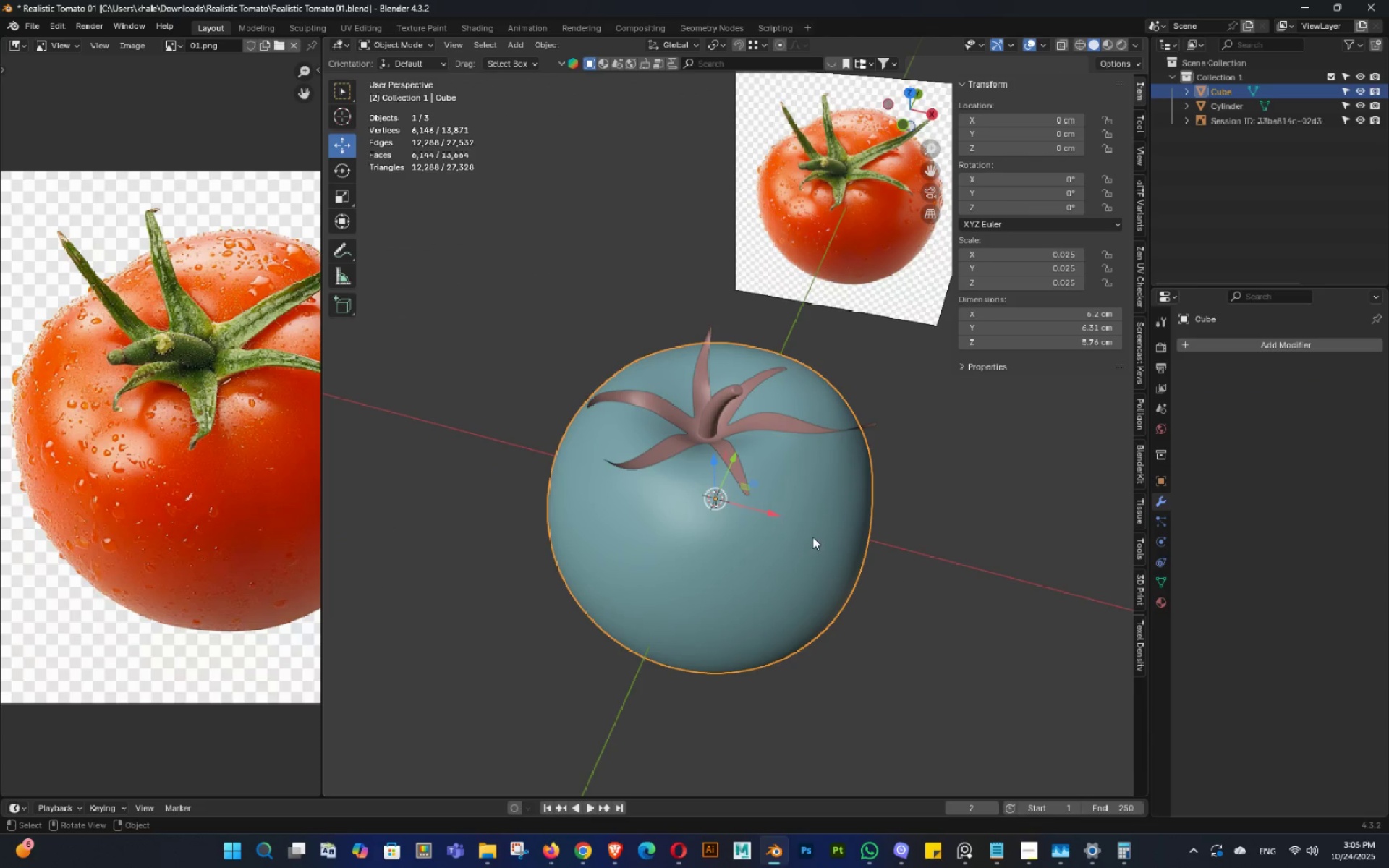 
key(E)
 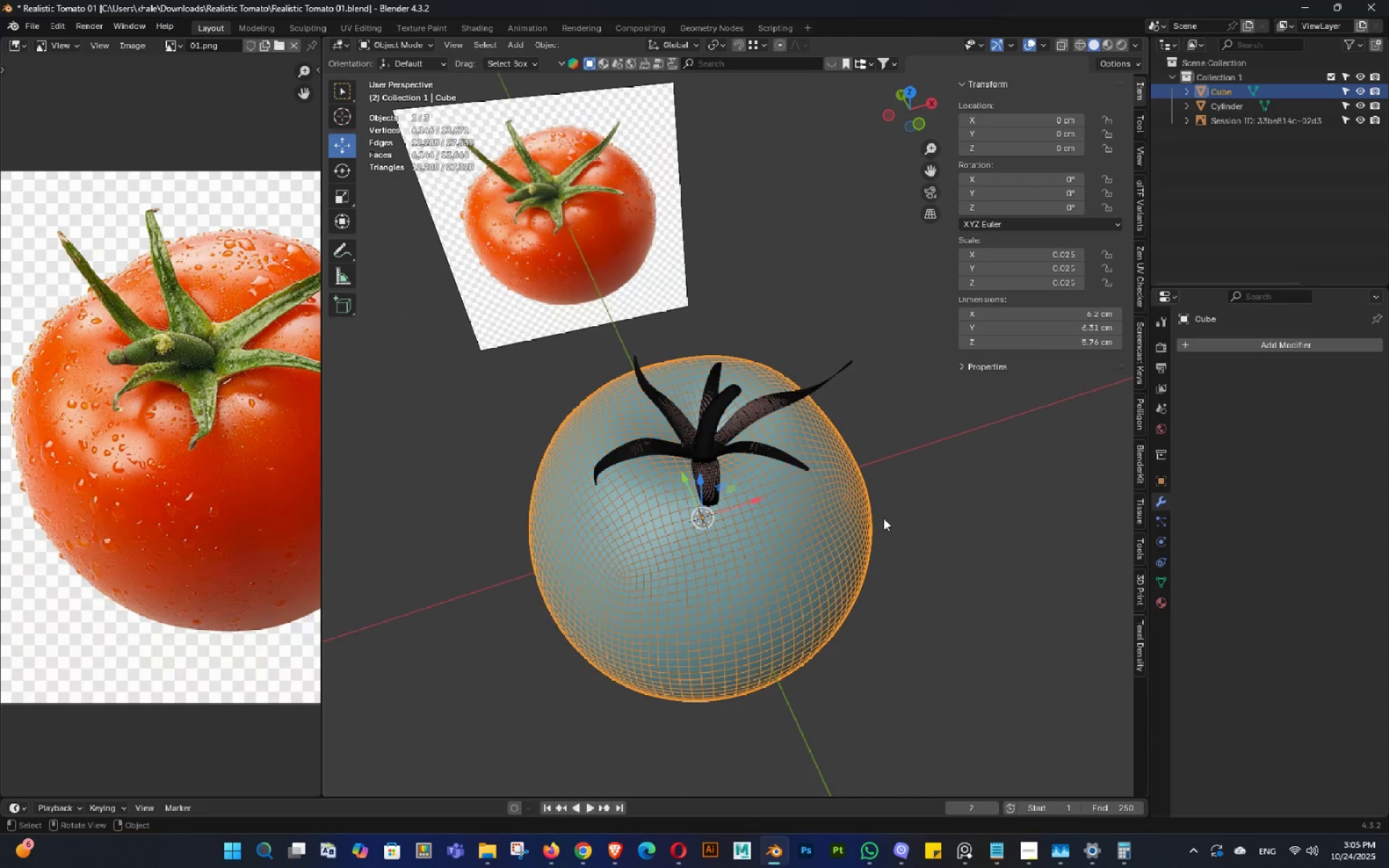 
key(Control+S)
 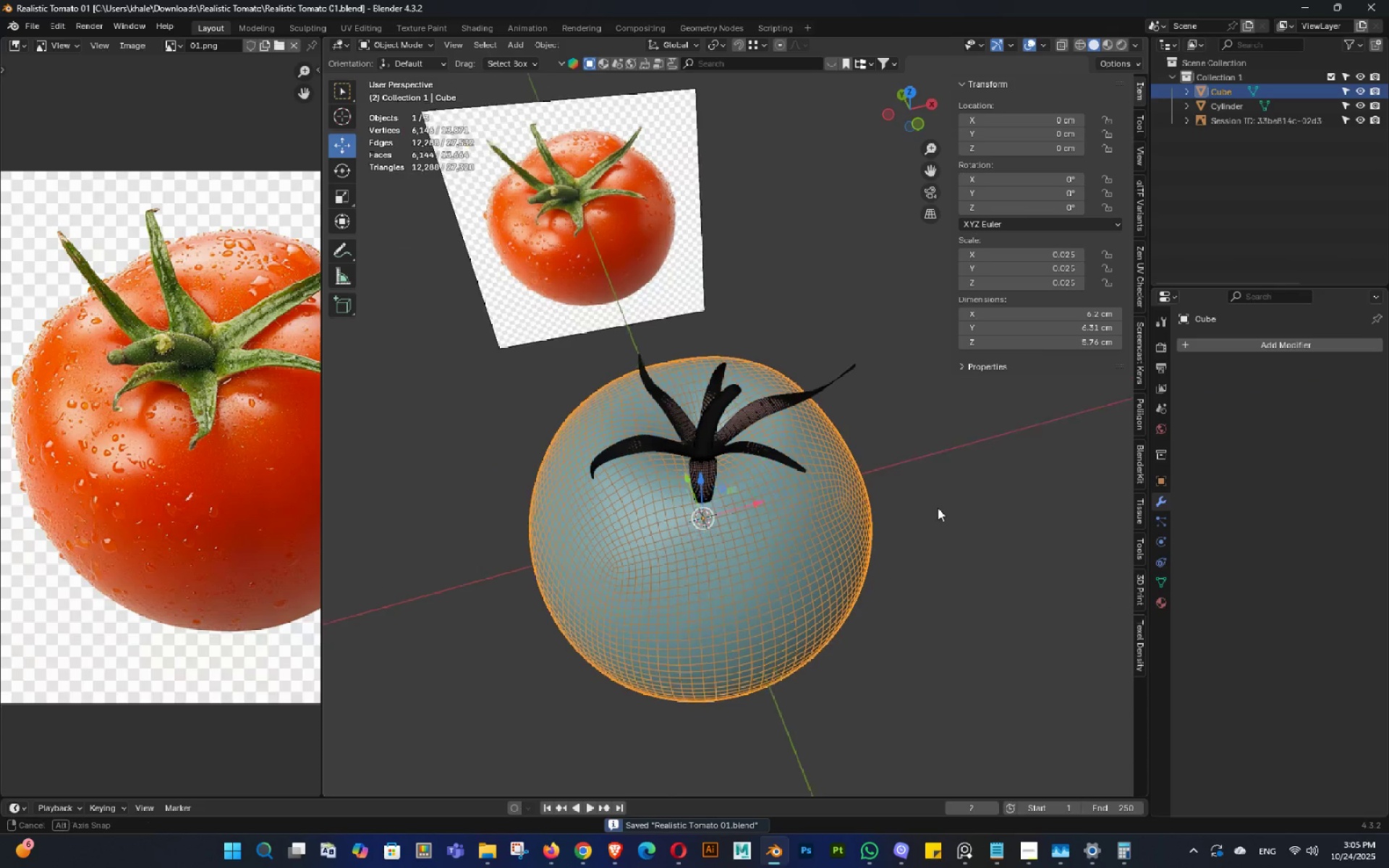 
double_click([931, 505])
 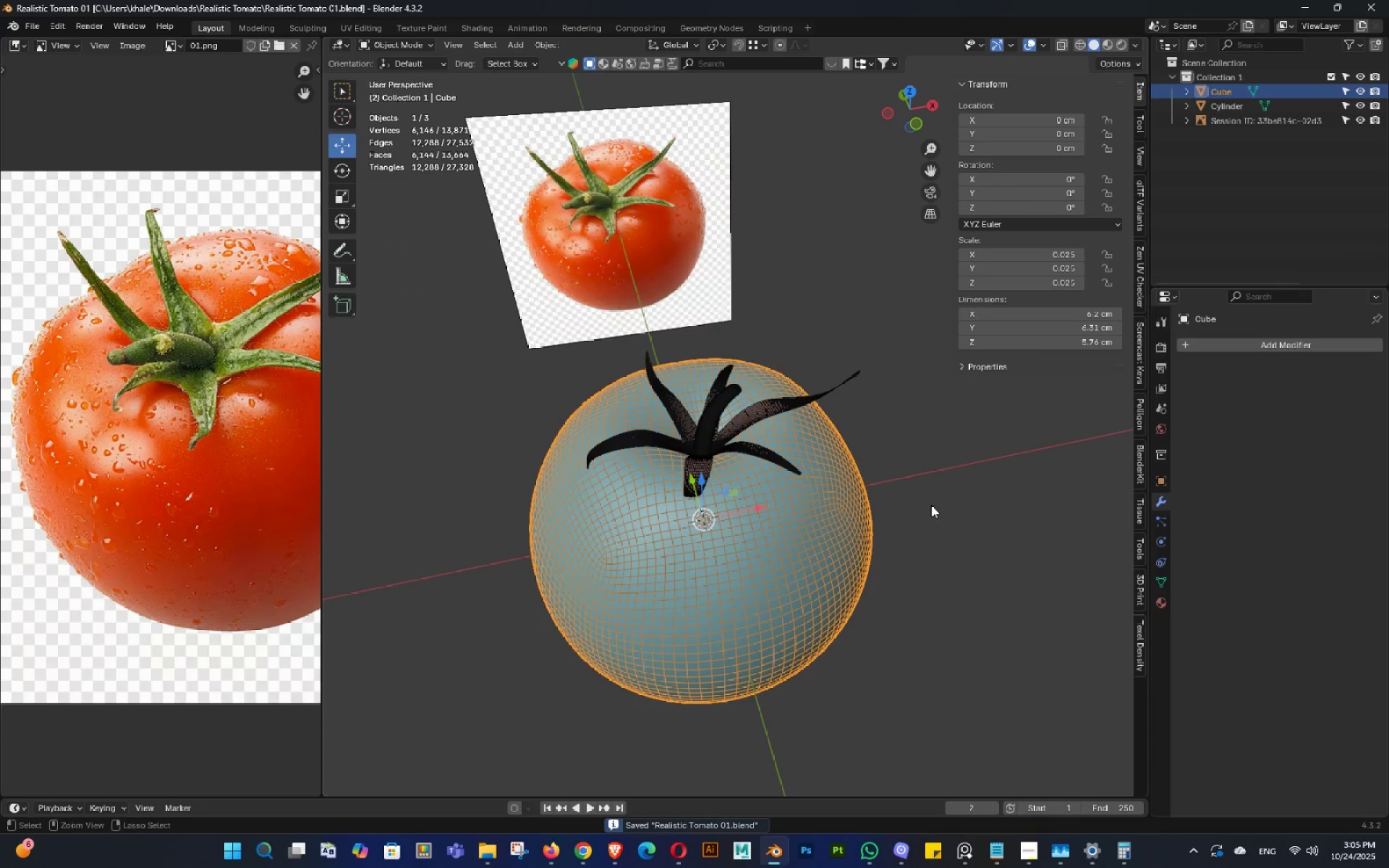 
key(Control+Z)
 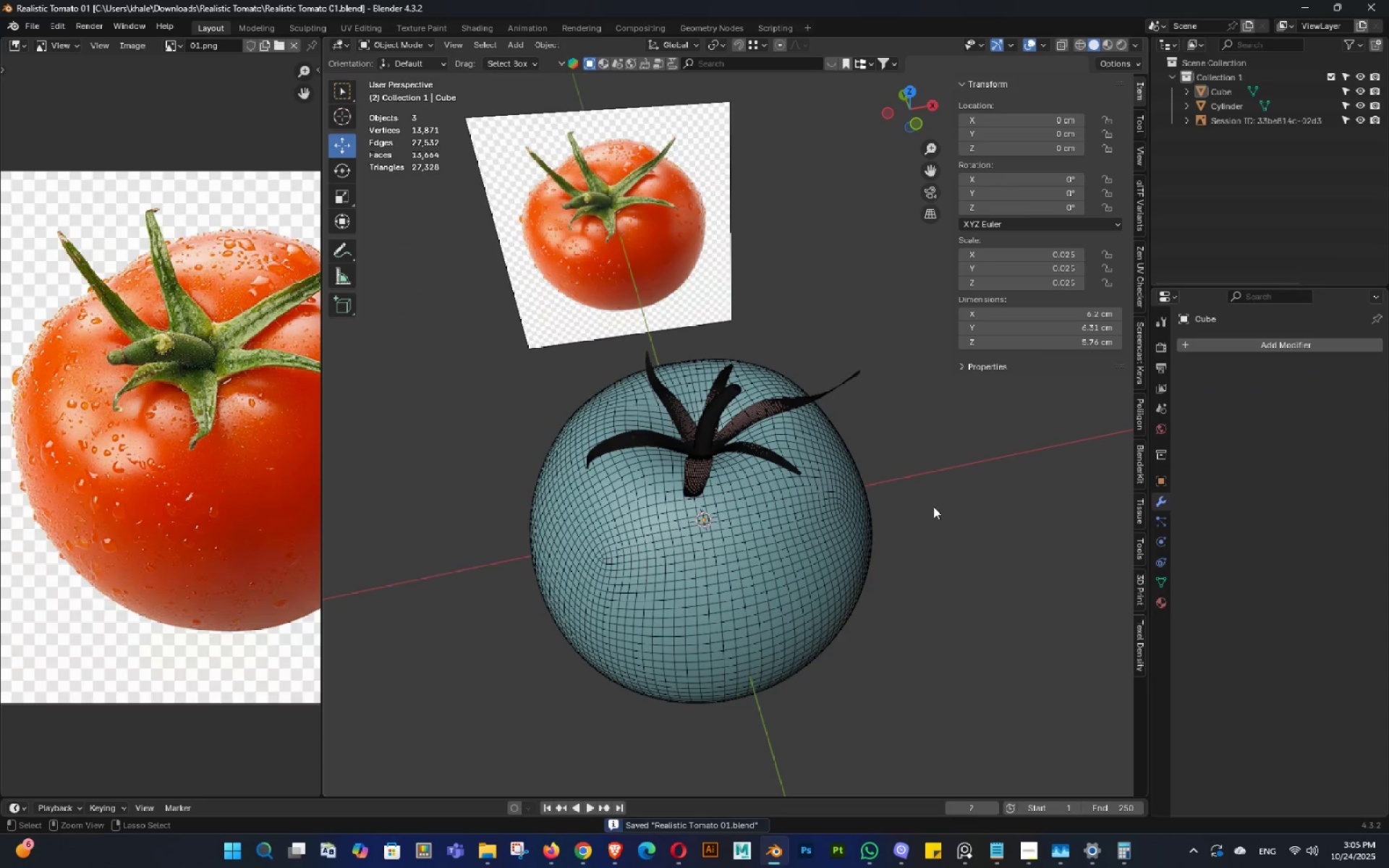 
key(Control+Z)
 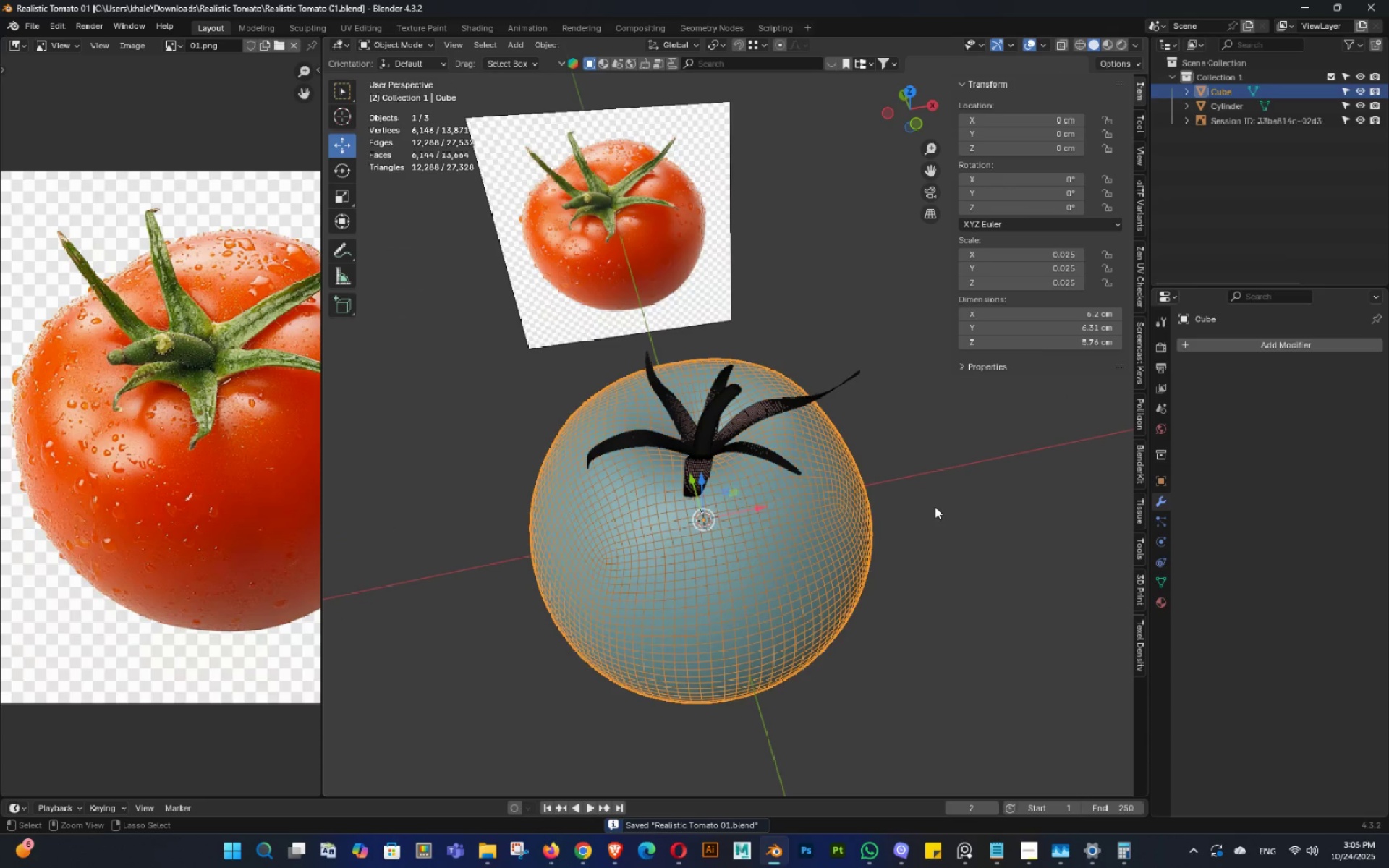 
key(Control+Z)
 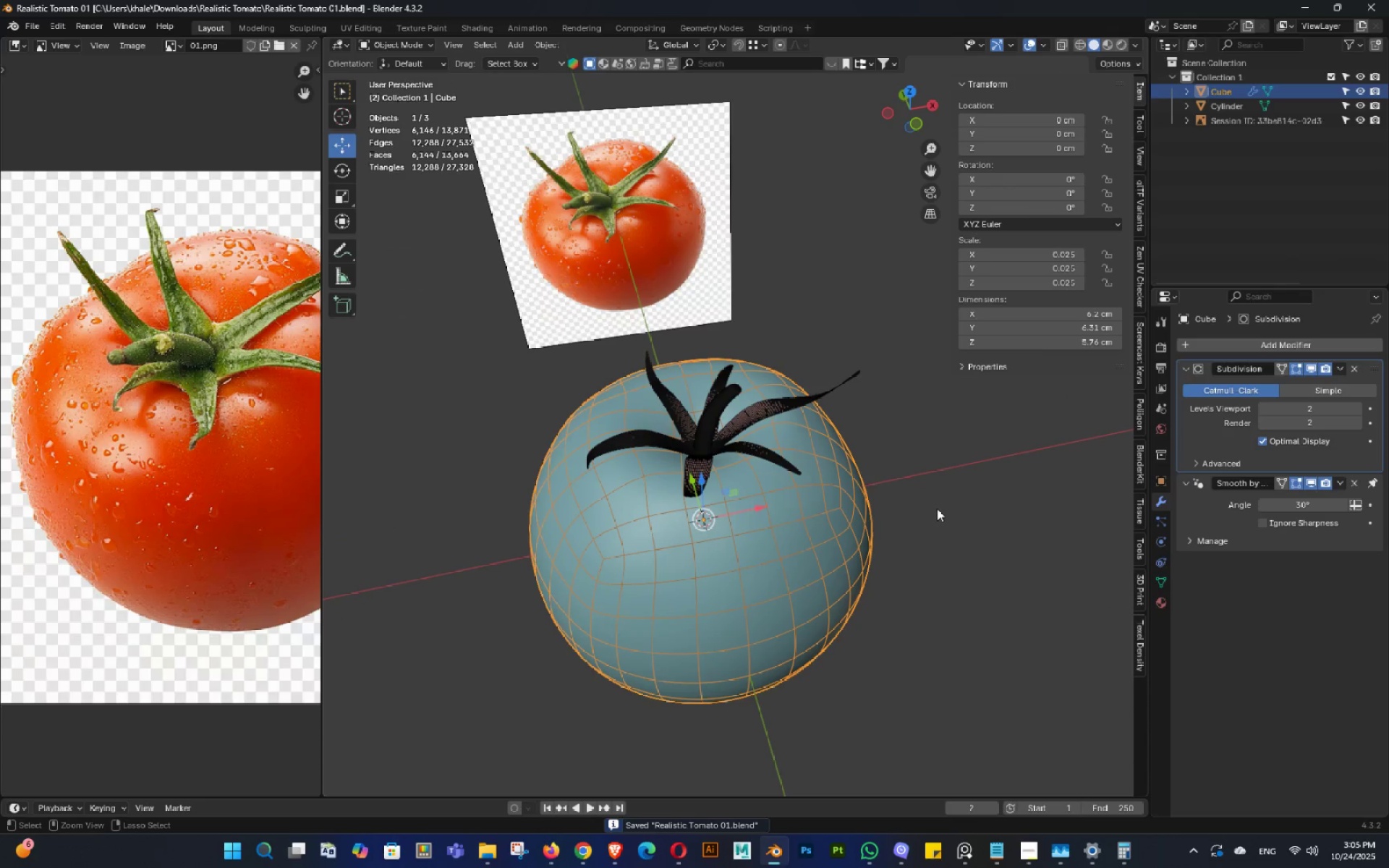 
key(Control+Z)
 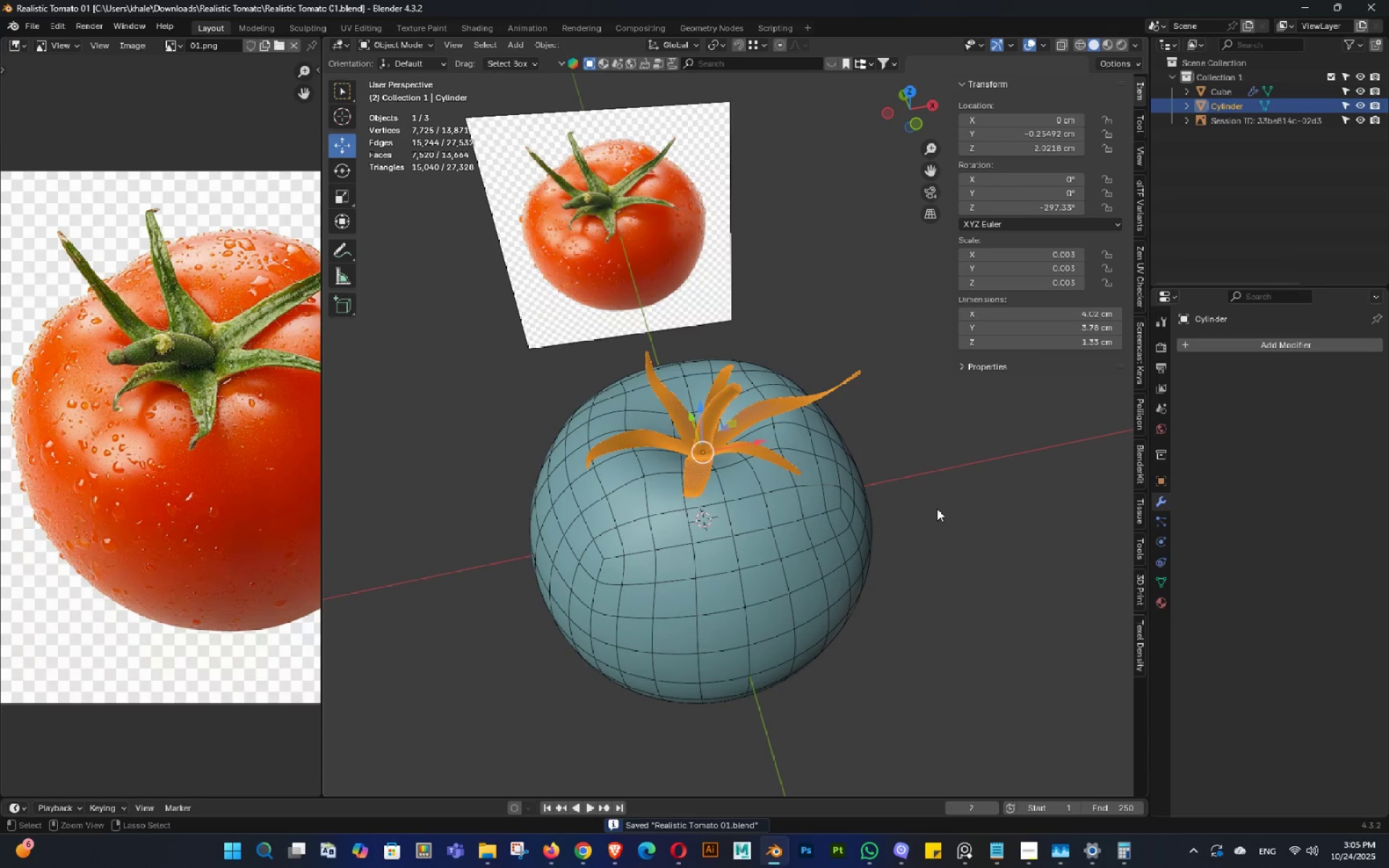 
hold_key(key=Z, duration=11.76)
 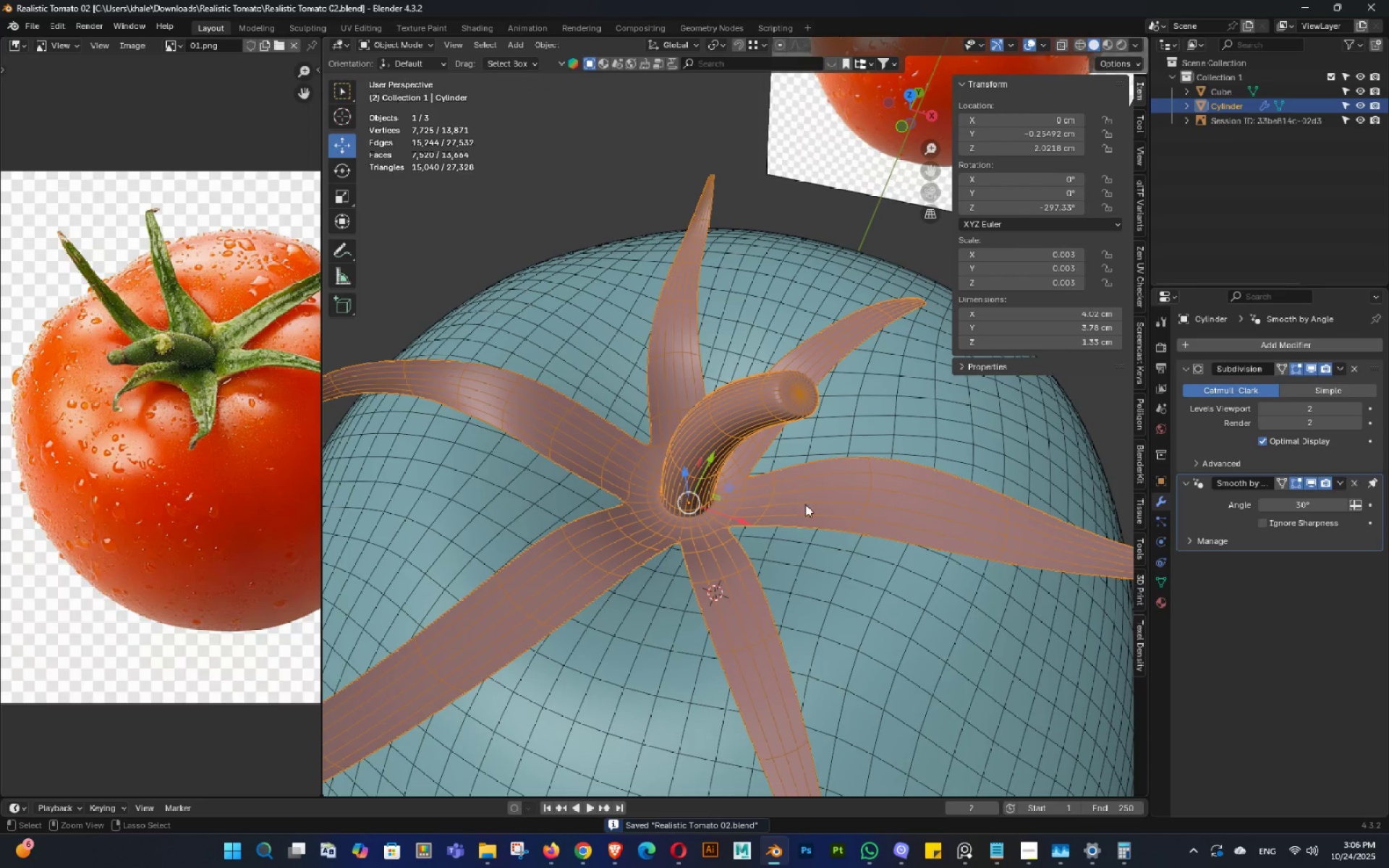 
double_click([934, 509])
 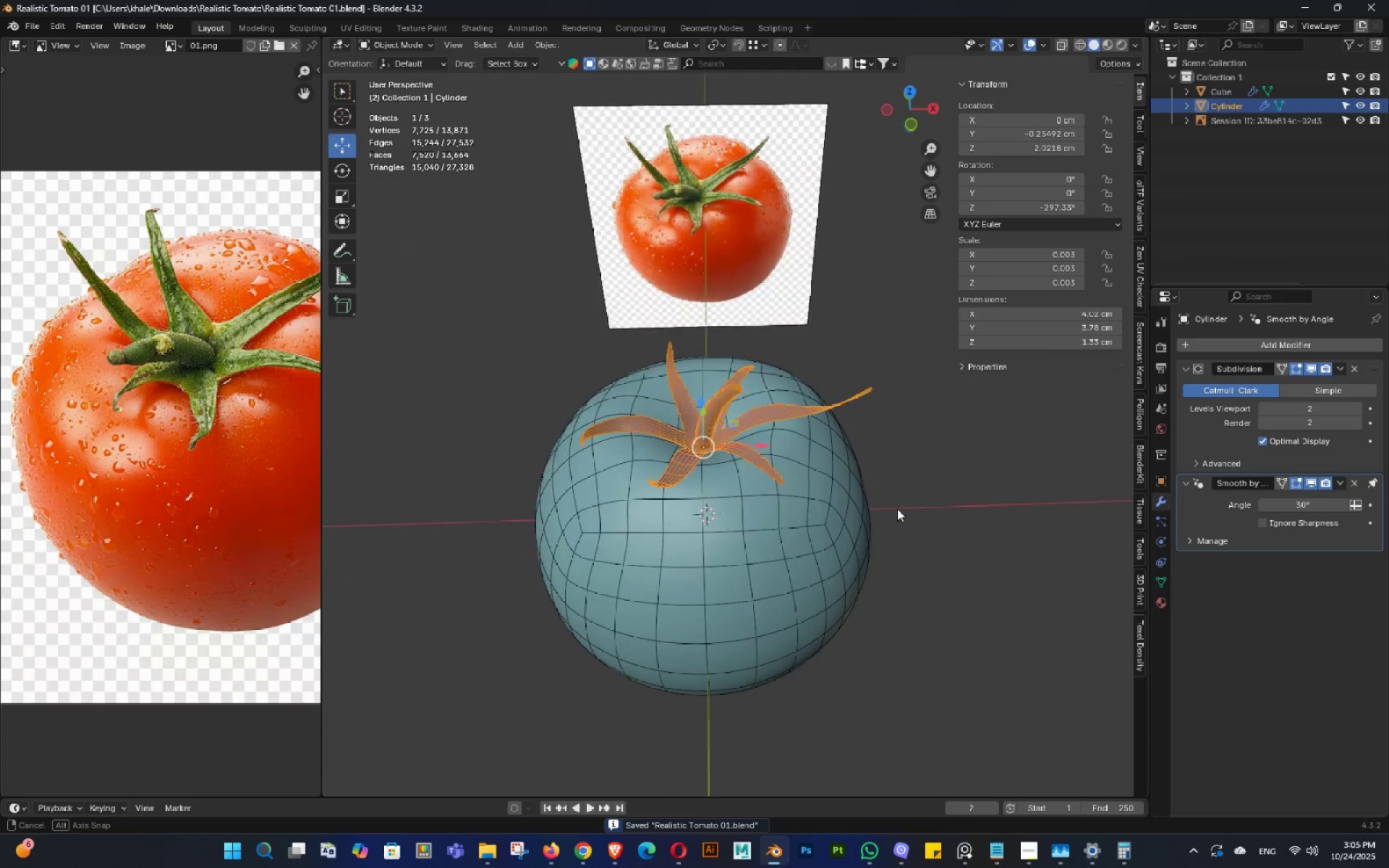 
triple_click([897, 509])
 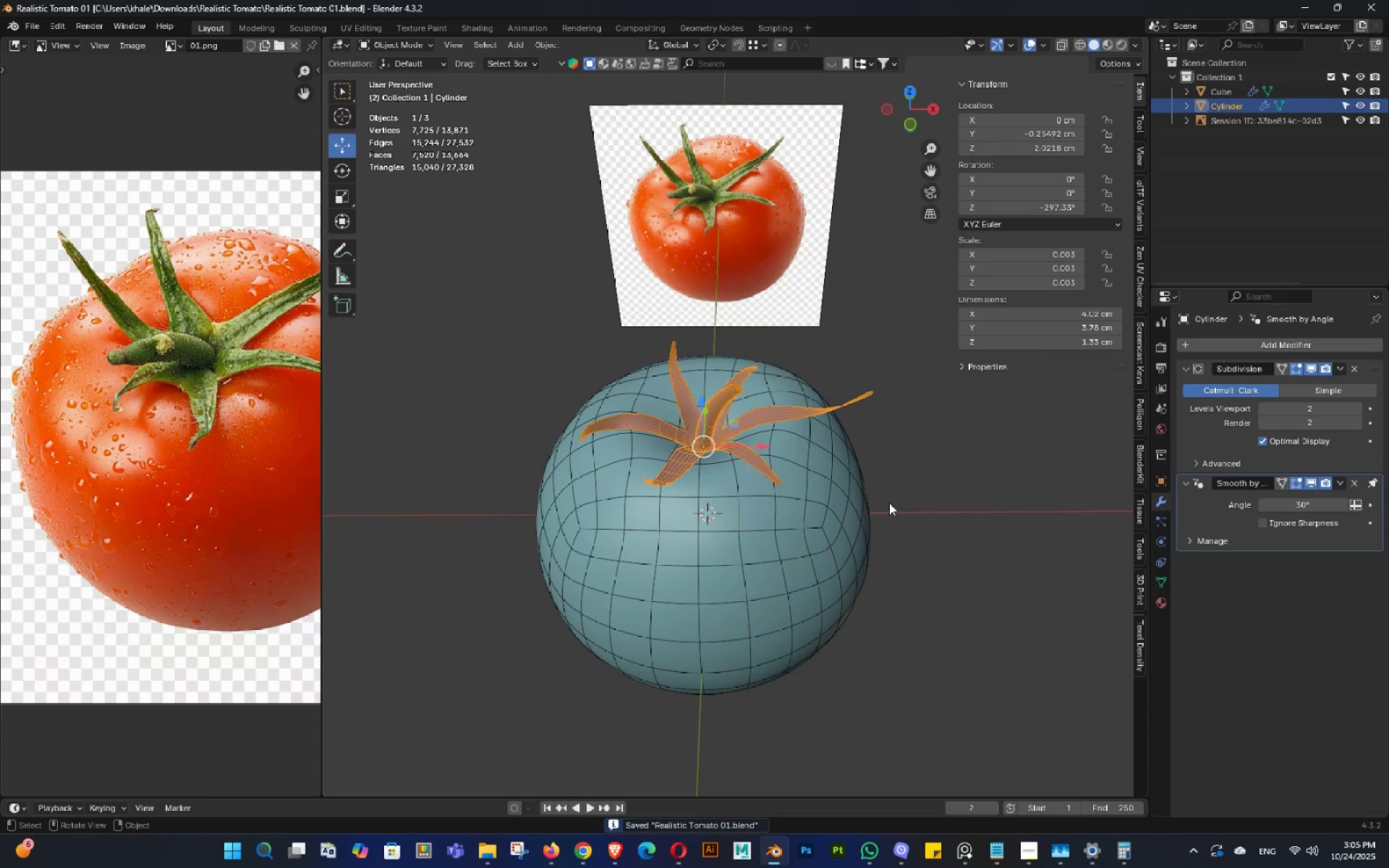 
key(Tab)
 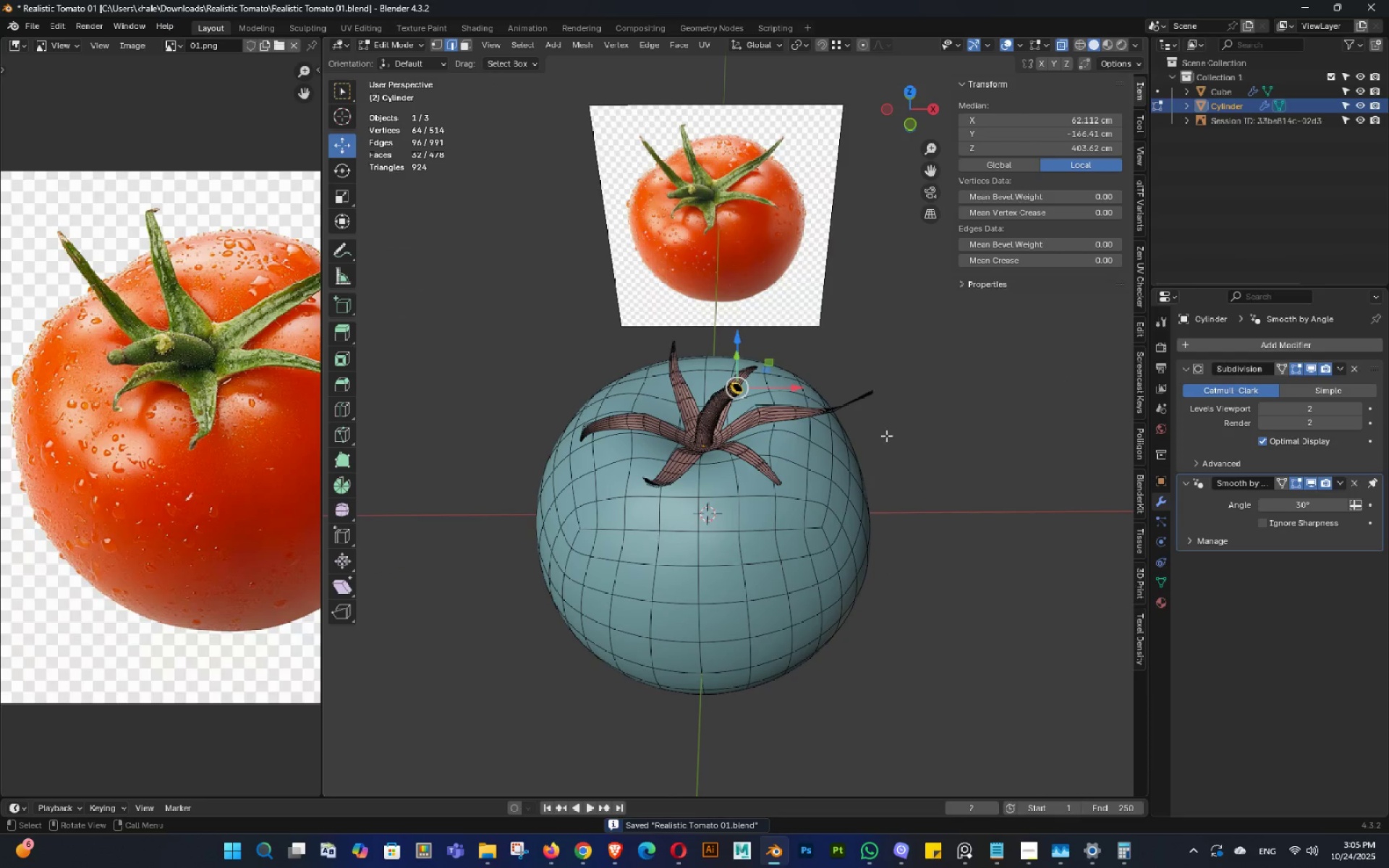 
key(Tab)
 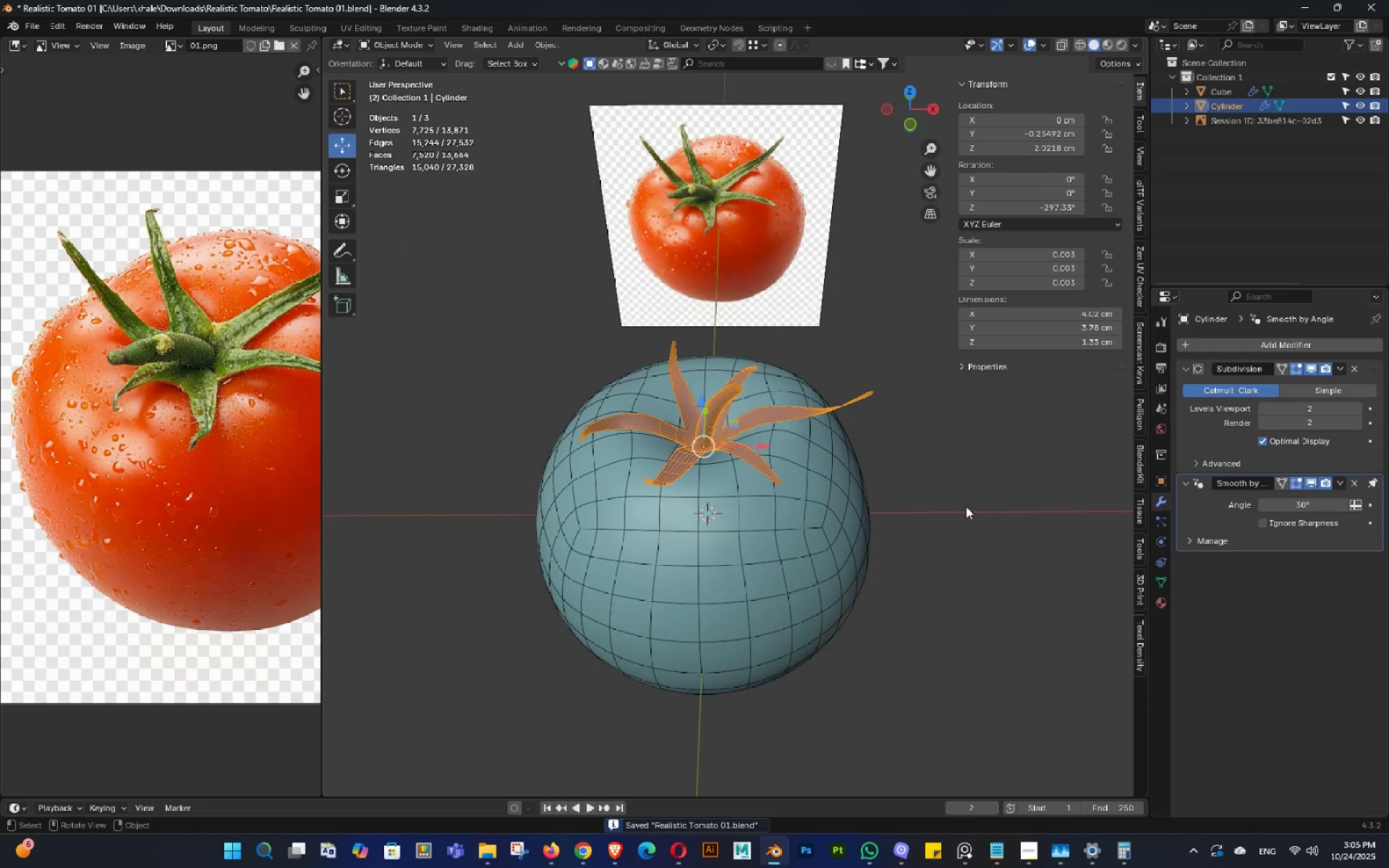 
double_click([944, 499])
 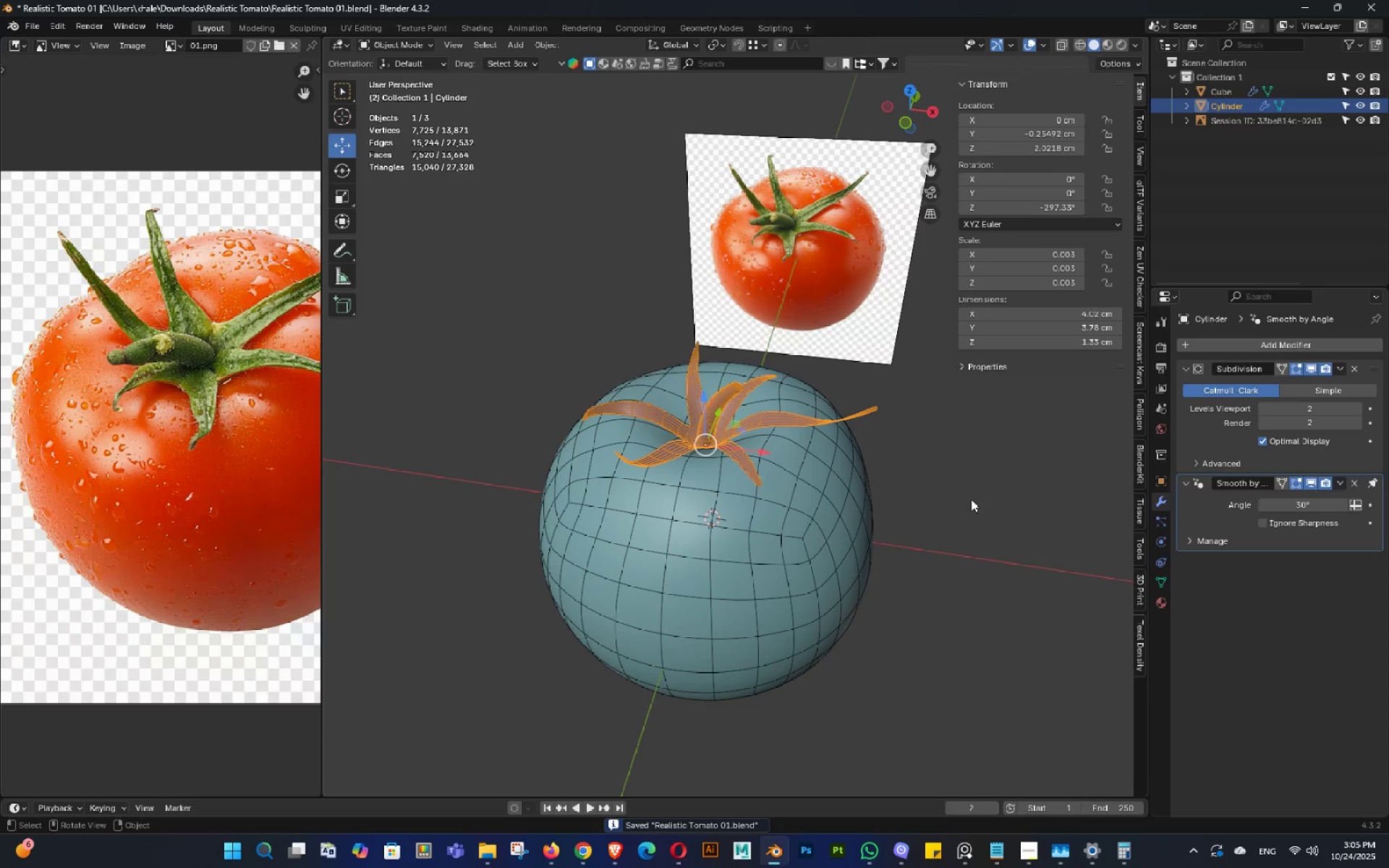 
left_click([971, 499])
 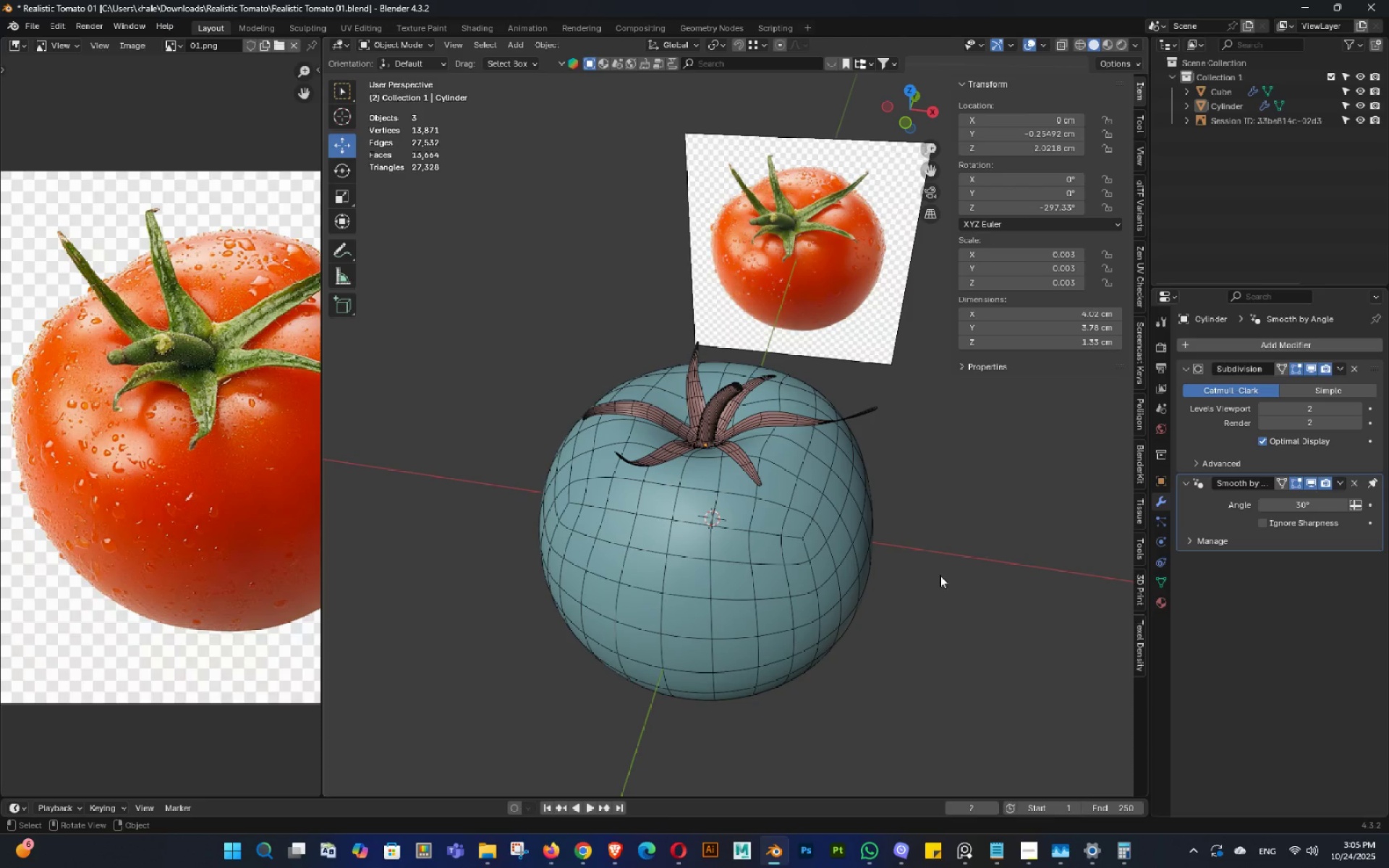 
key(Control+Shift+S)
 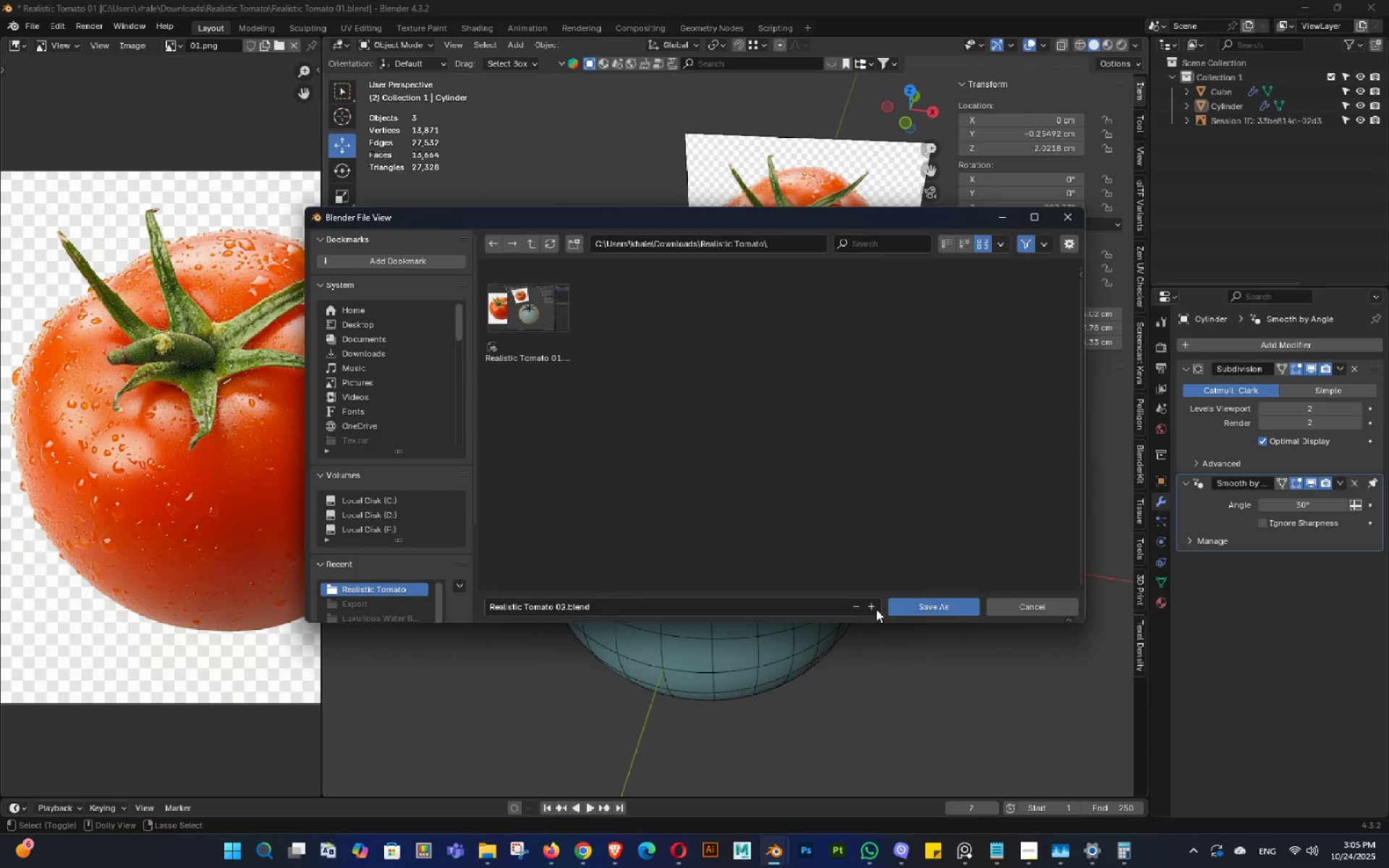 
double_click([911, 612])
 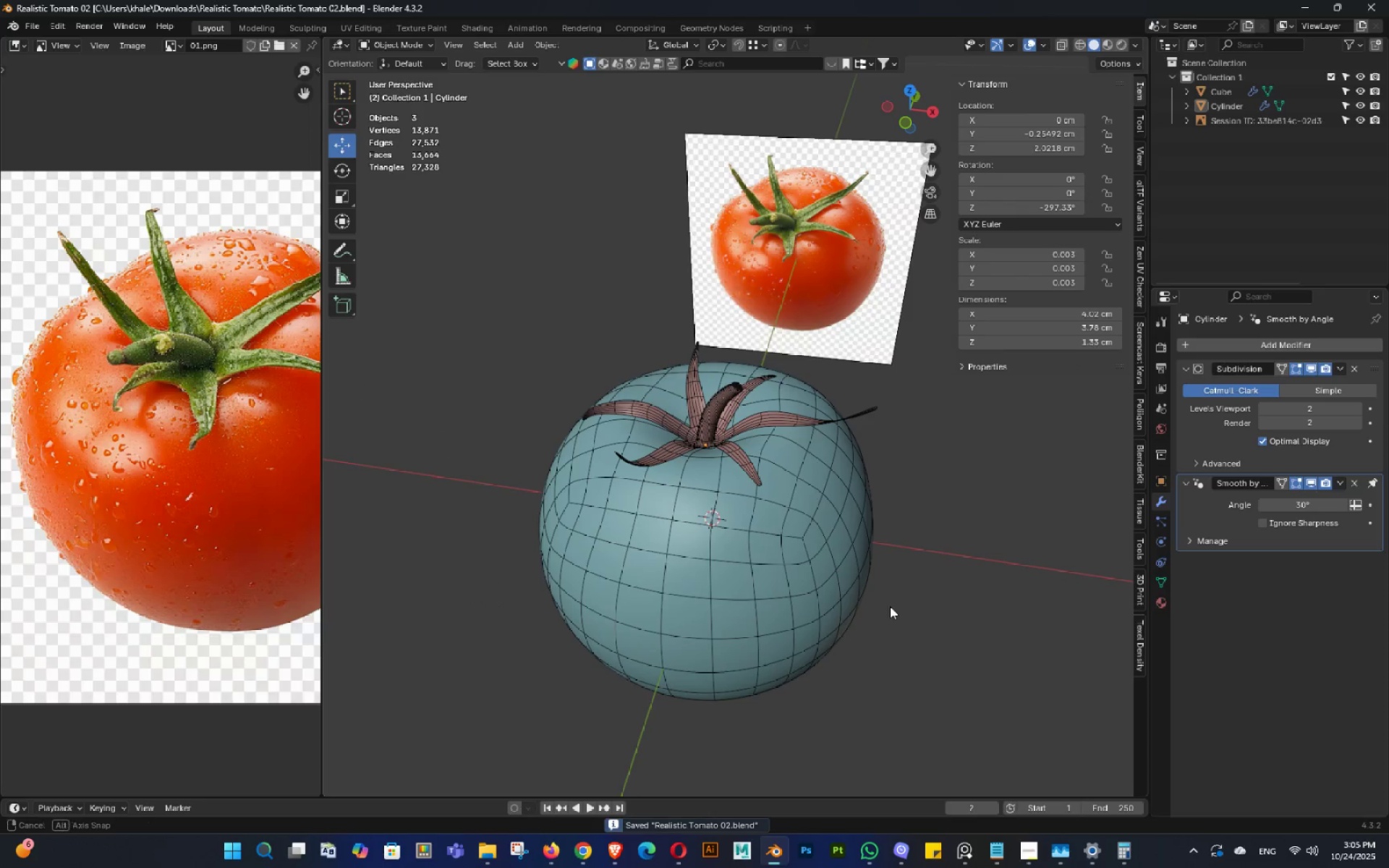 
key(Control+S)
 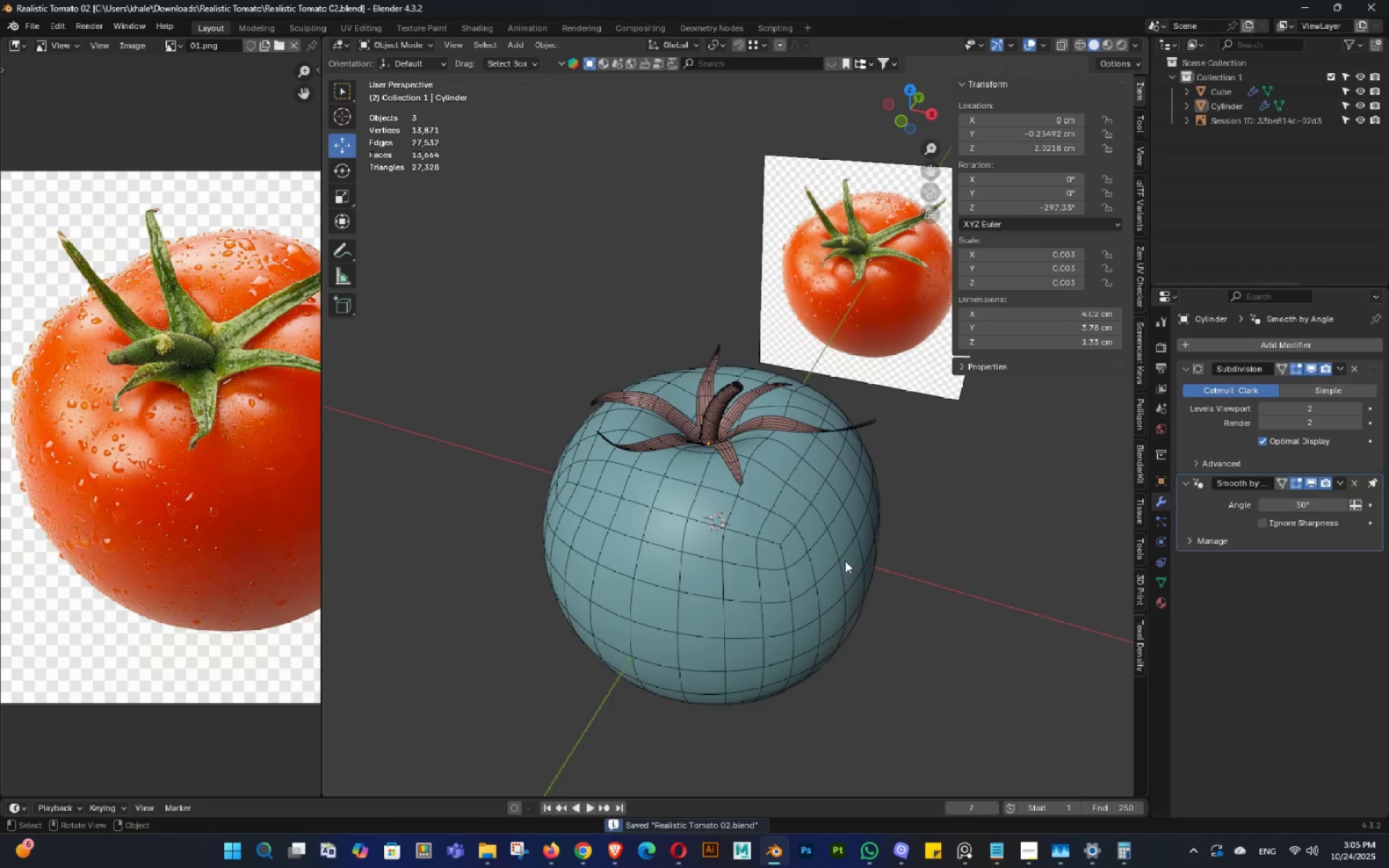 
left_click([845, 561])
 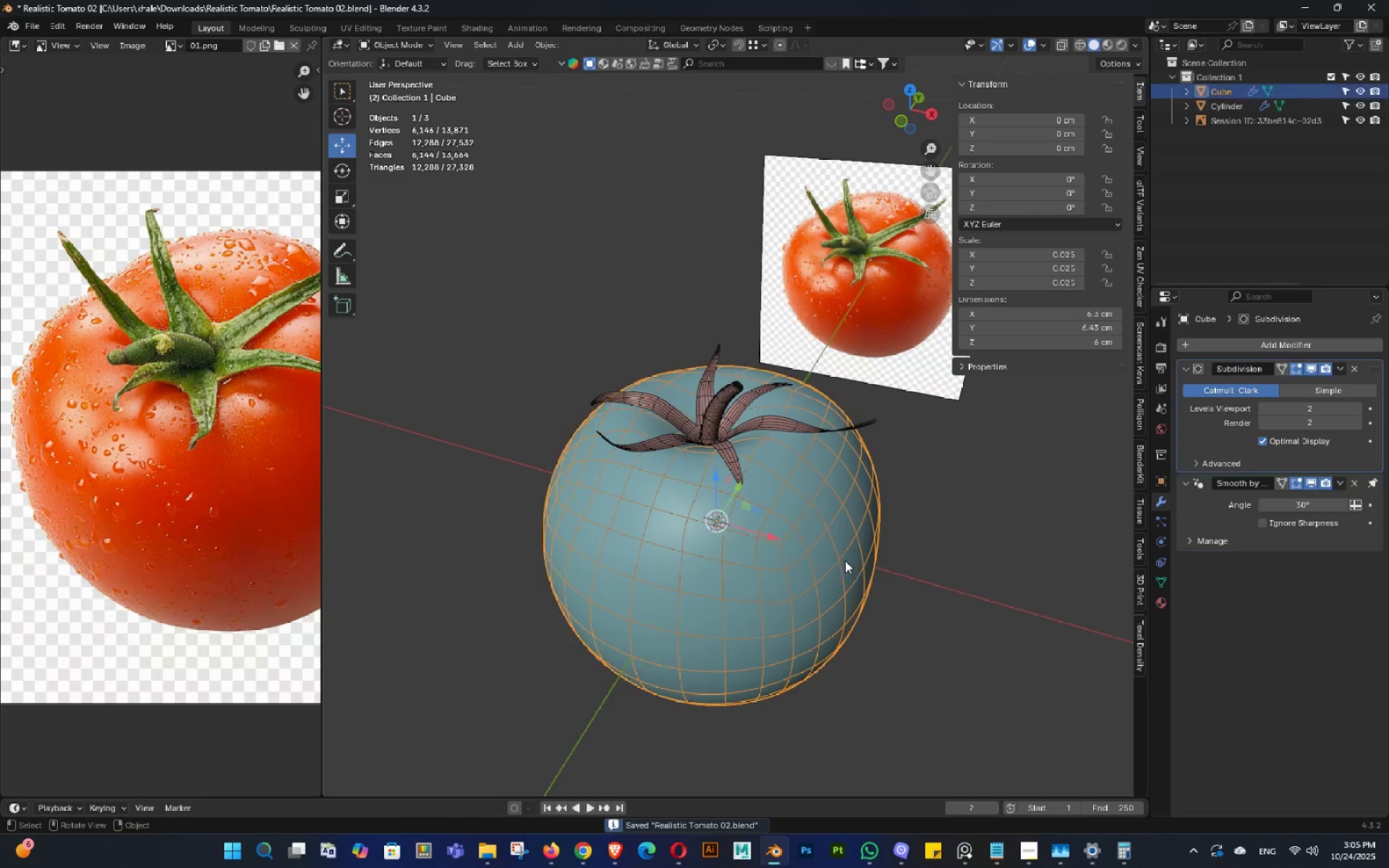 
hold_key(key=ControlLeft, duration=0.38)
 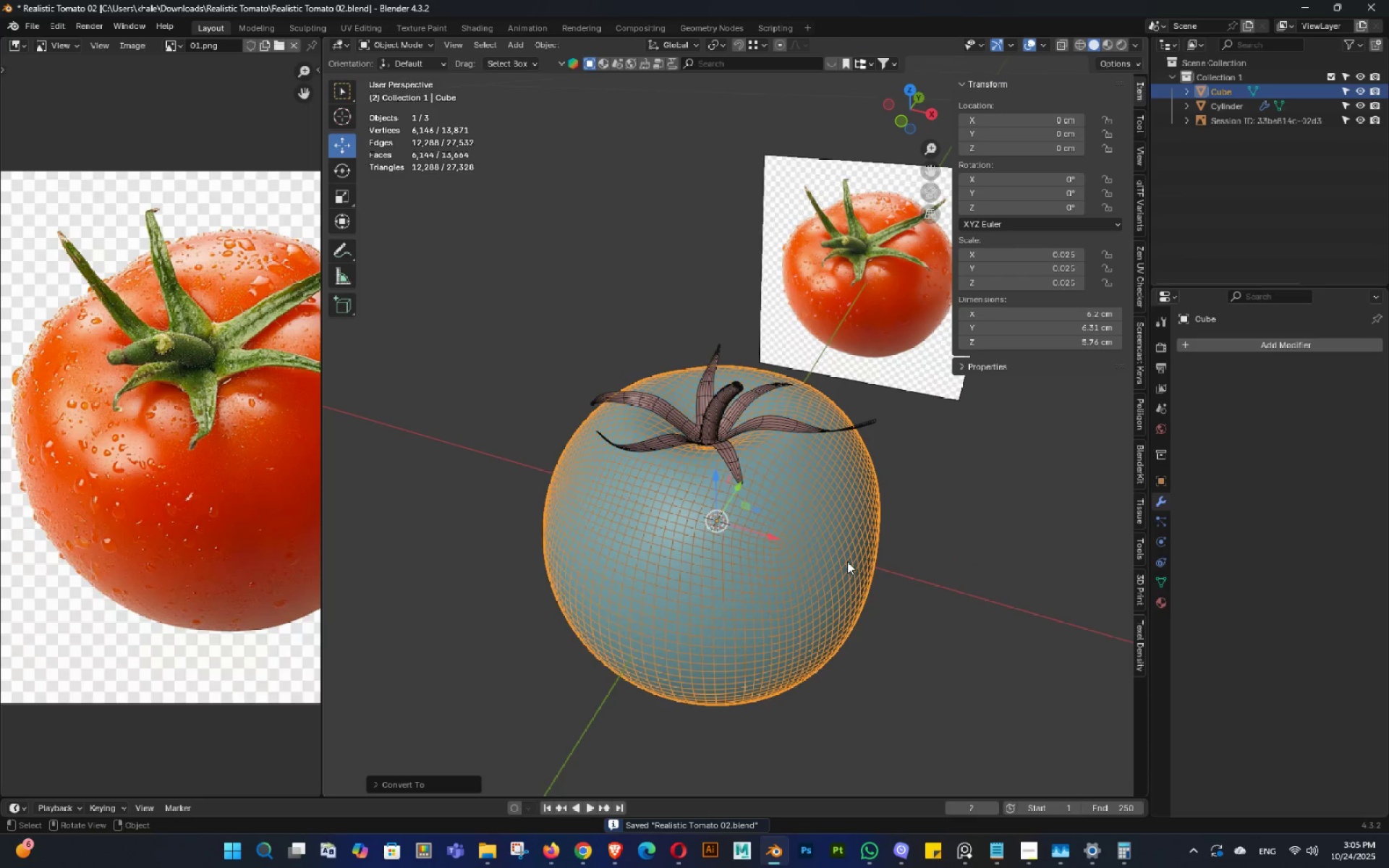 
key(A)
 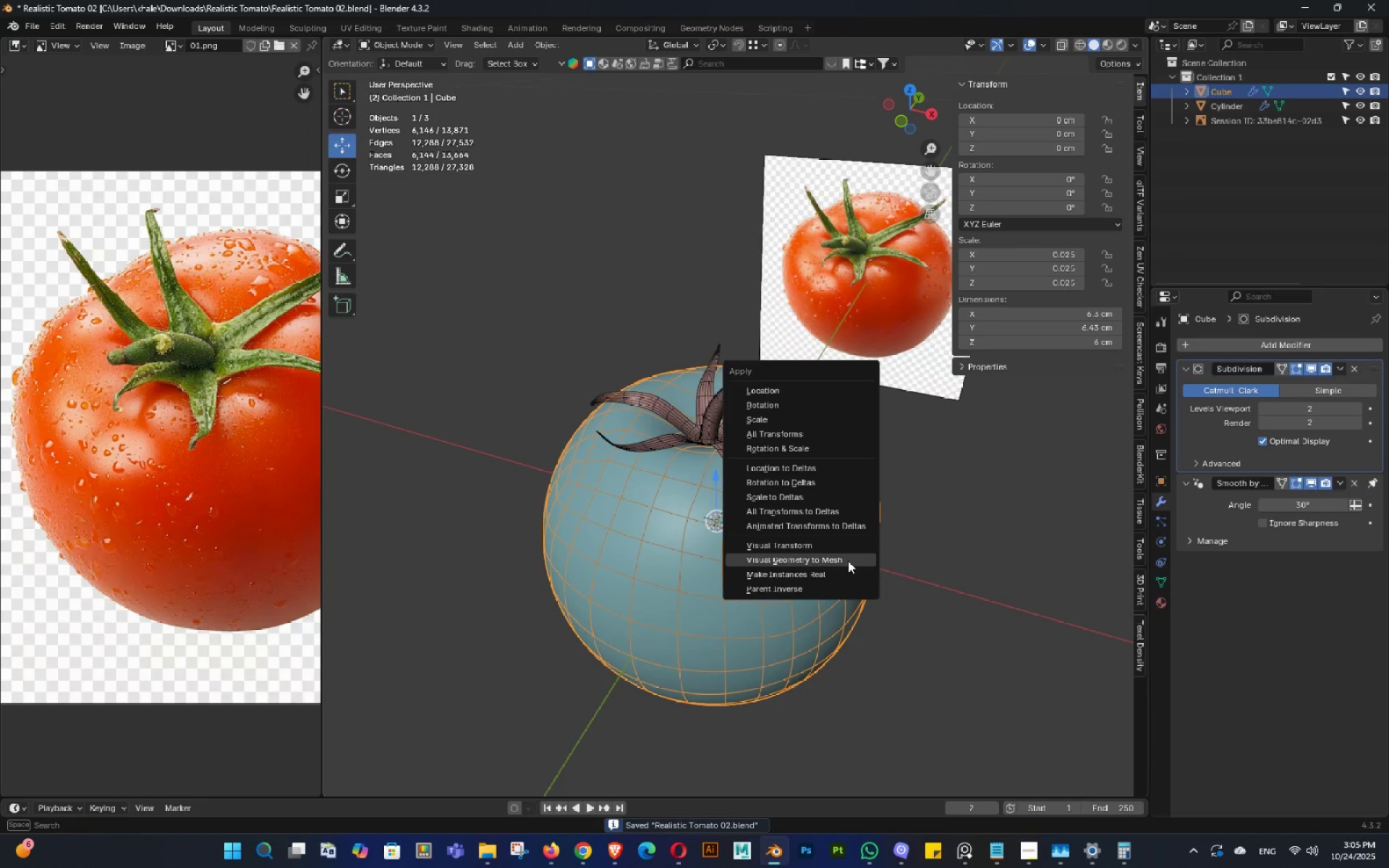 
left_click([848, 561])
 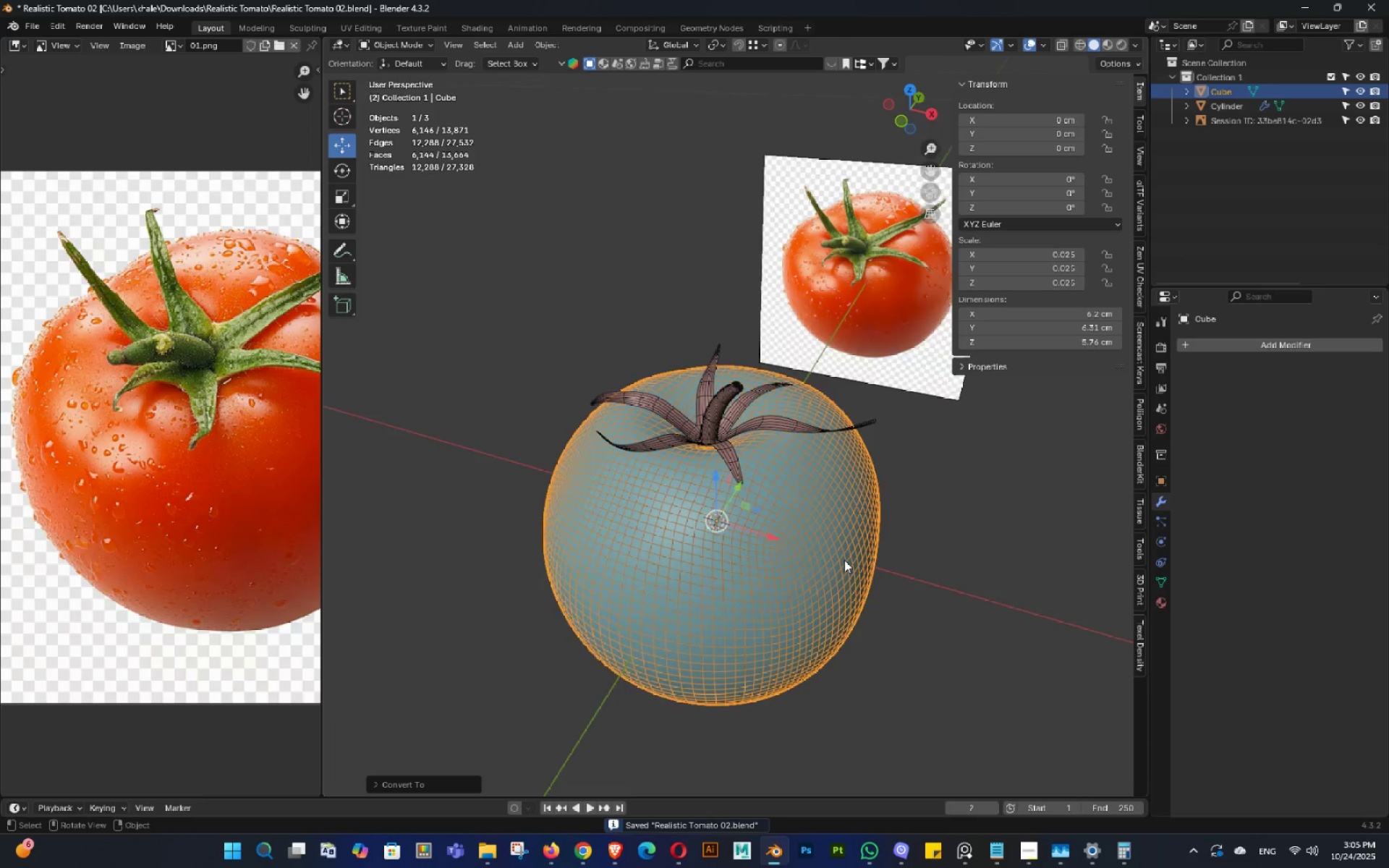 
key(Control+ControlLeft)
 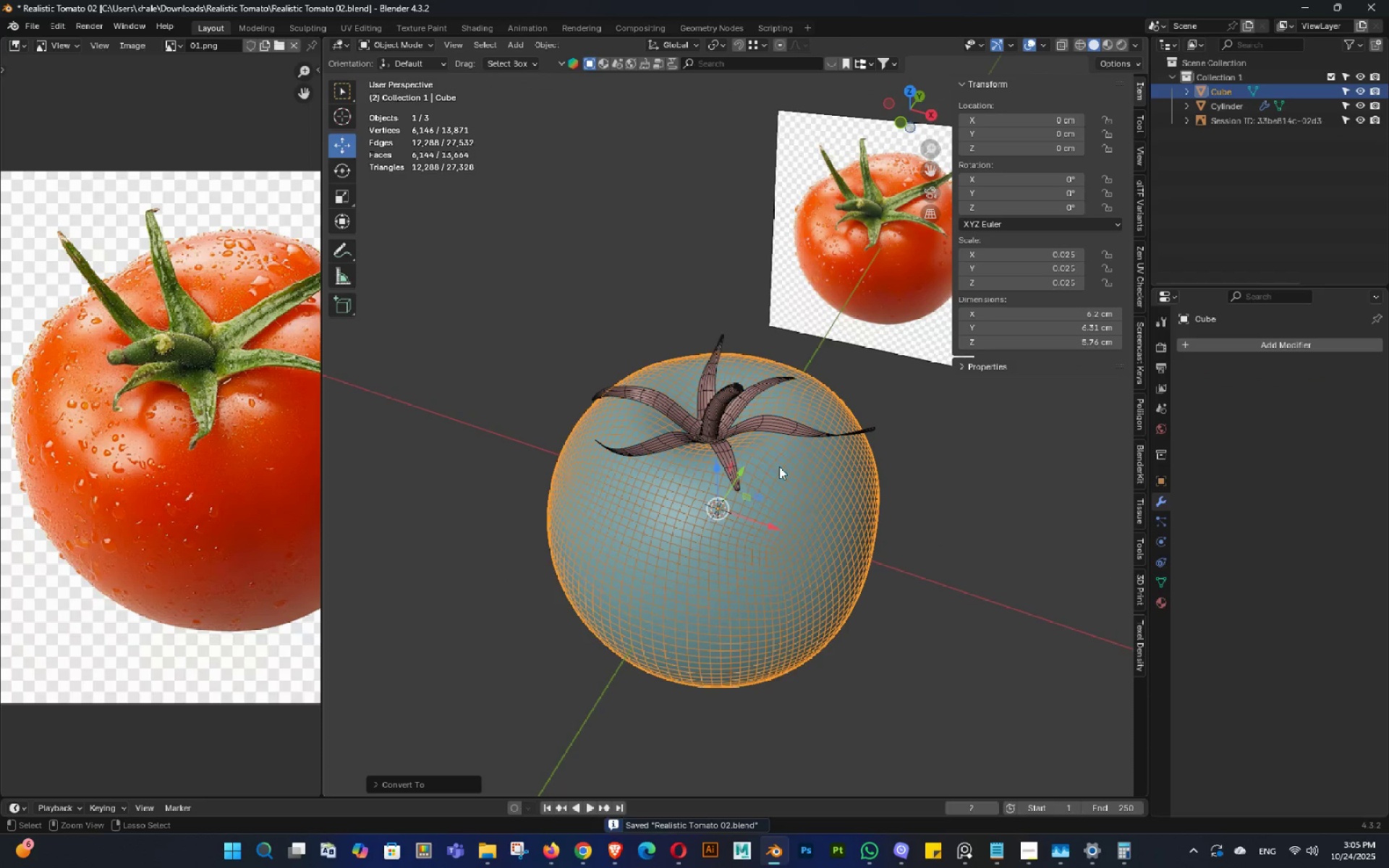 
key(Control+S)
 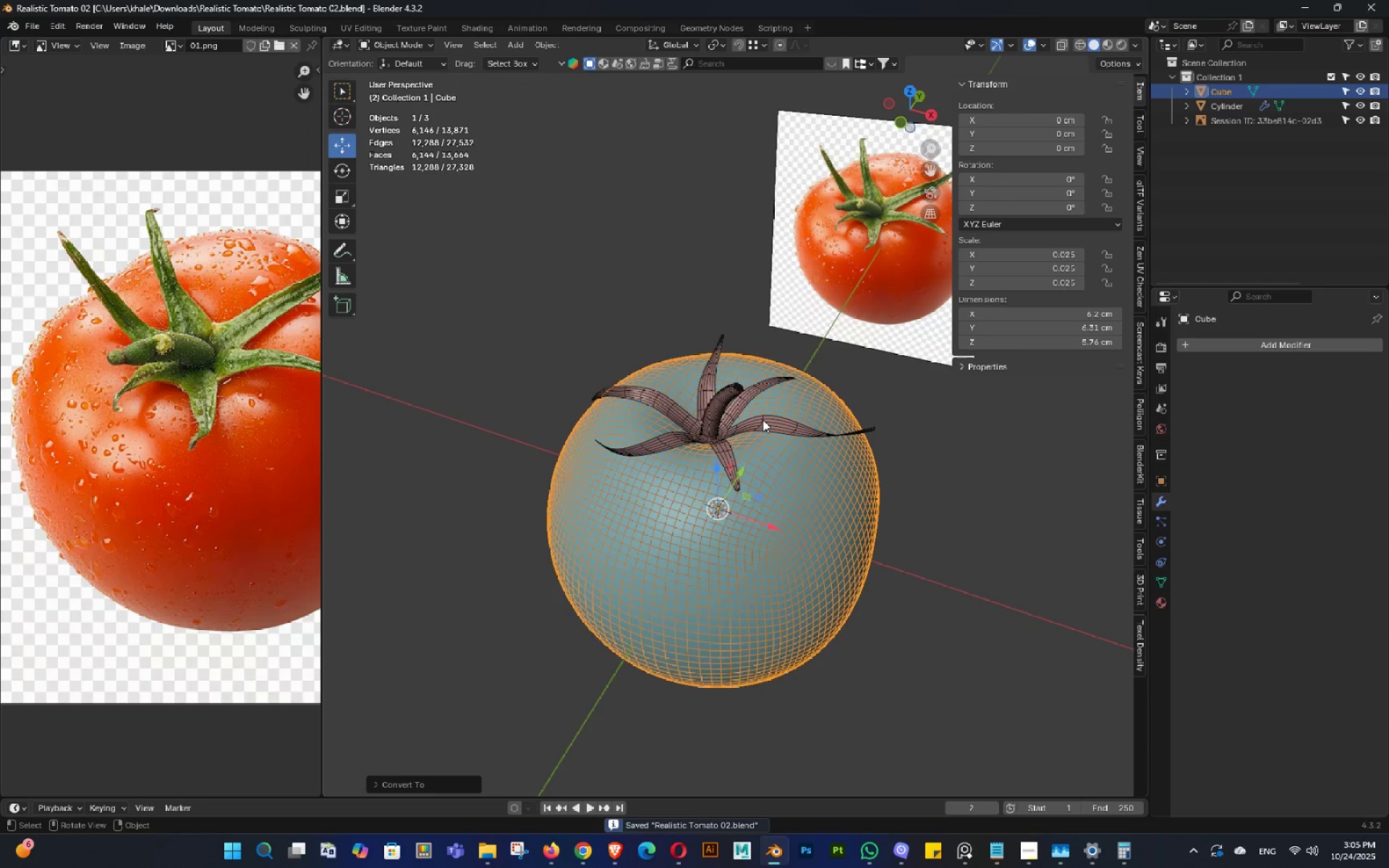 
left_click([763, 420])
 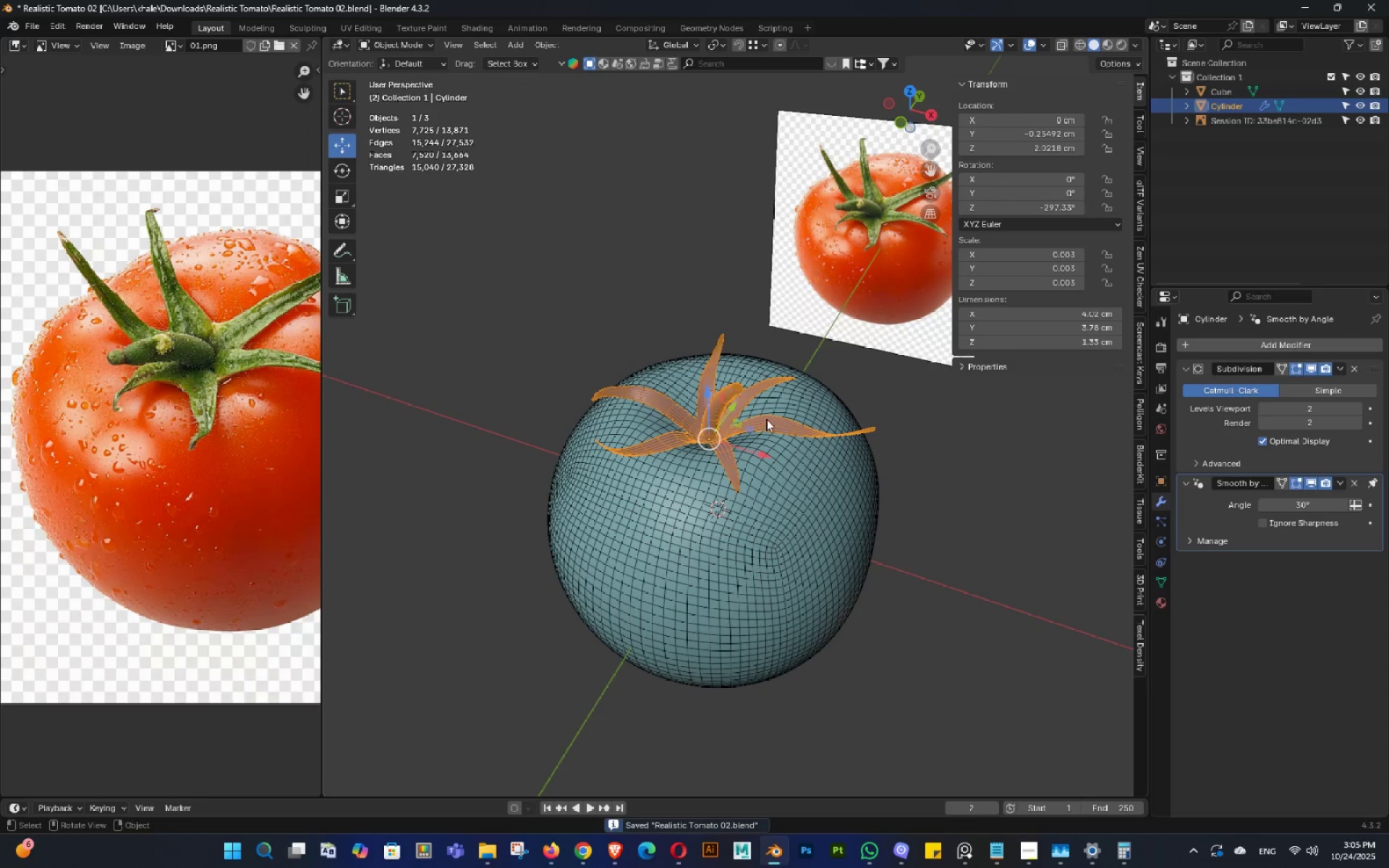 
key(Control+A)
 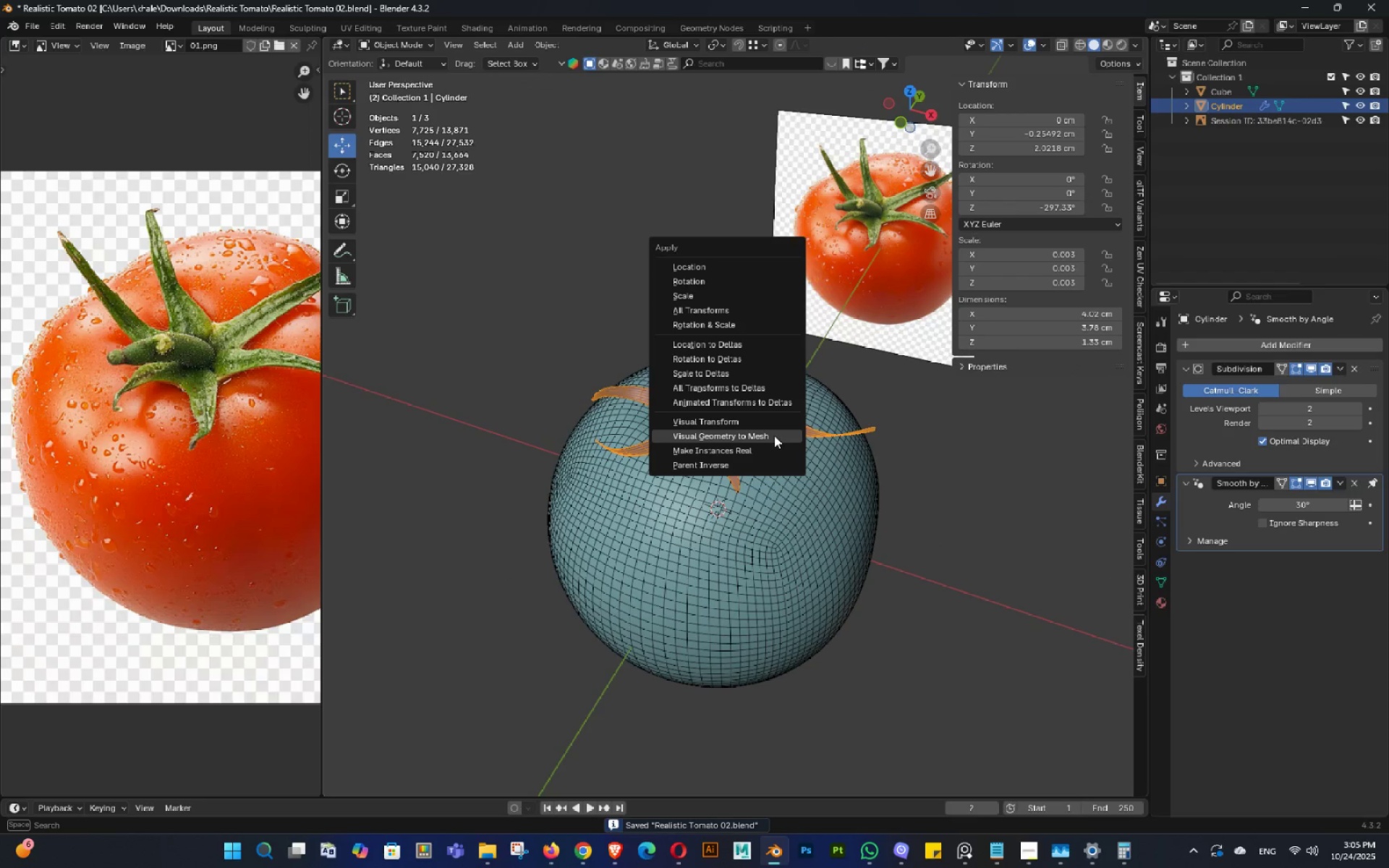 
left_click([774, 435])
 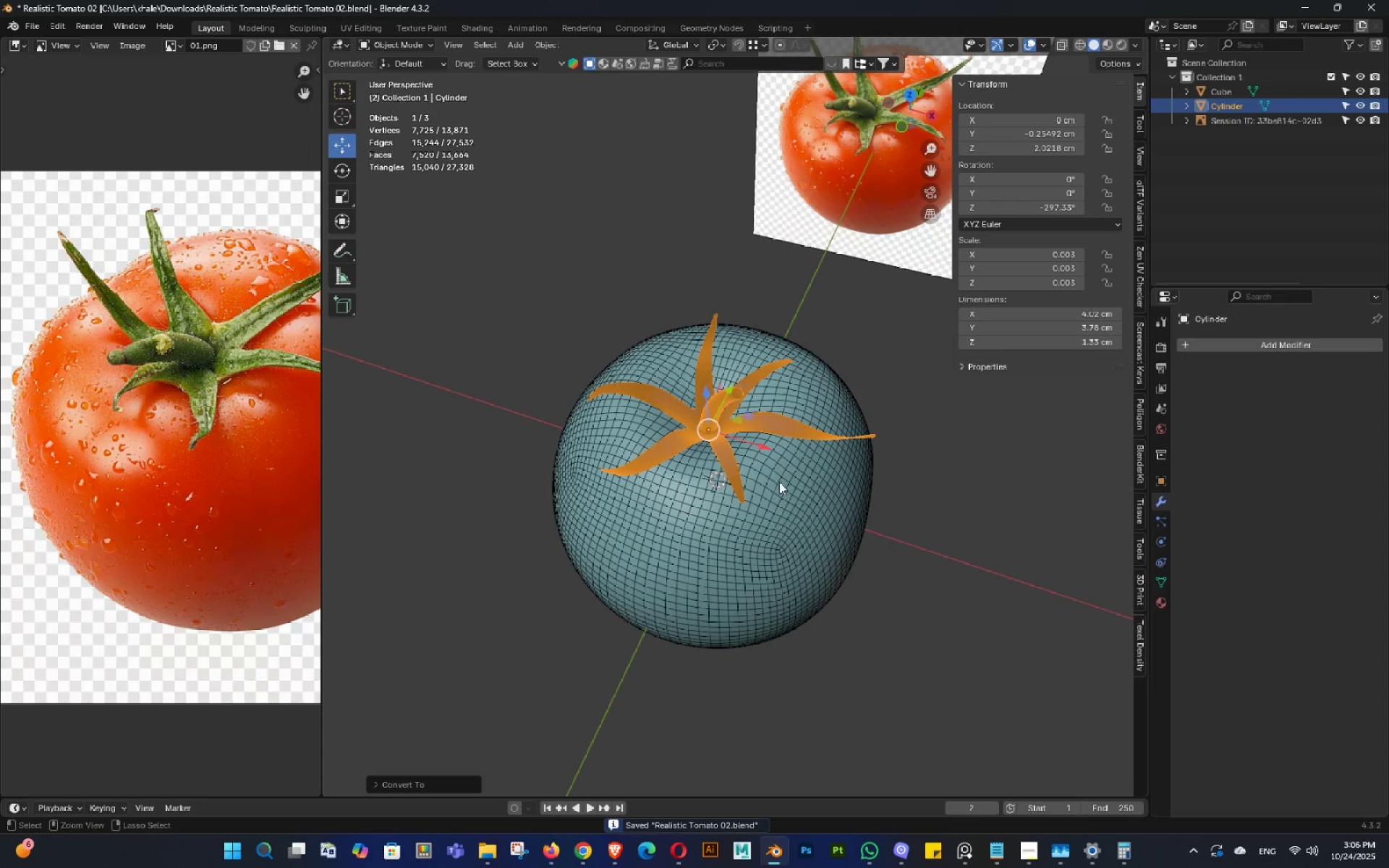 
key(S)
 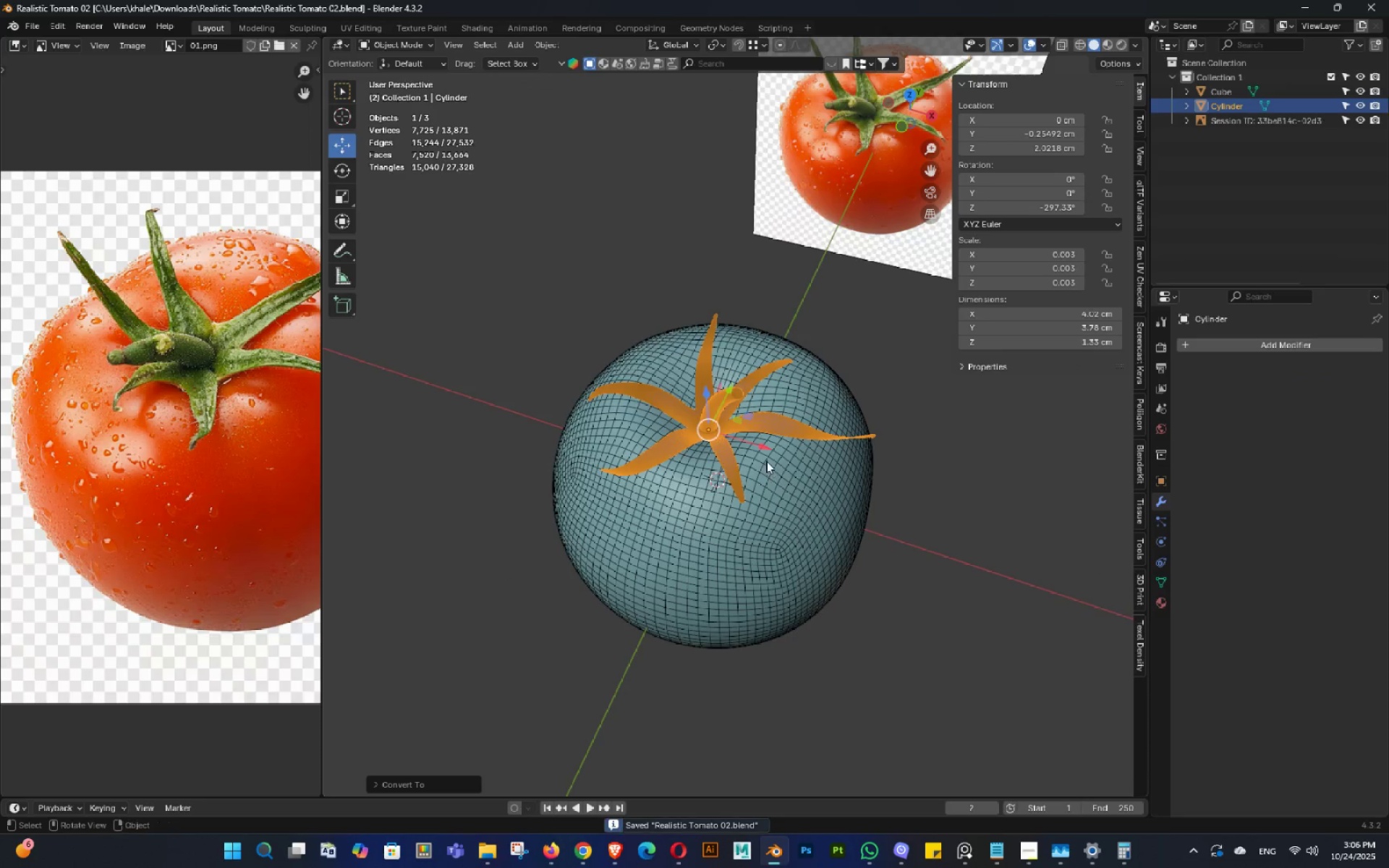 
scroll: coordinate [765, 442], scroll_direction: up, amount: 4.0
 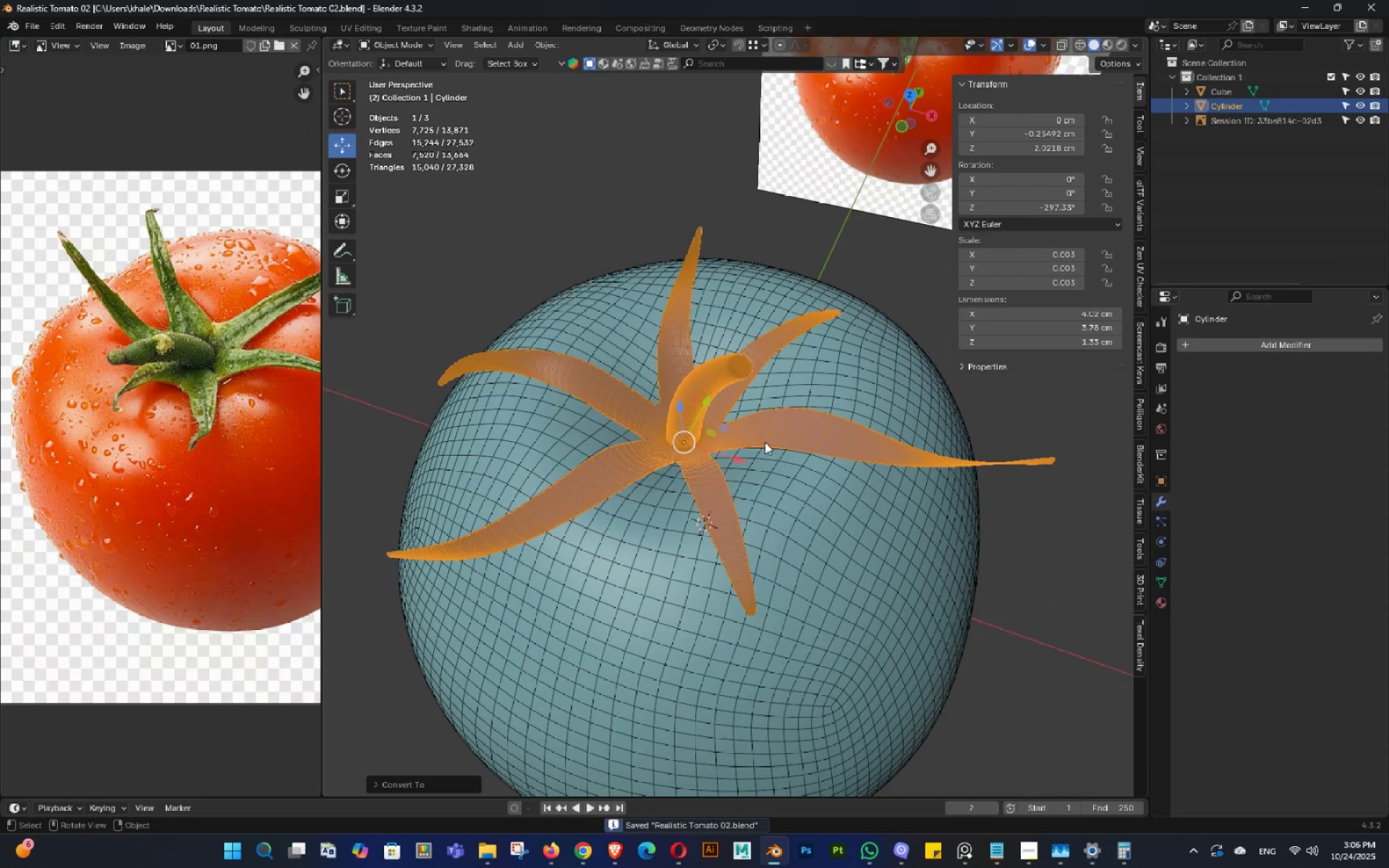 
hold_key(key=ShiftLeft, duration=0.32)
 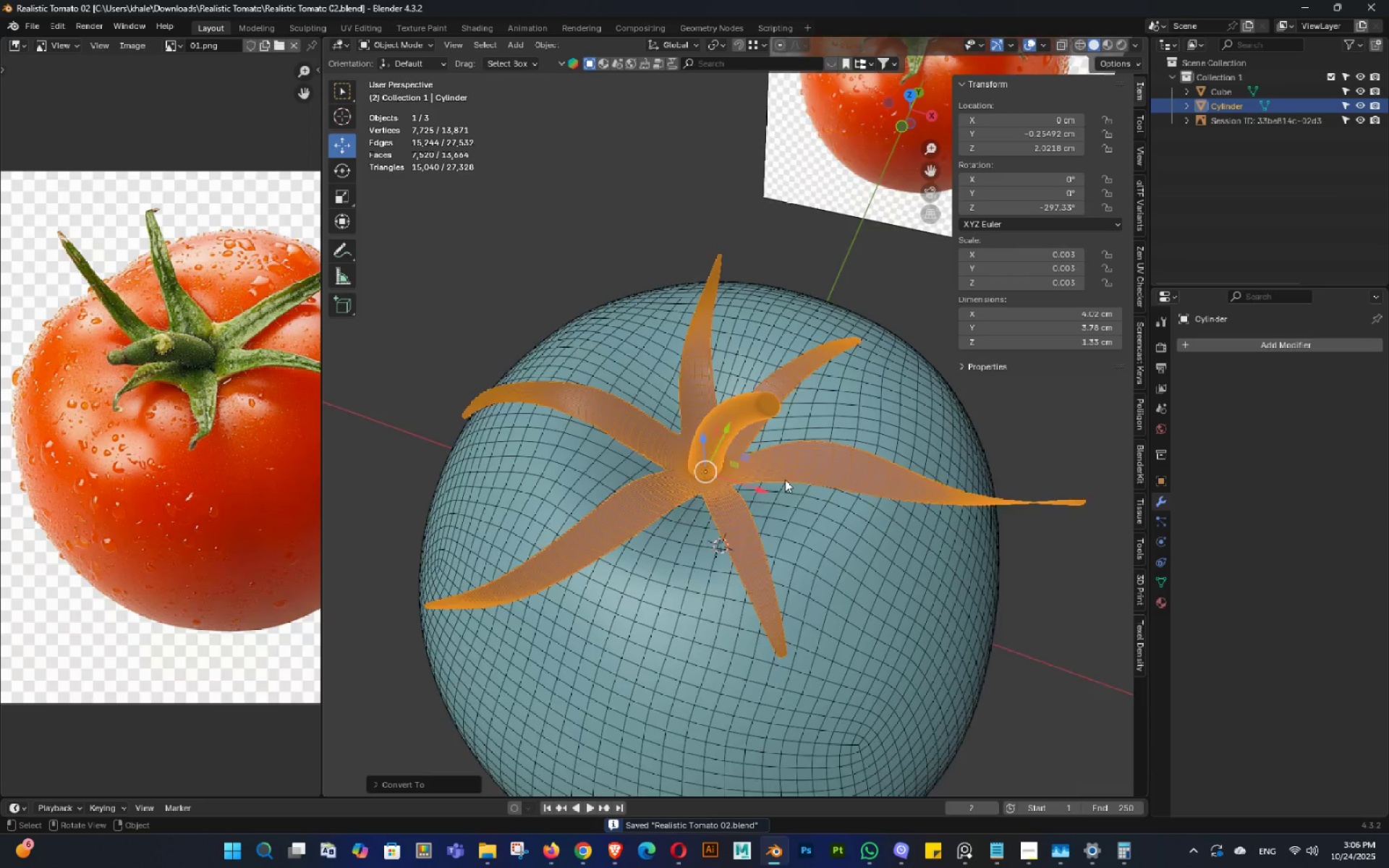 
scroll: coordinate [783, 476], scroll_direction: up, amount: 3.0
 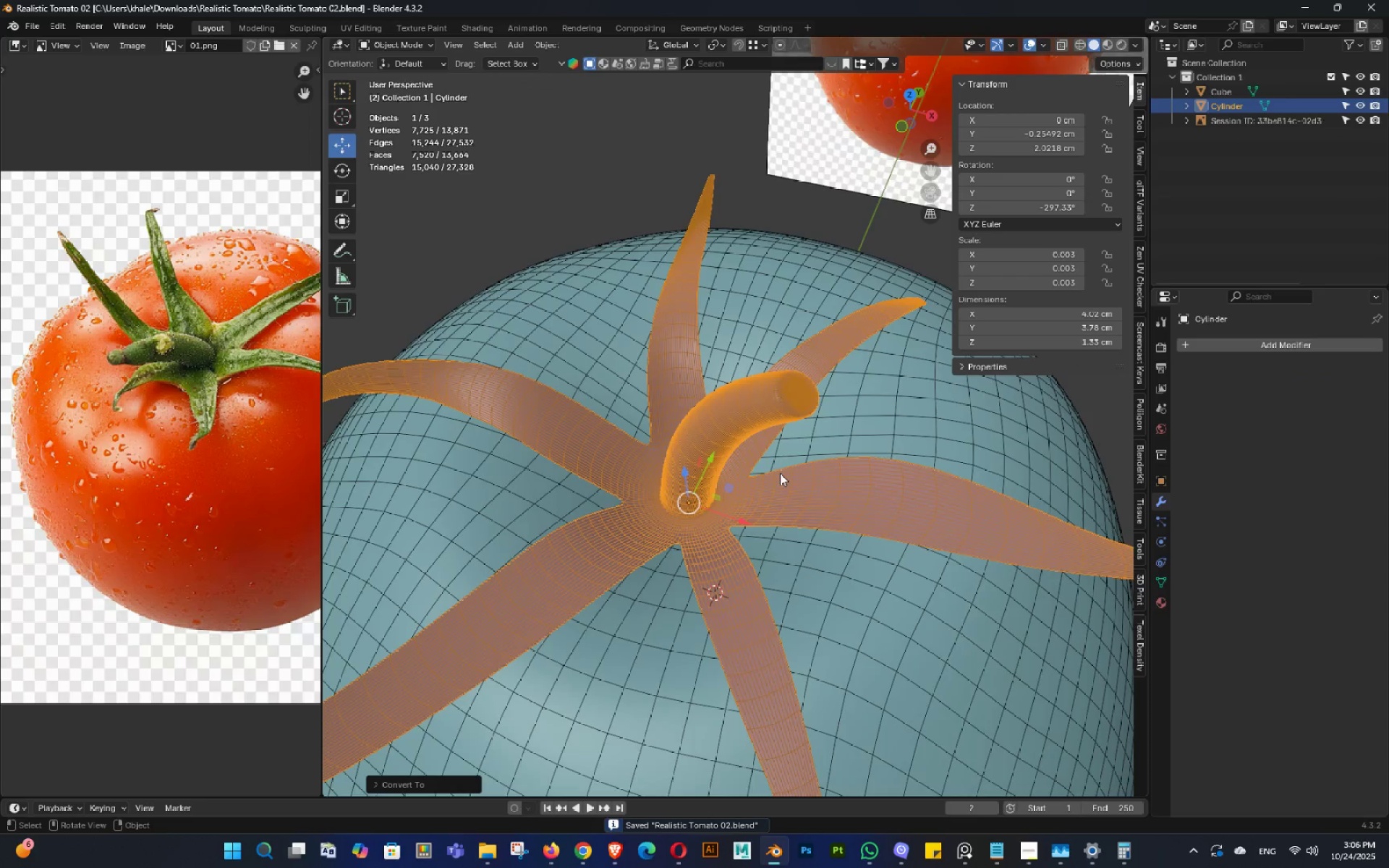 
hold_key(key=ControlLeft, duration=0.8)
 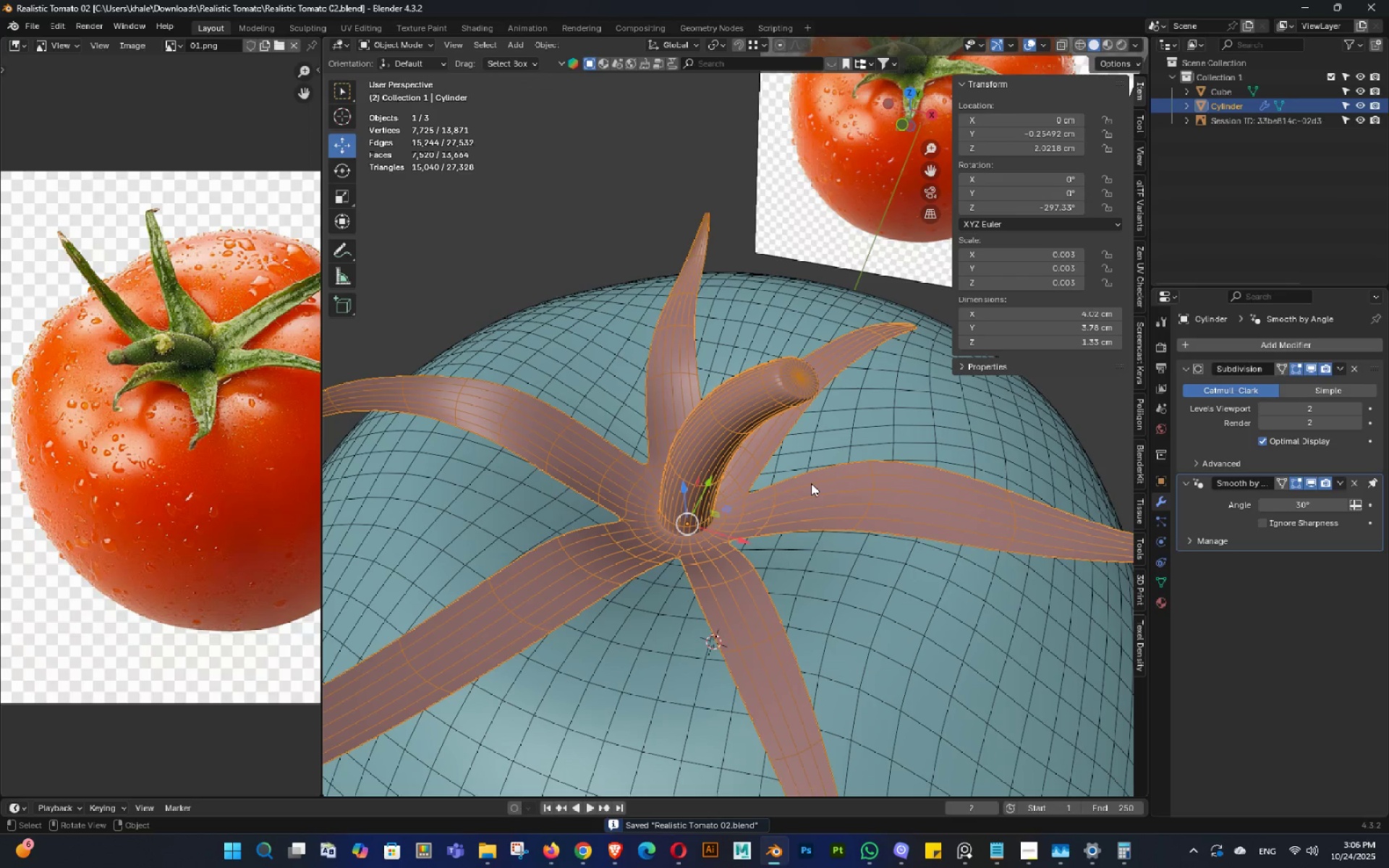 
key(2)
 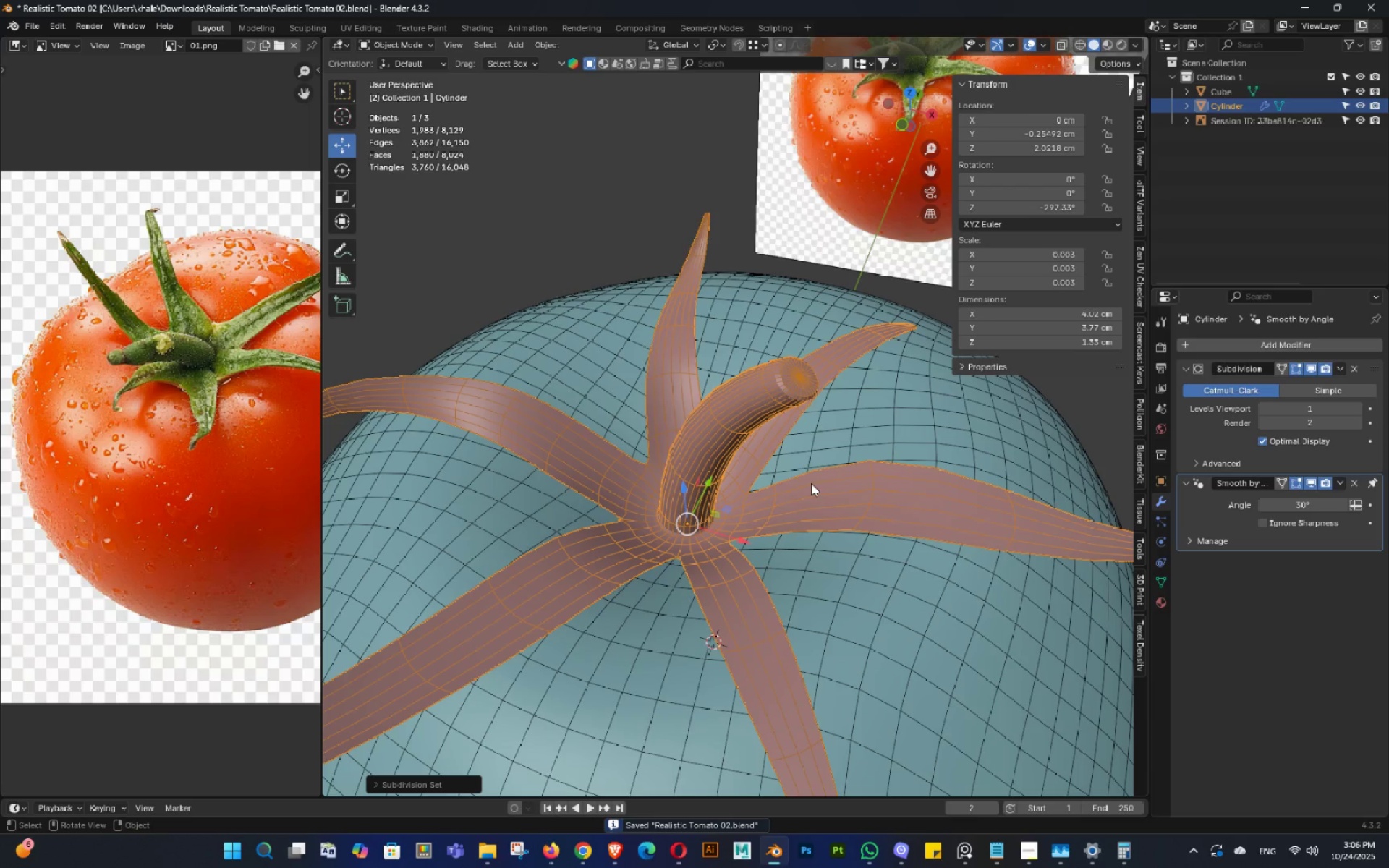 
key(Tab)
 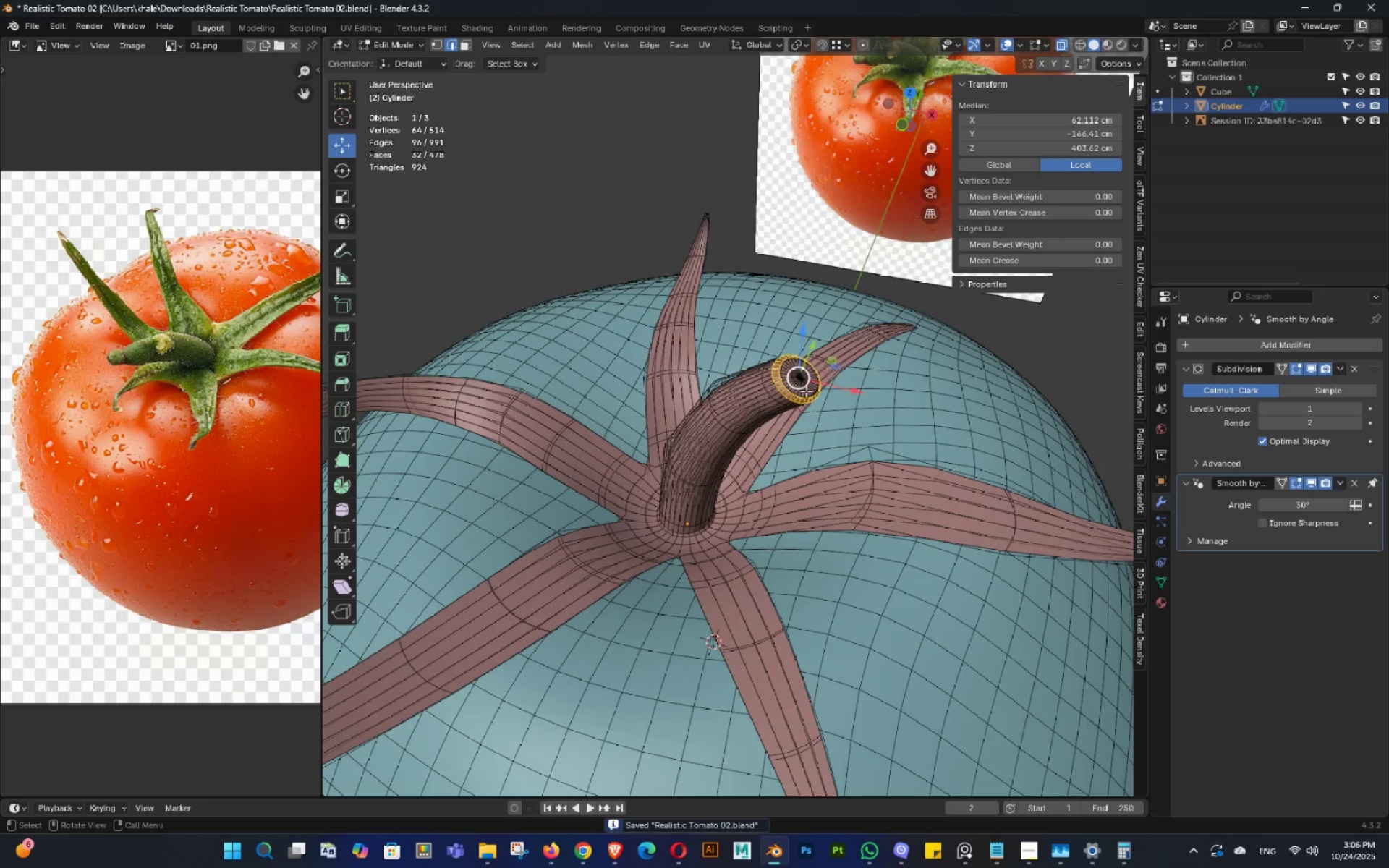 
key(Tab)
 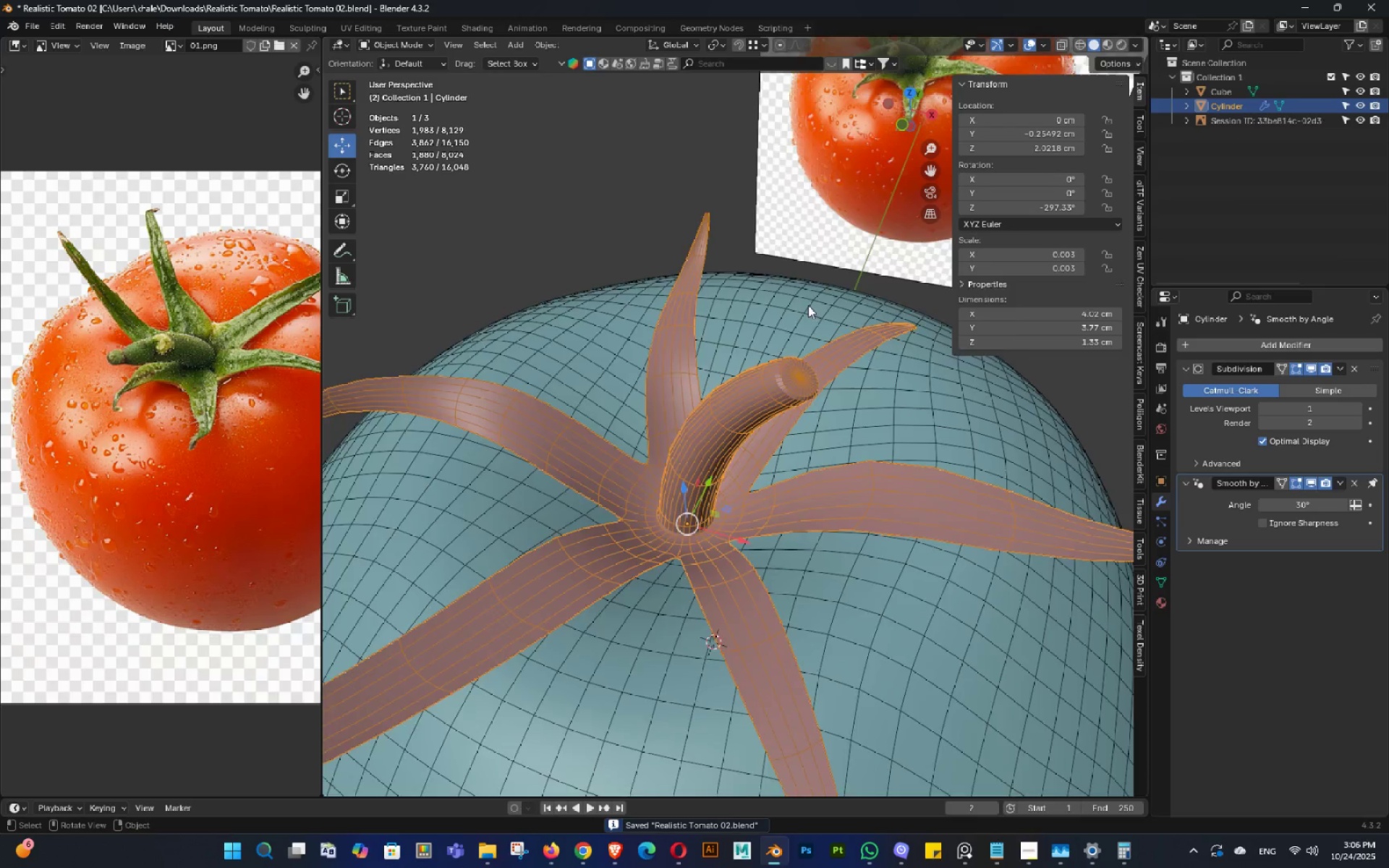 
scroll: coordinate [795, 369], scroll_direction: down, amount: 3.0
 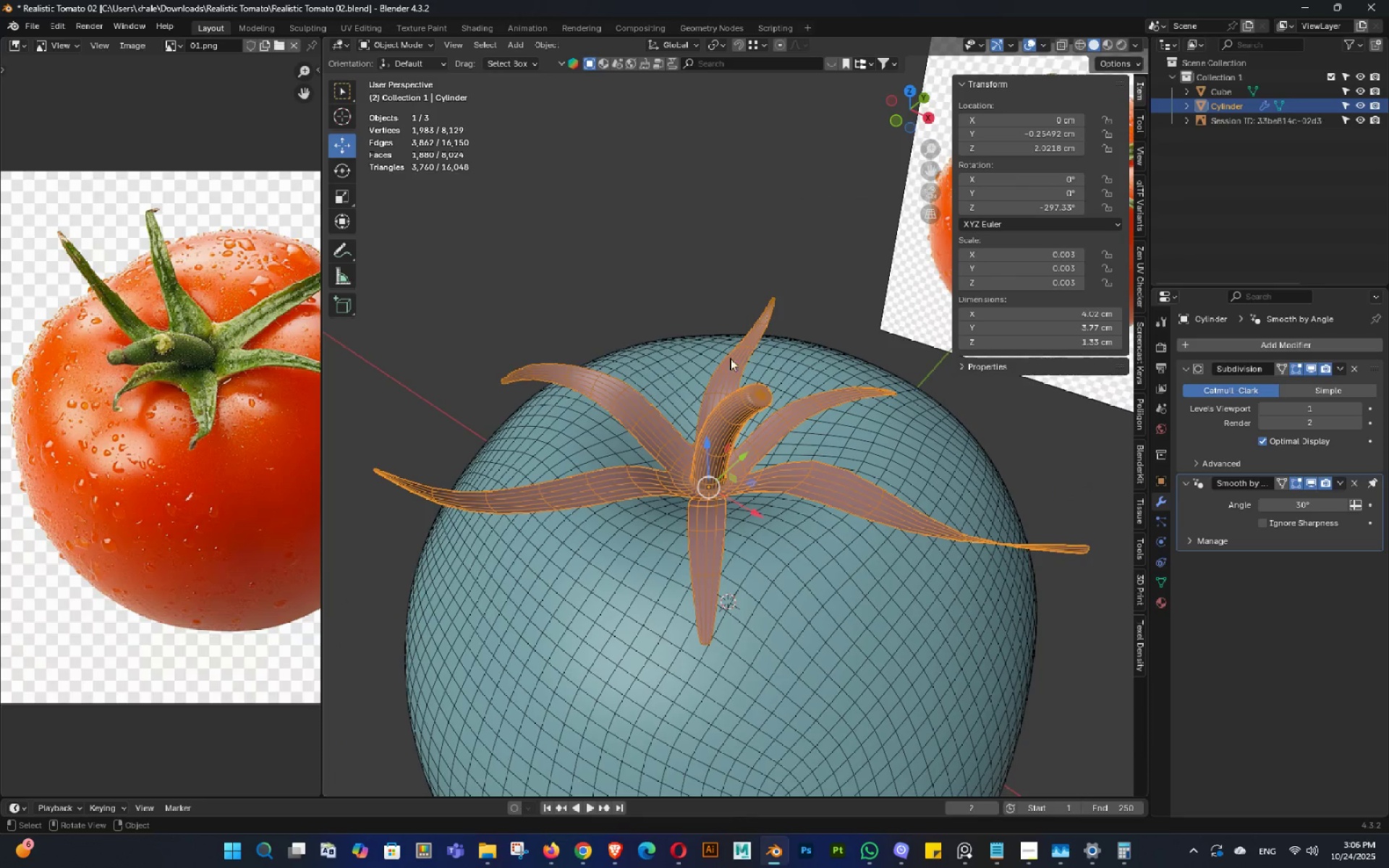 
key(E)
 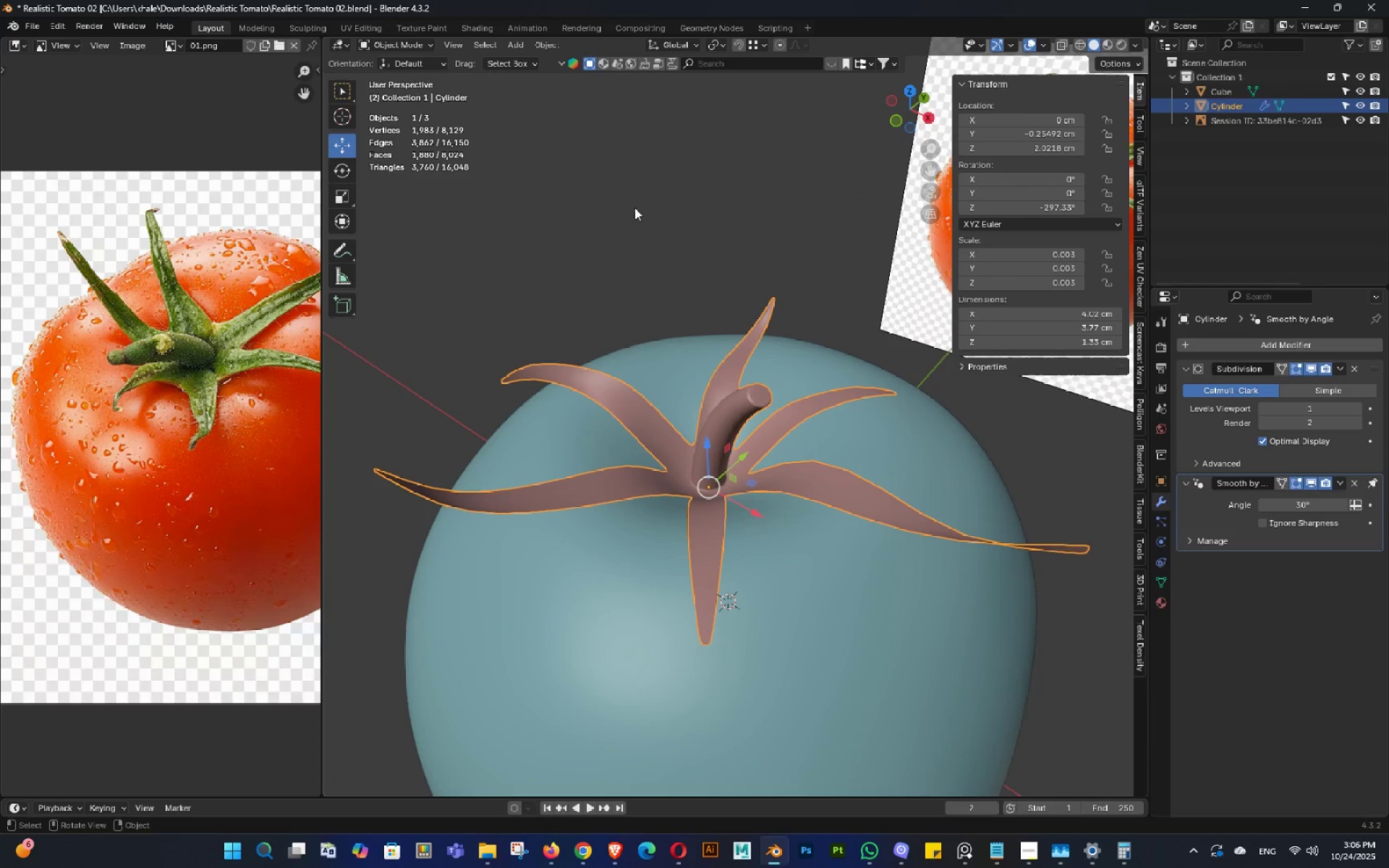 
left_click_drag(start_coordinate=[634, 208], to_coordinate=[638, 209])
 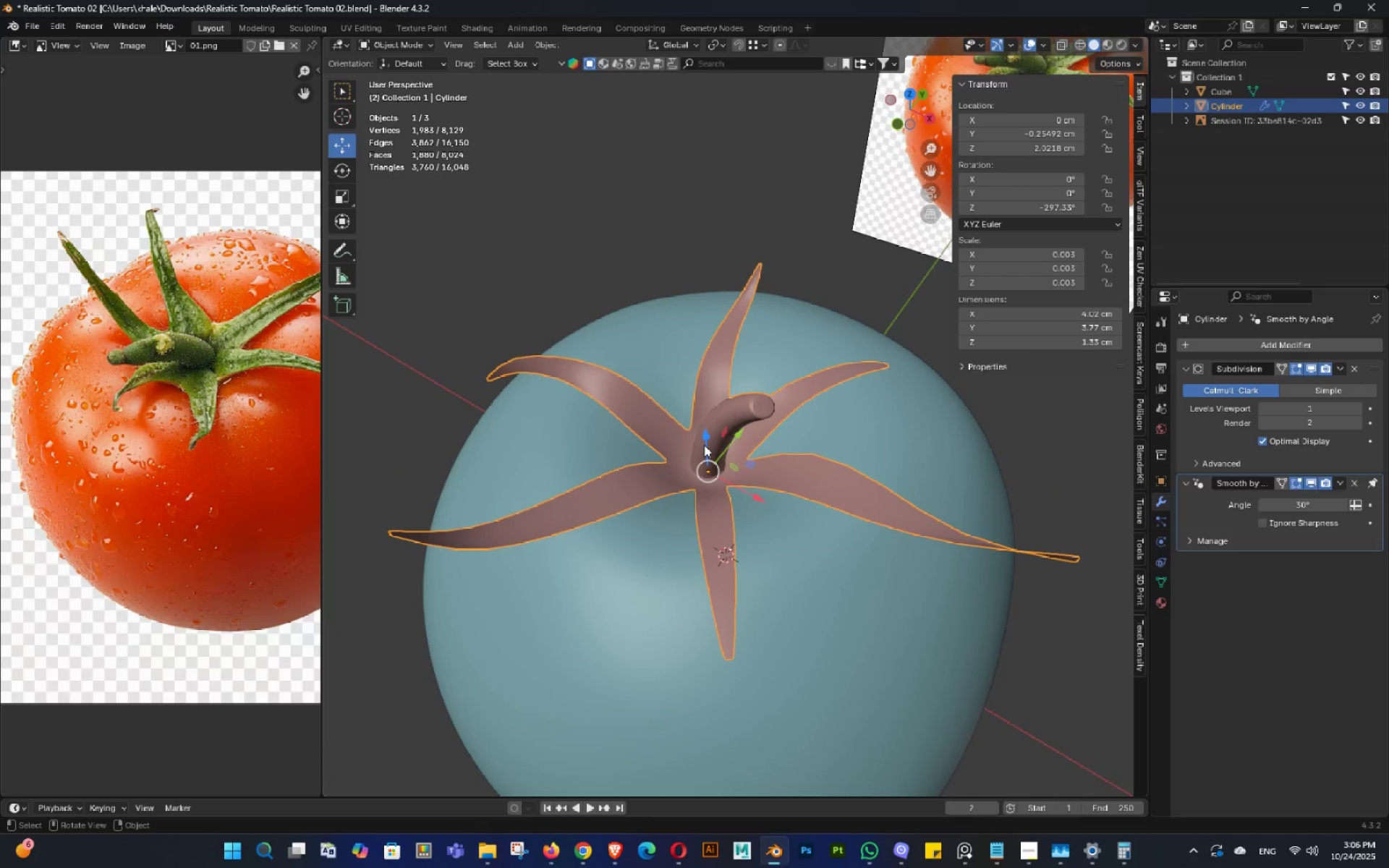 
key(Shift+ShiftLeft)
 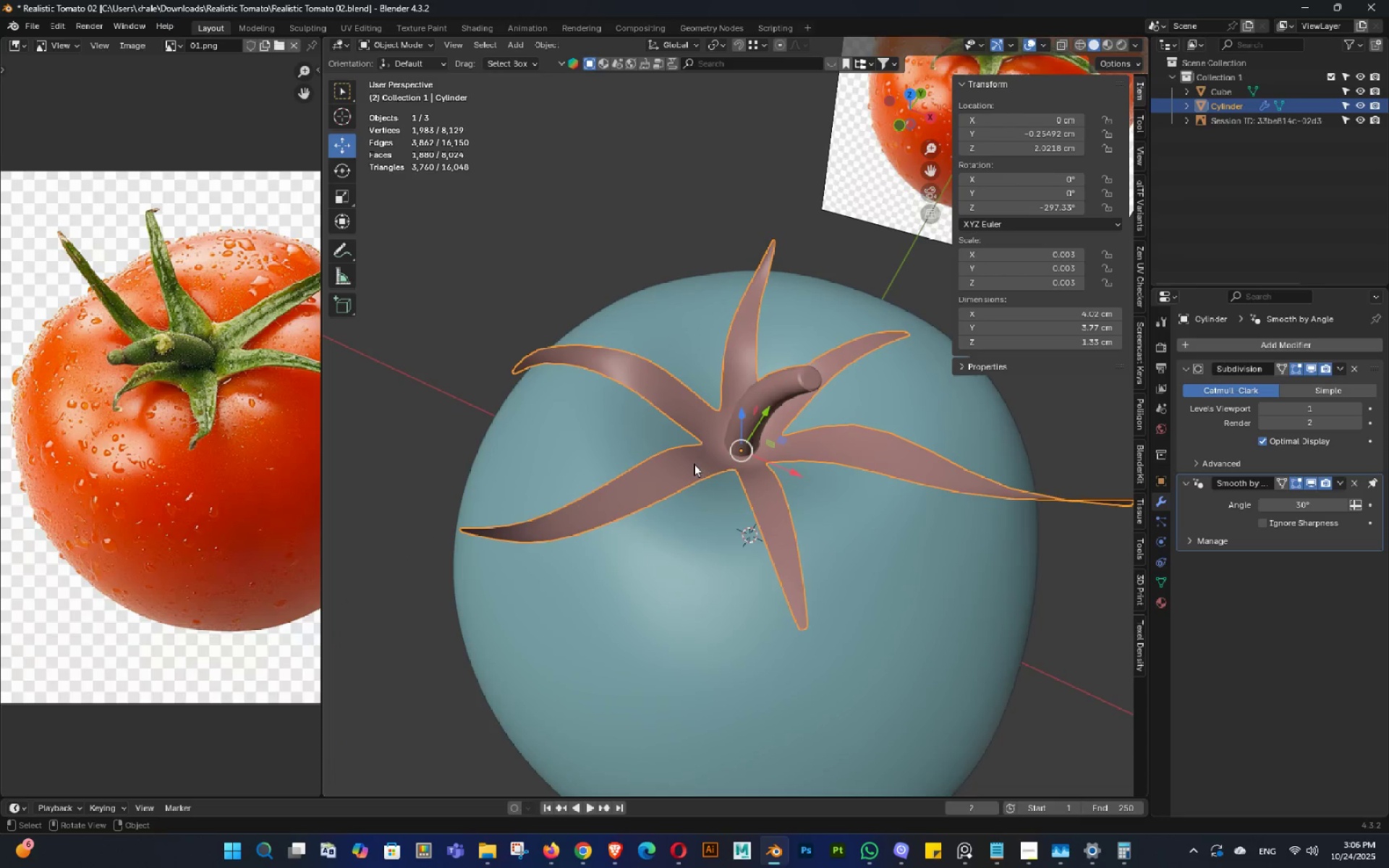 
scroll: coordinate [708, 461], scroll_direction: up, amount: 1.0
 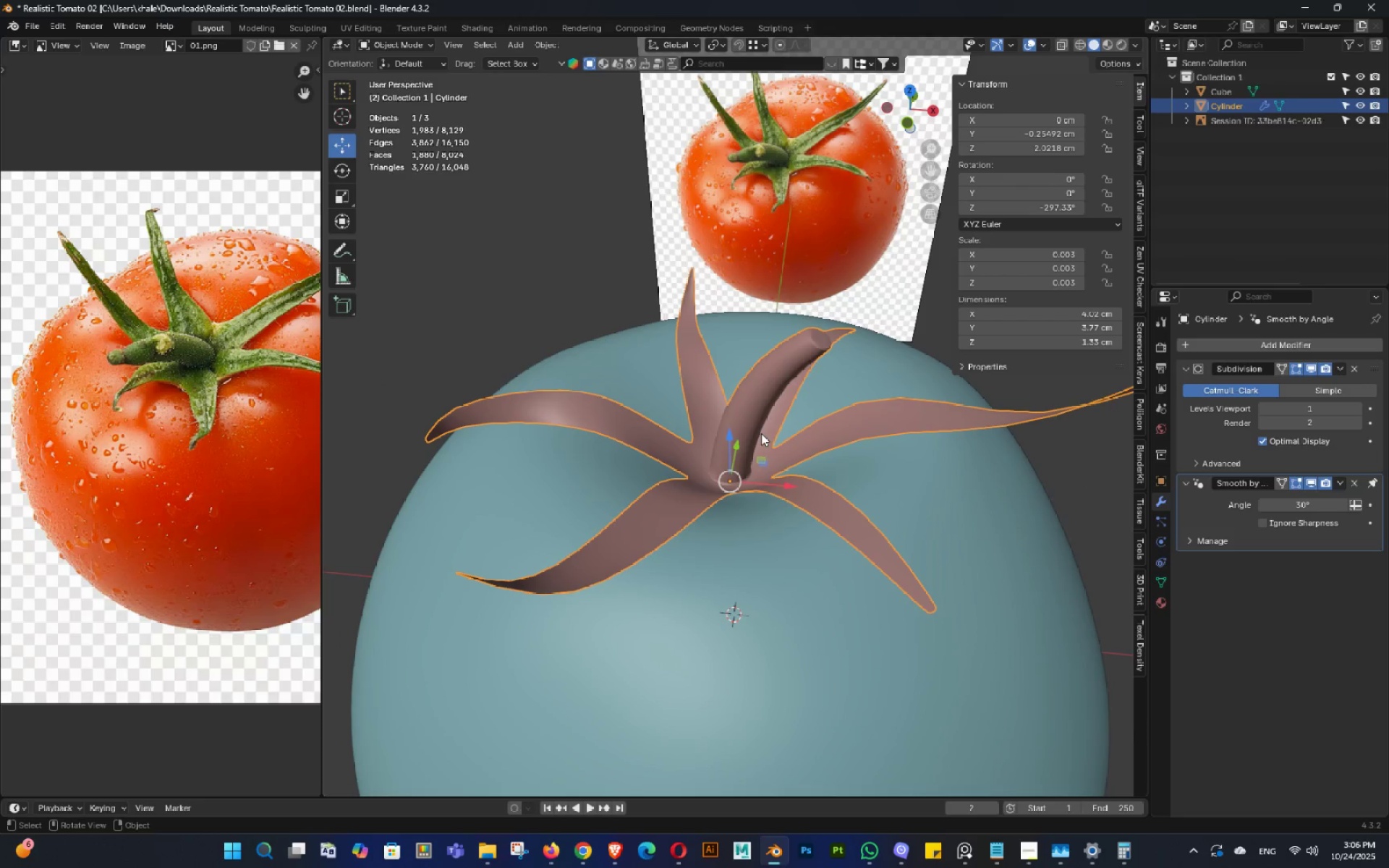 
key(Shift+ShiftLeft)
 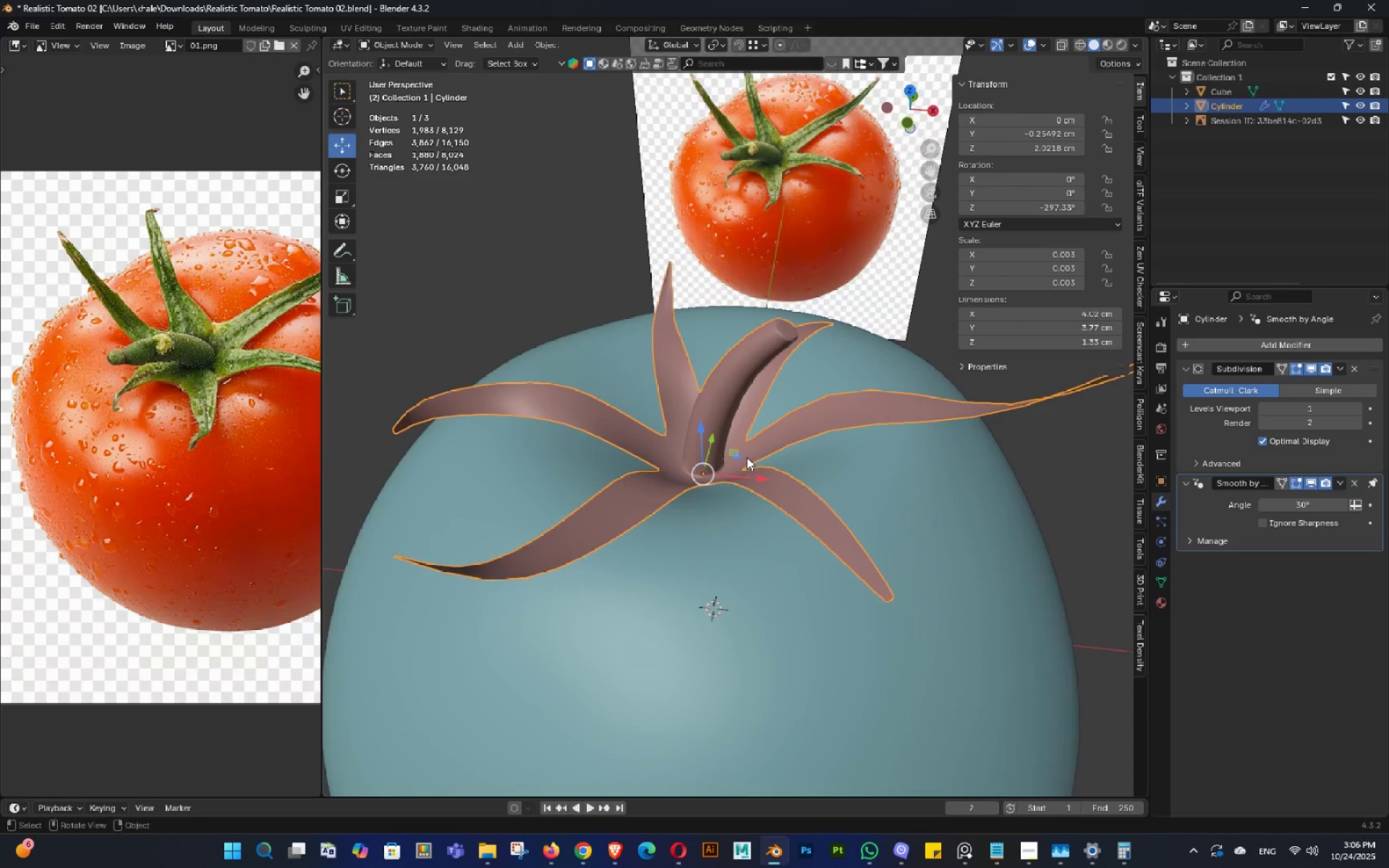 
scroll: coordinate [747, 457], scroll_direction: up, amount: 2.0
 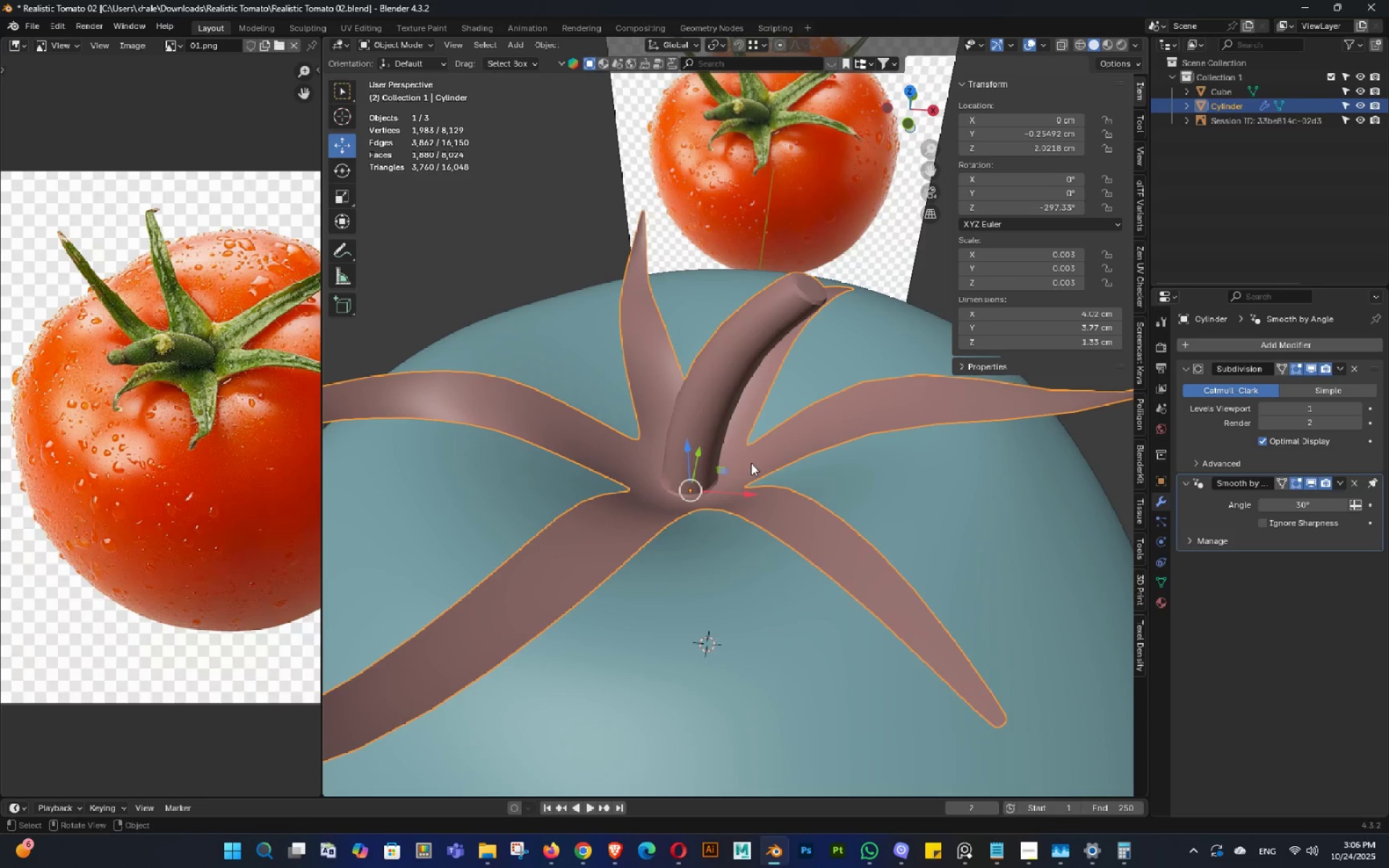 
key(Shift+ShiftLeft)
 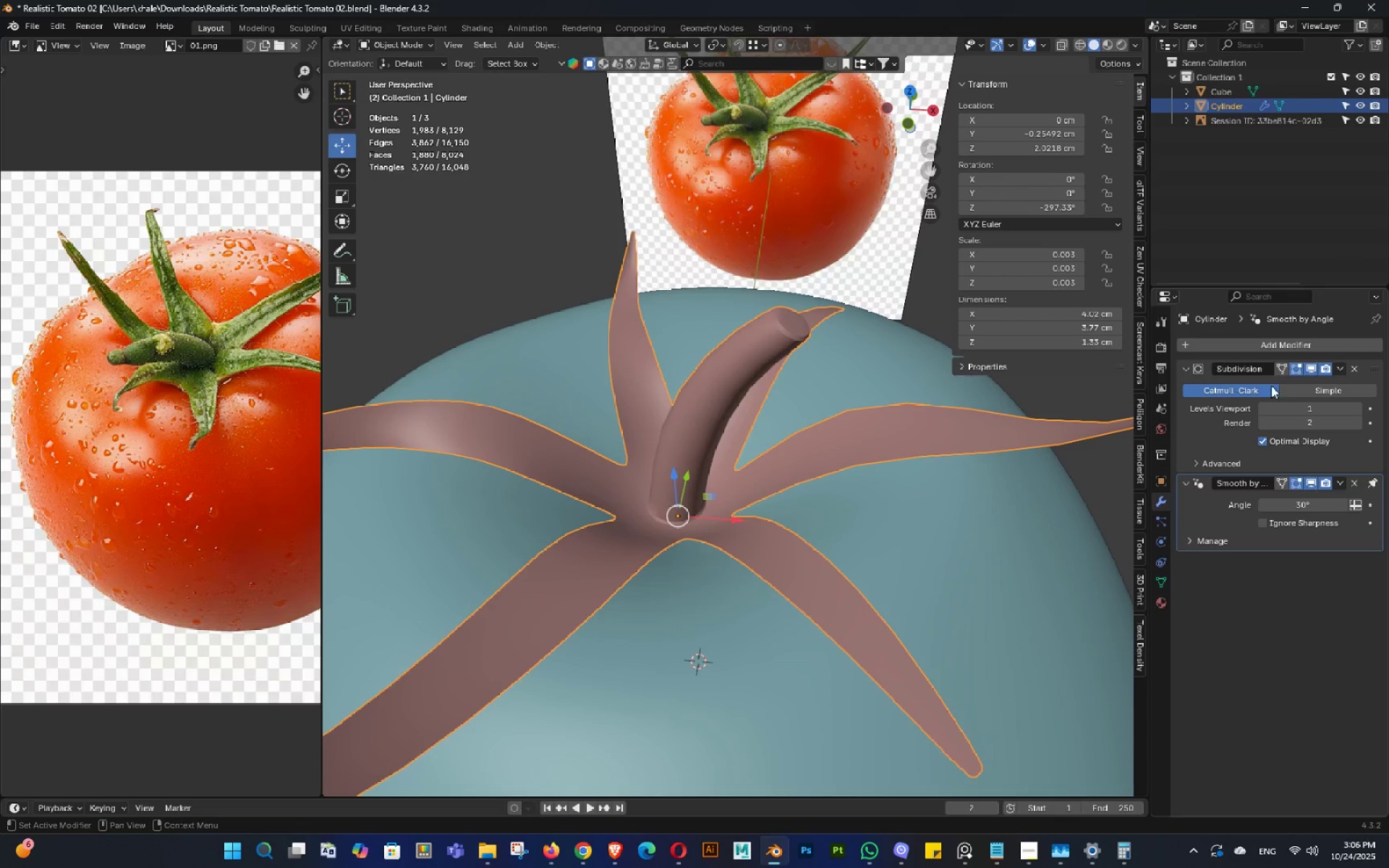 
left_click([1296, 342])
 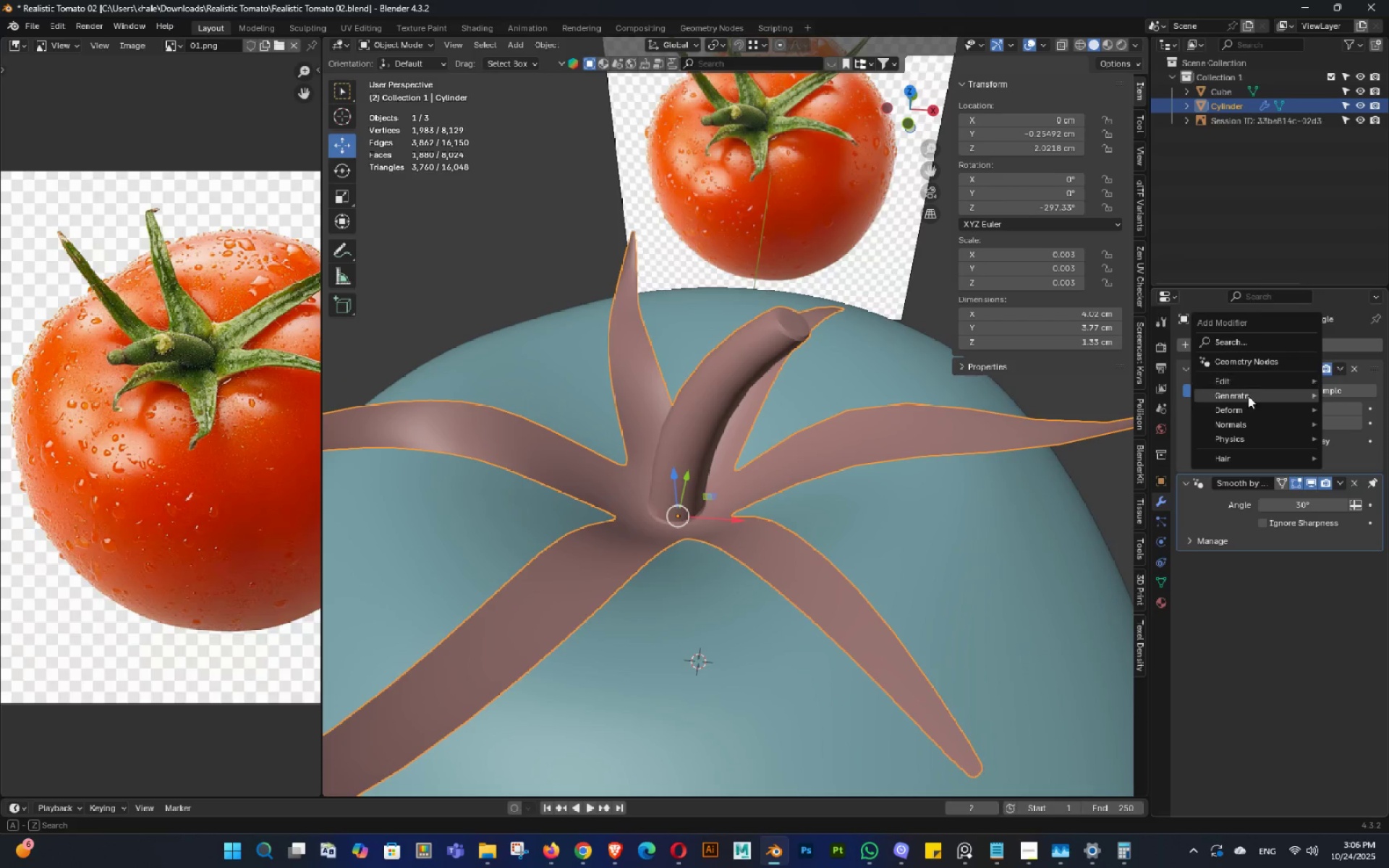 
left_click([1247, 396])
 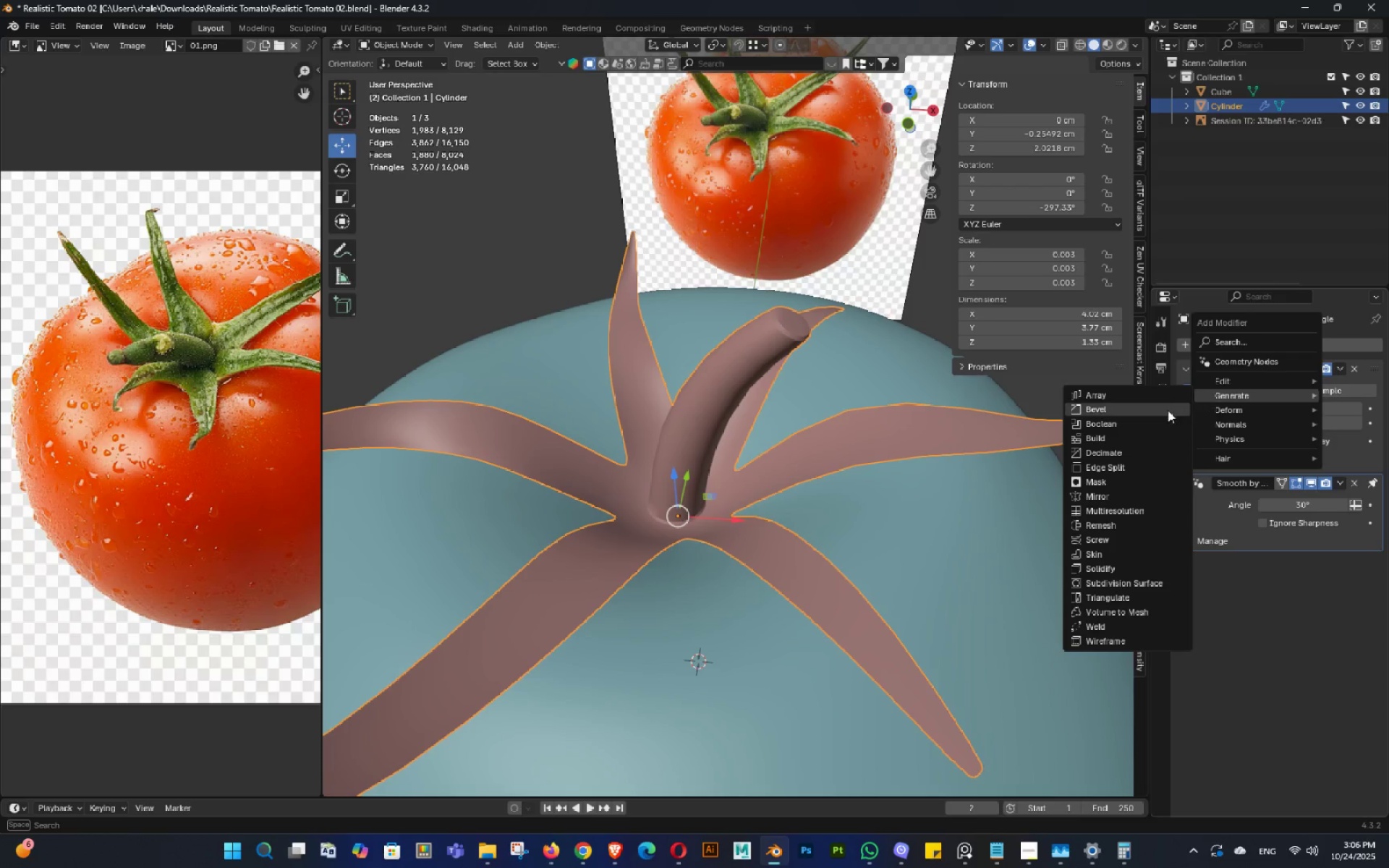 
mouse_move([1140, 428])
 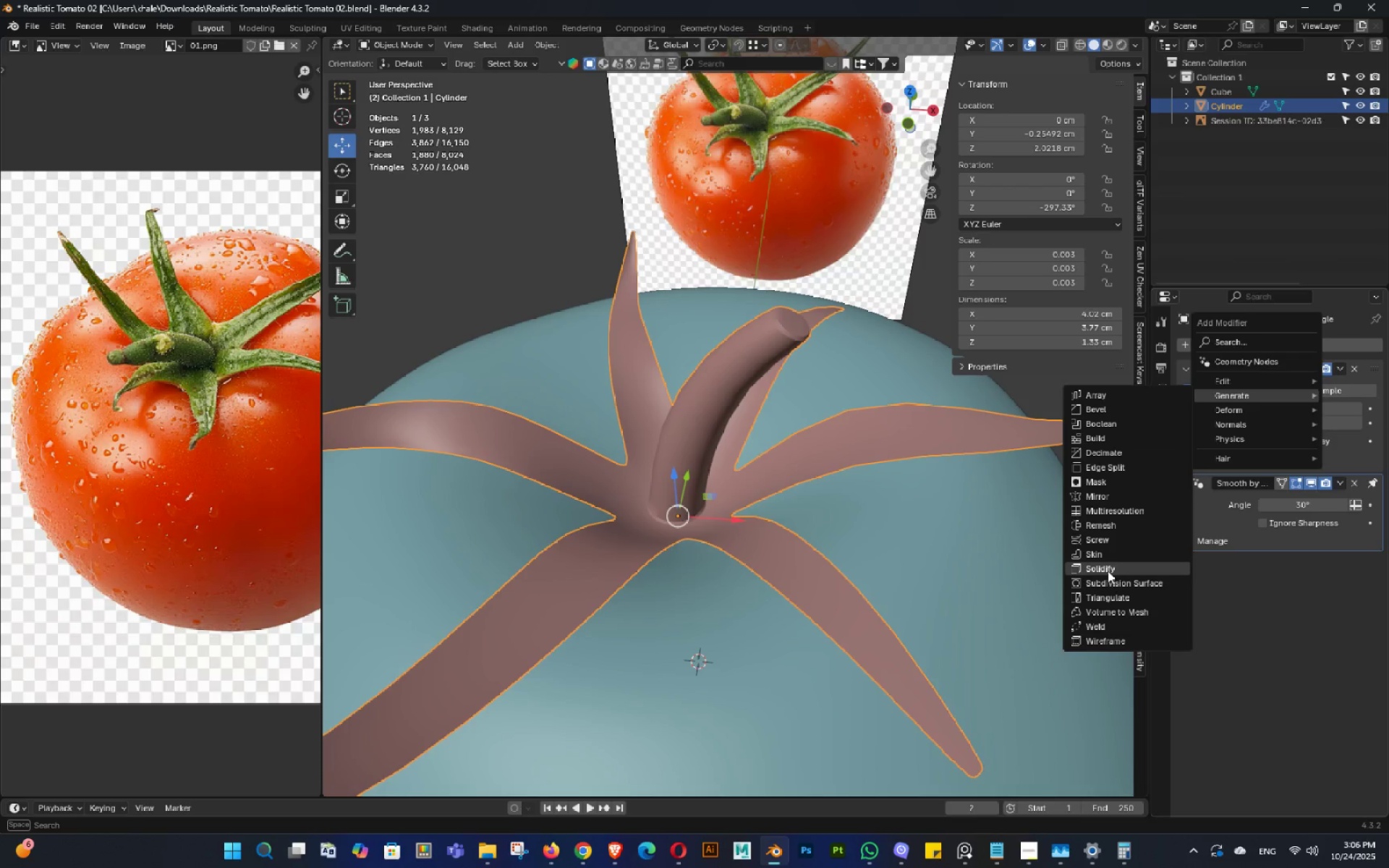 
left_click([1108, 571])
 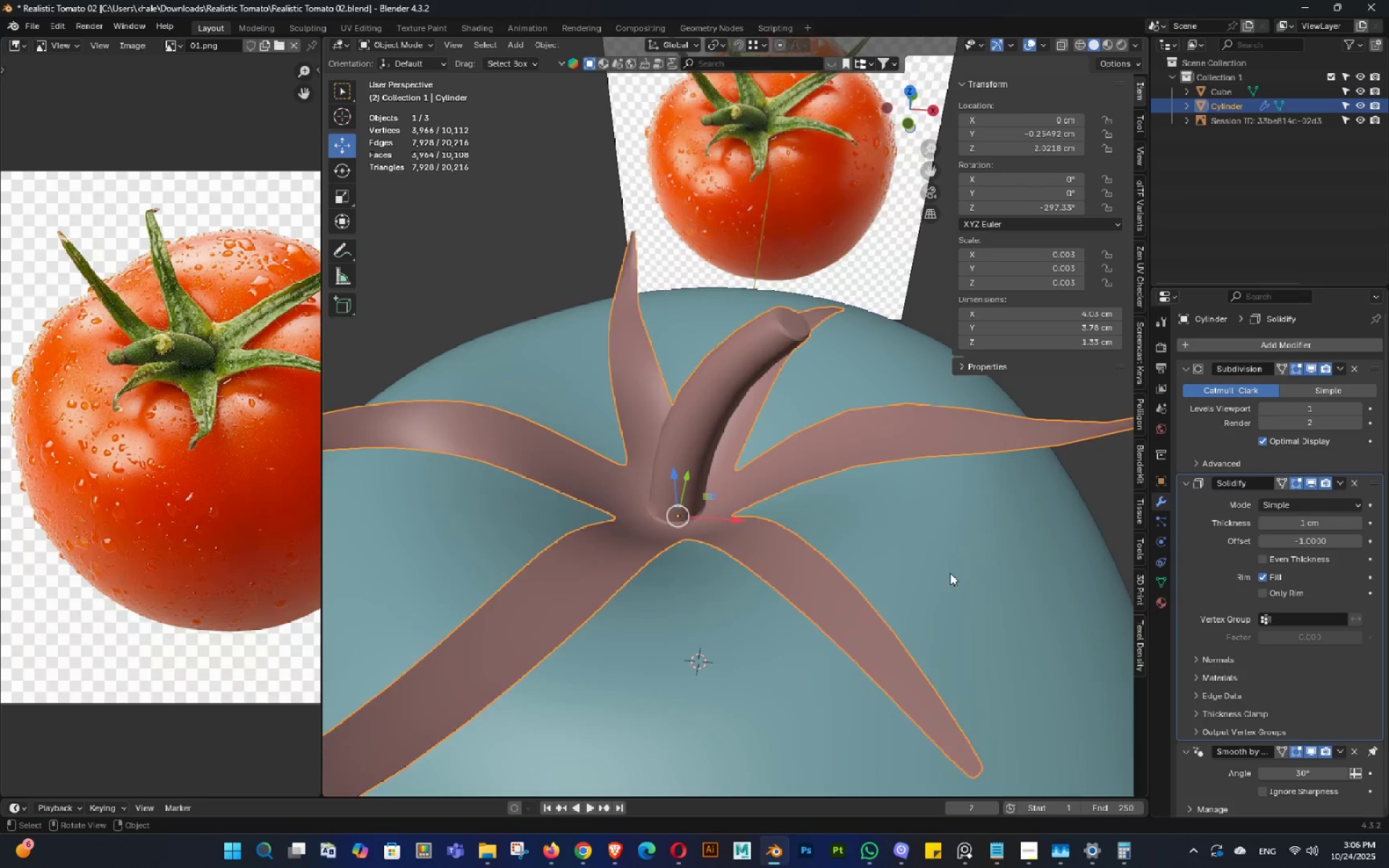 
scroll: coordinate [950, 573], scroll_direction: down, amount: 2.0
 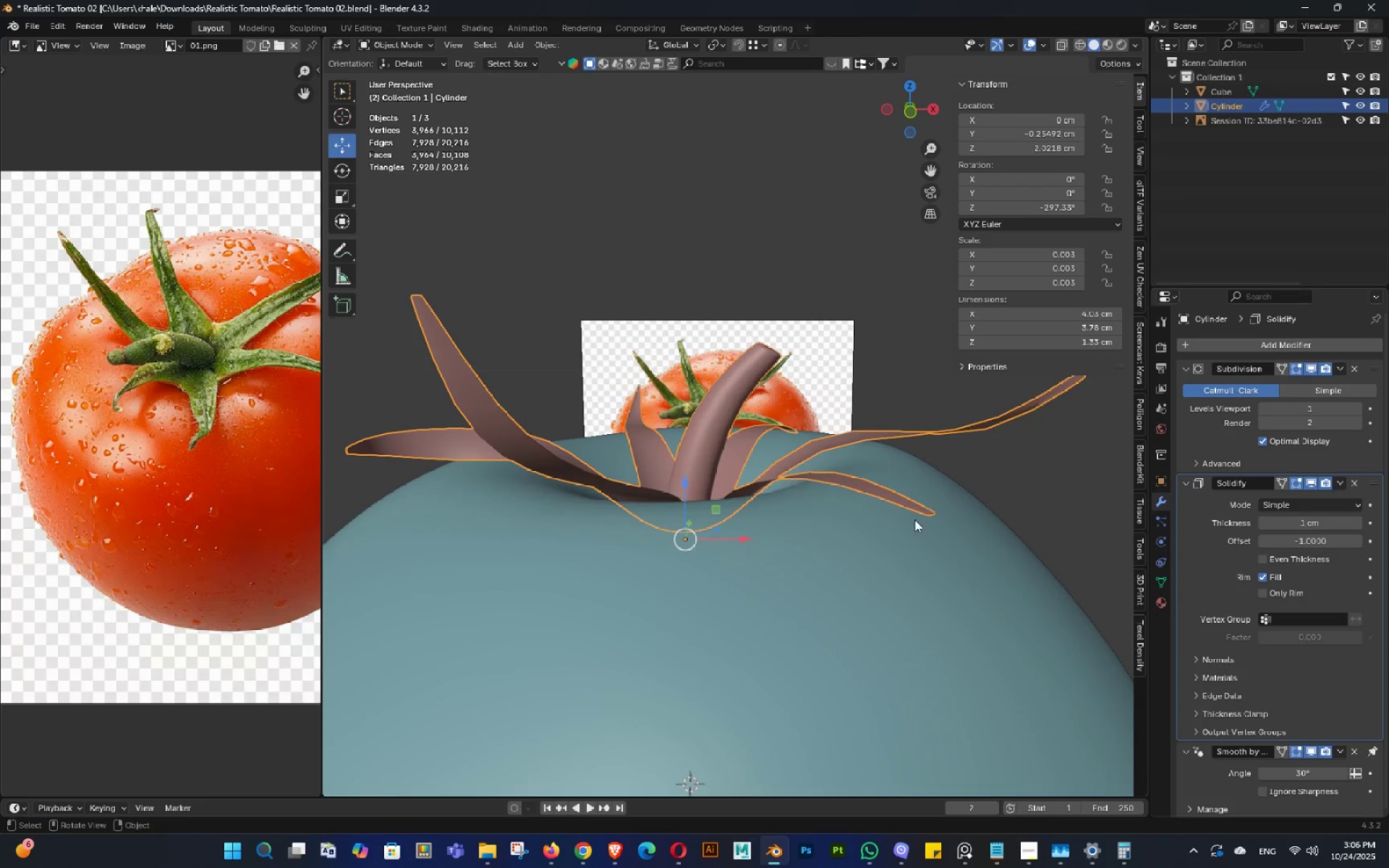 
triple_click([911, 529])
 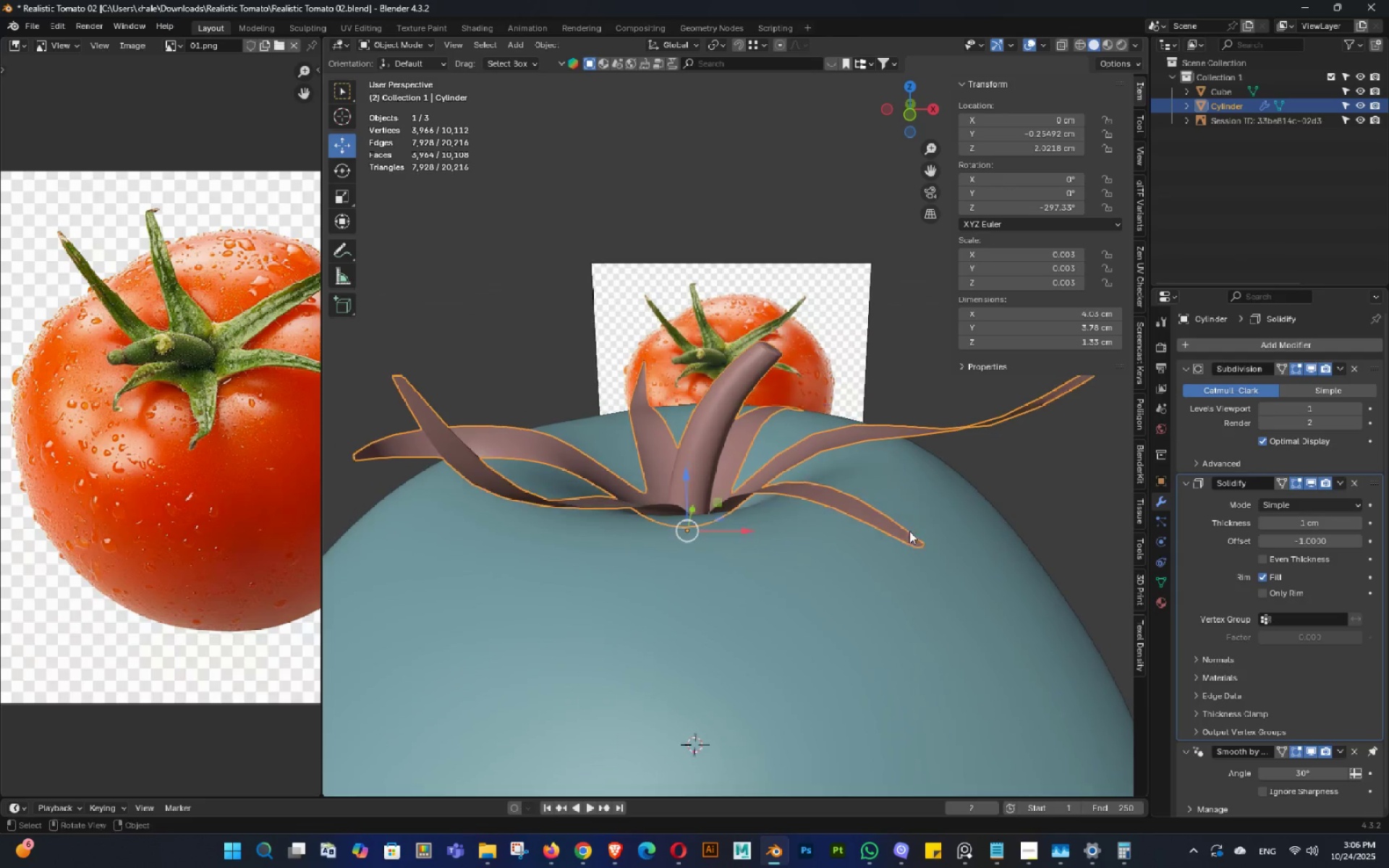 
key(Shift+ShiftLeft)
 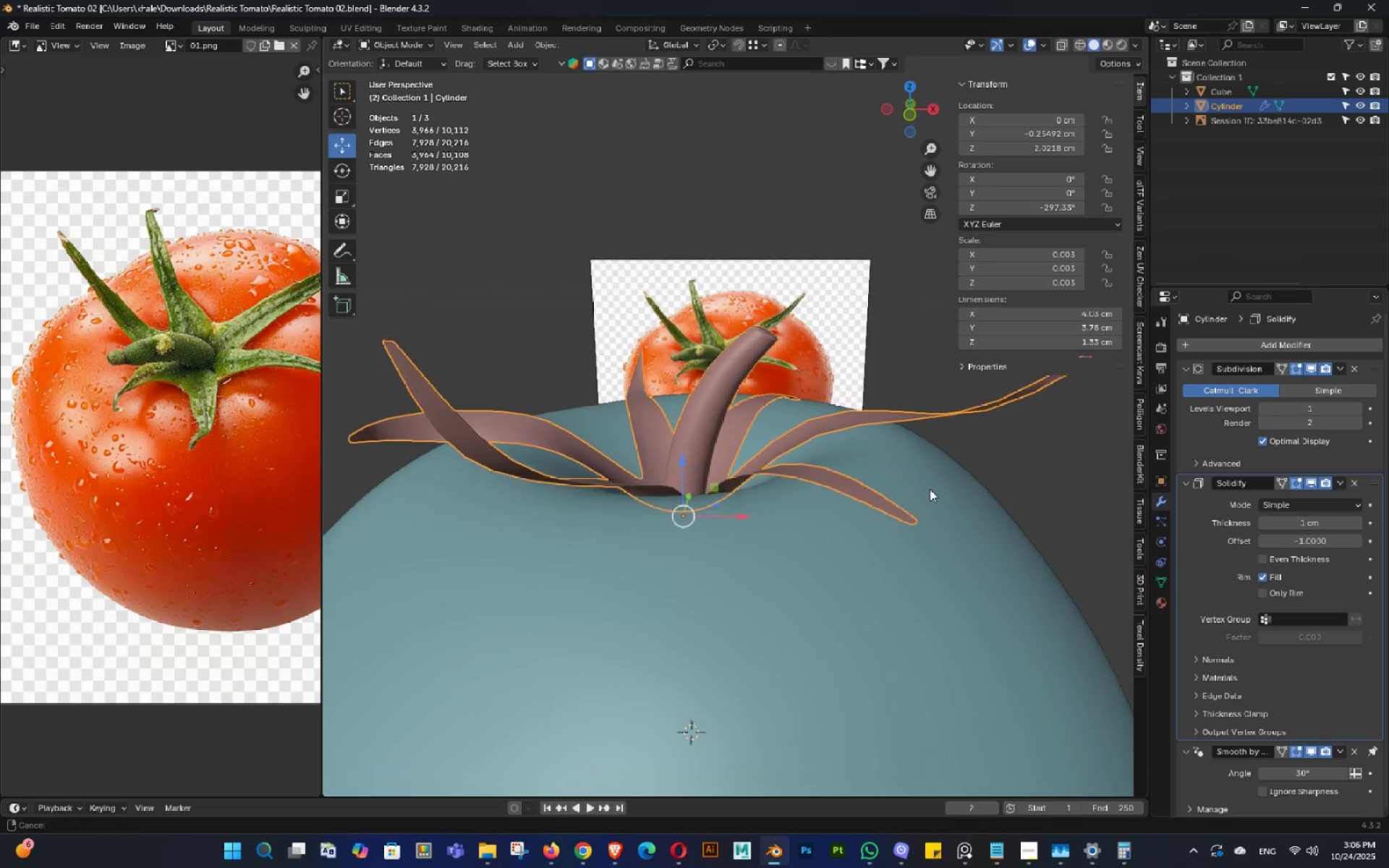 
triple_click([930, 489])
 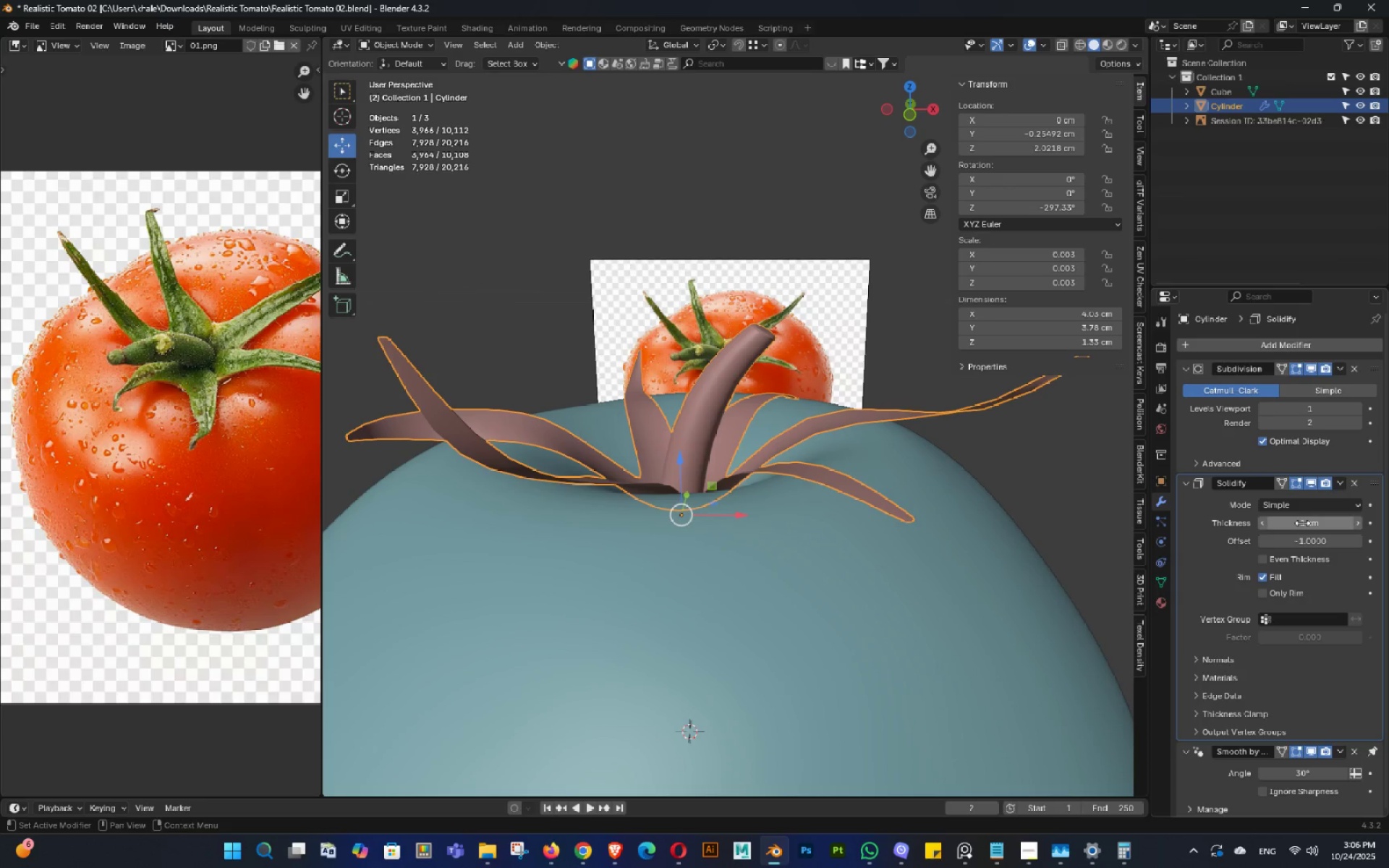 
left_click([1302, 523])
 